 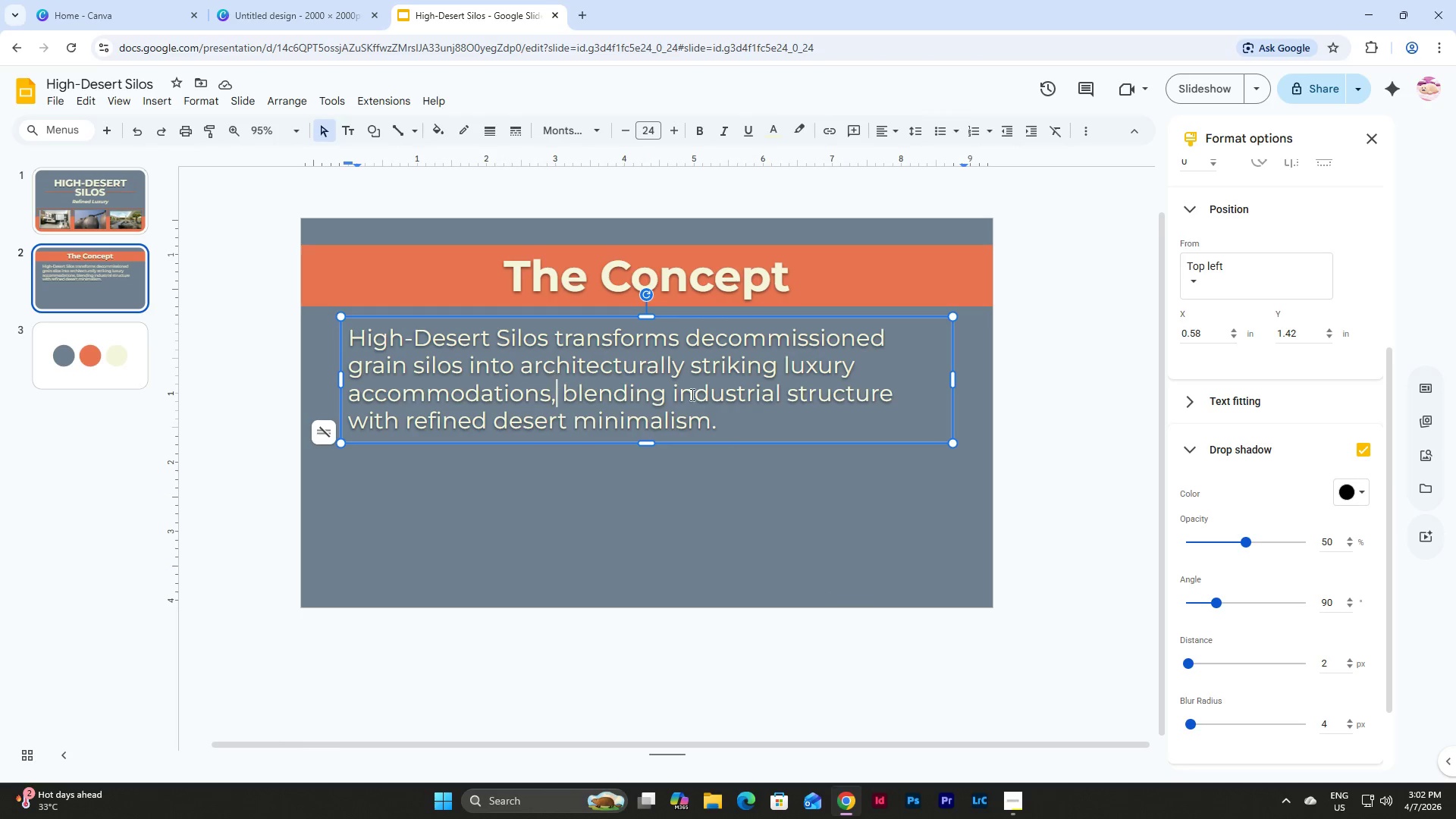 
left_click_drag(start_coordinate=[730, 429], to_coordinate=[296, 327])
 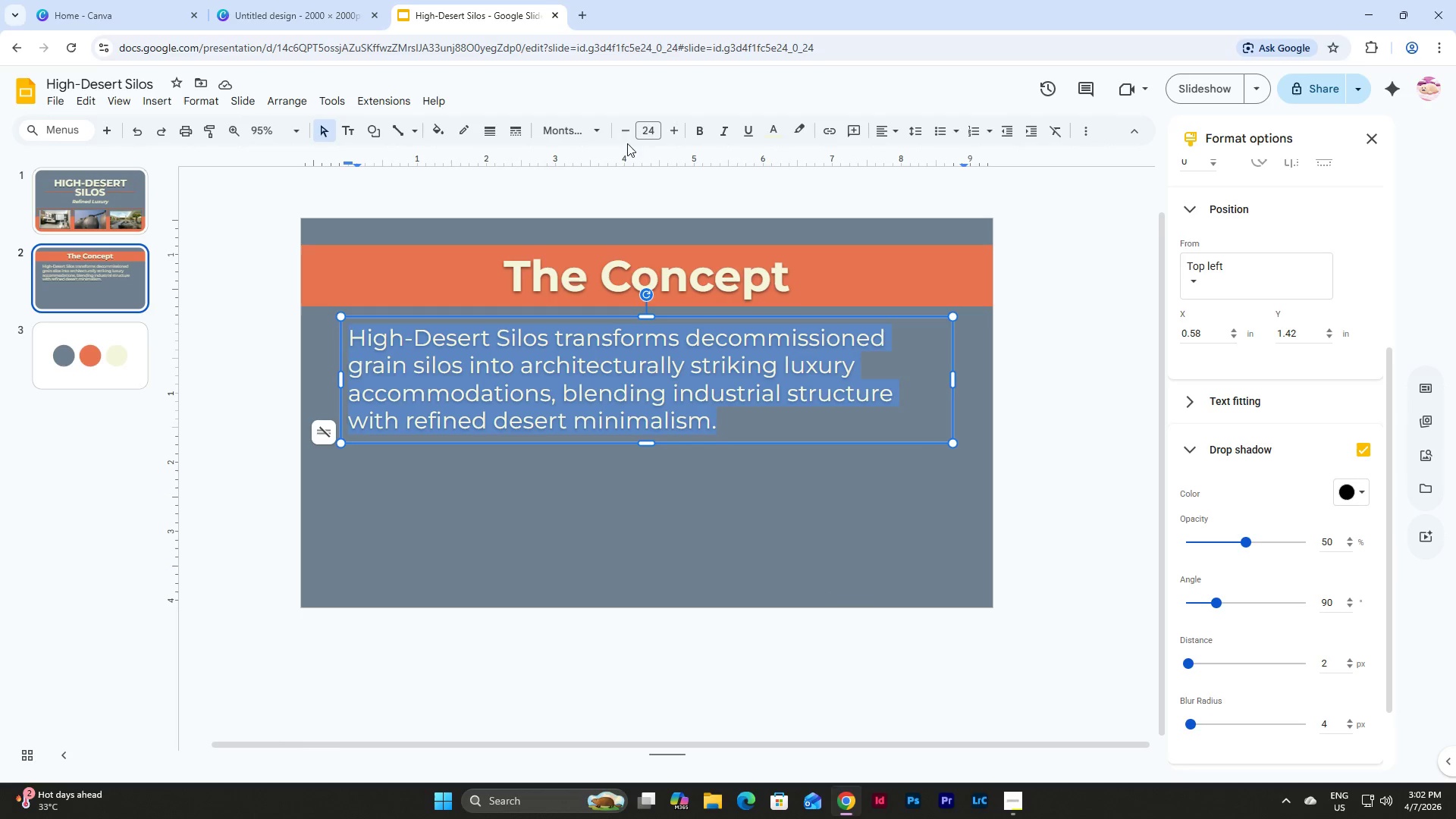 
left_click([657, 124])
 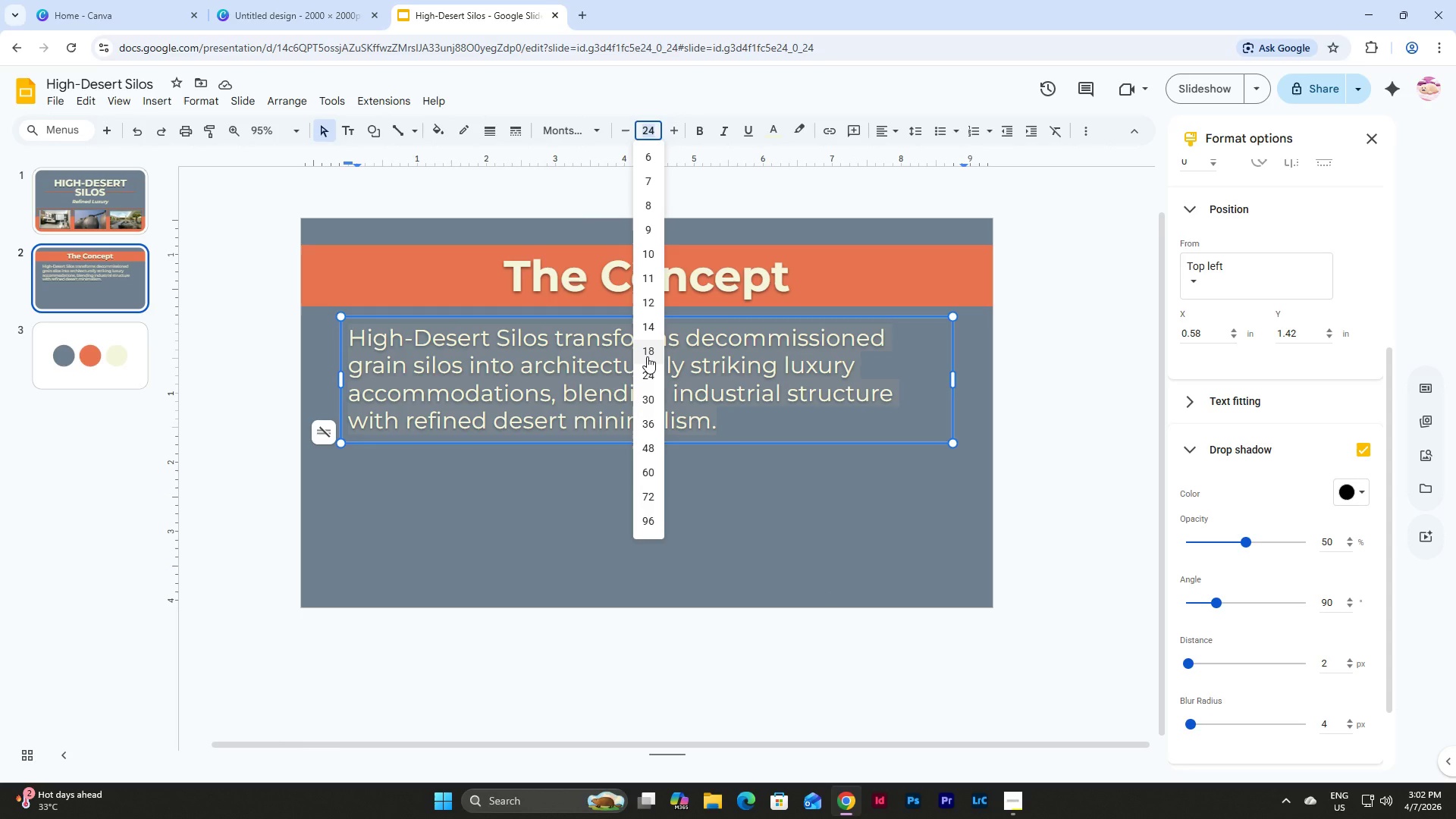 
left_click([647, 356])
 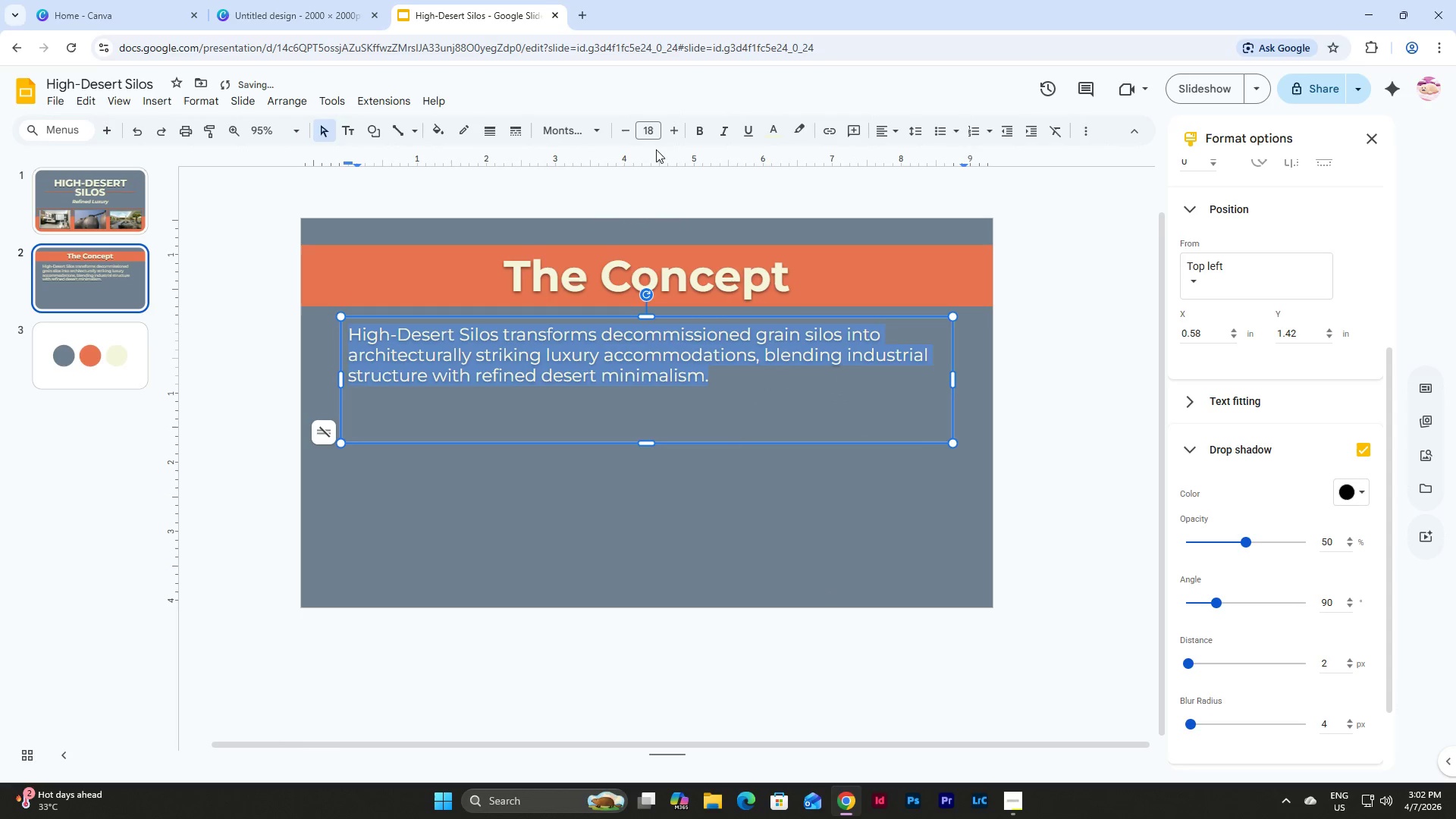 
left_click([642, 130])
 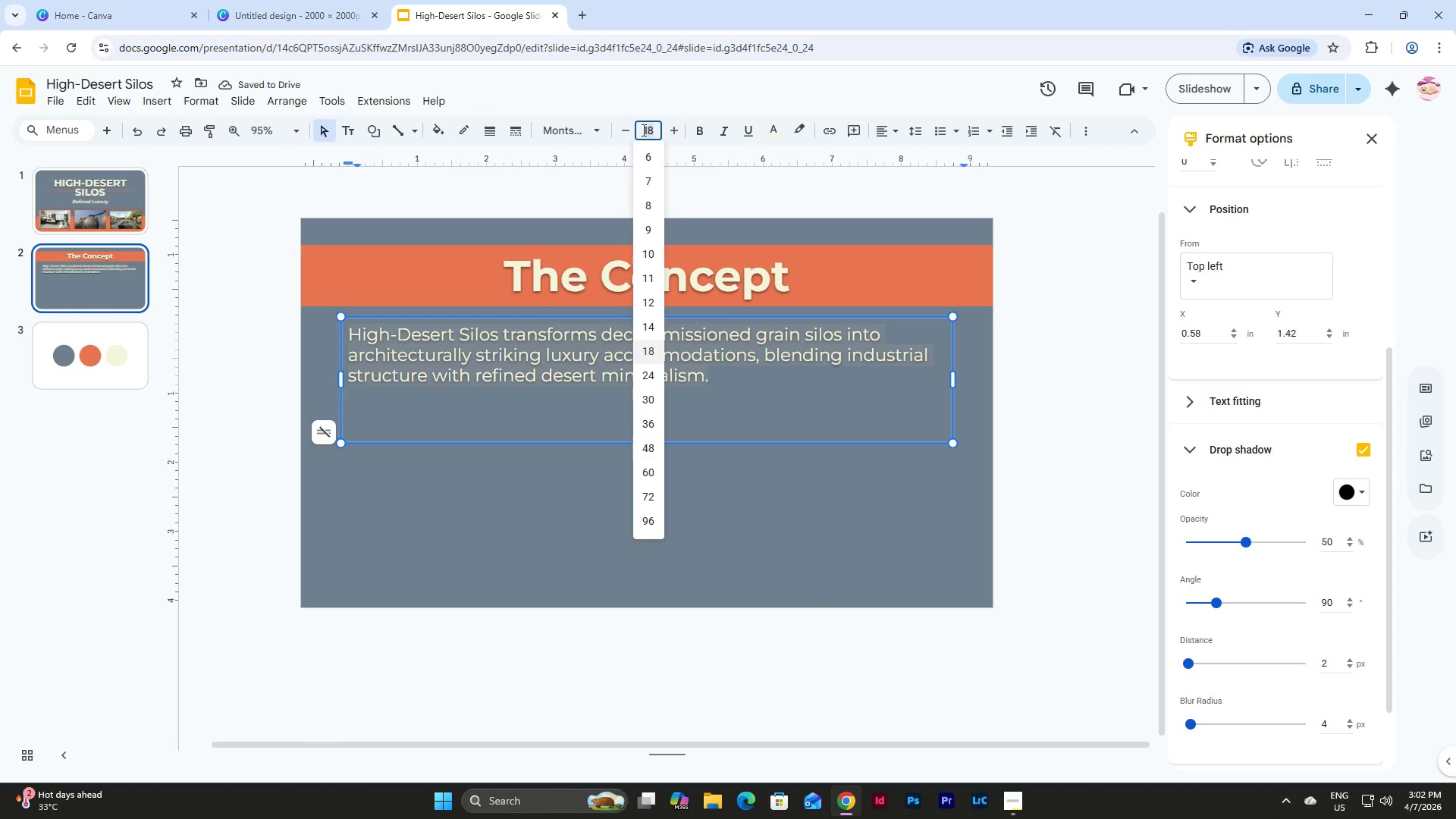 
key(Numpad2)
 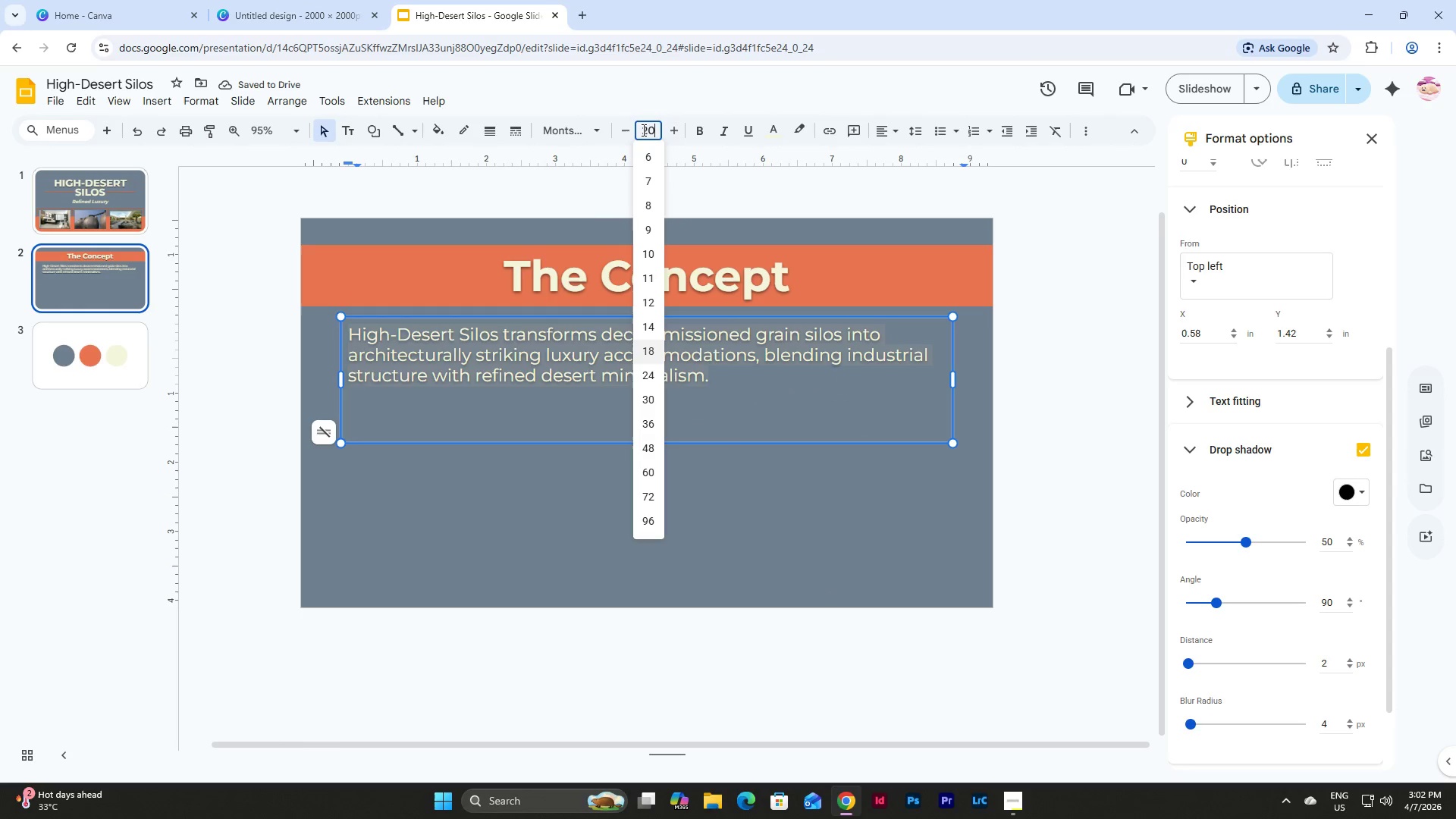 
key(Numpad0)
 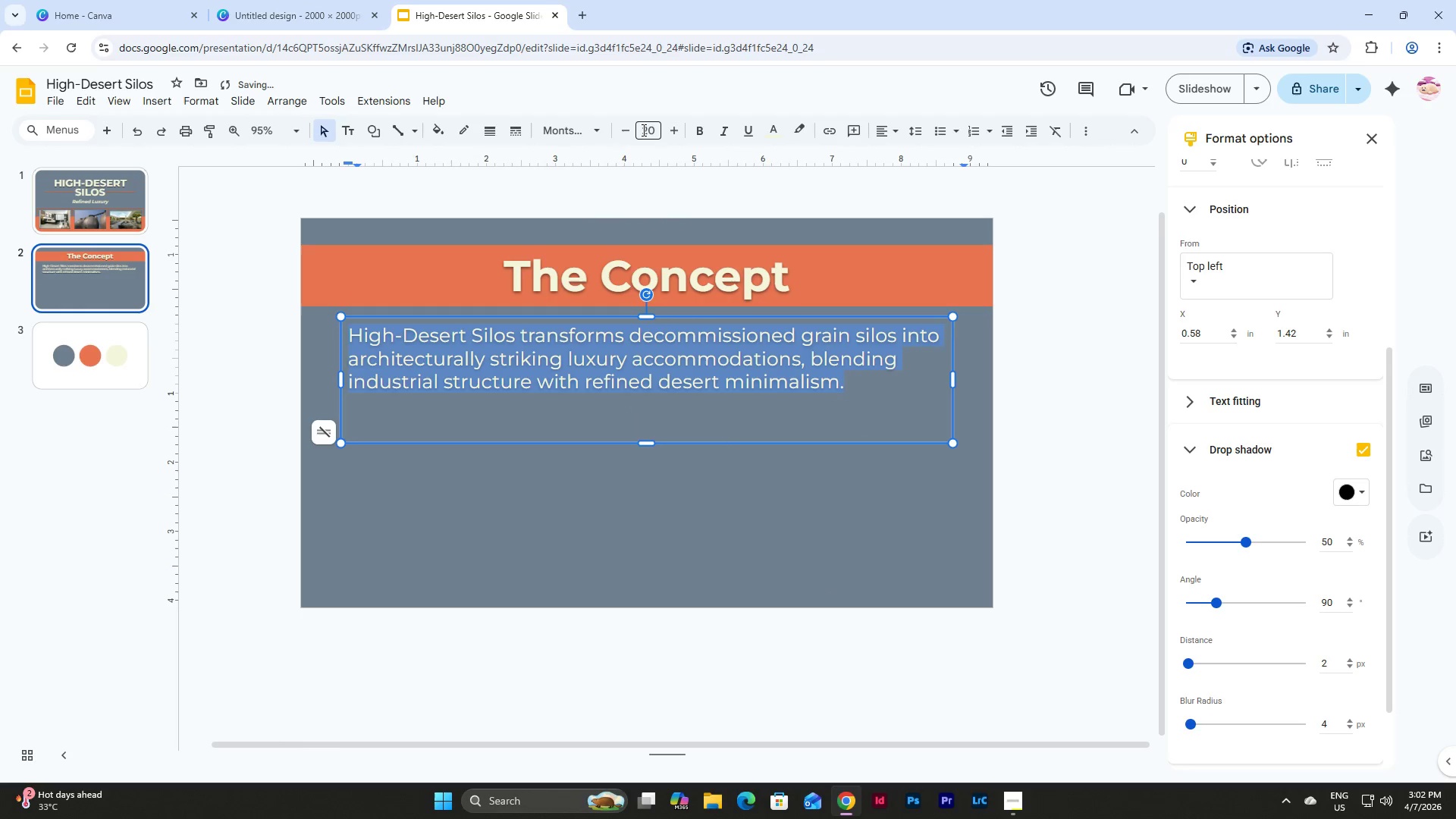 
key(NumpadEnter)
 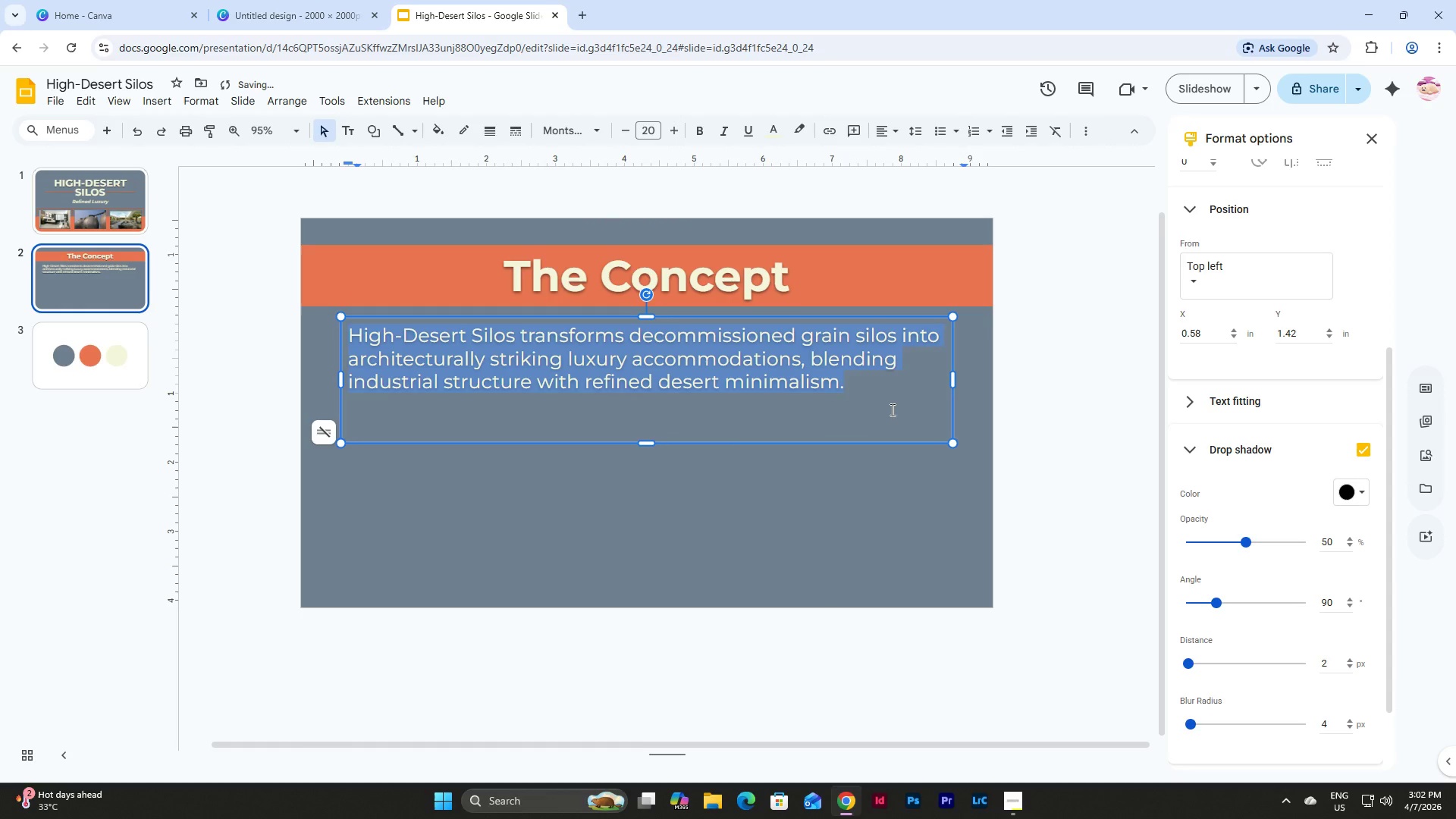 
left_click([881, 410])
 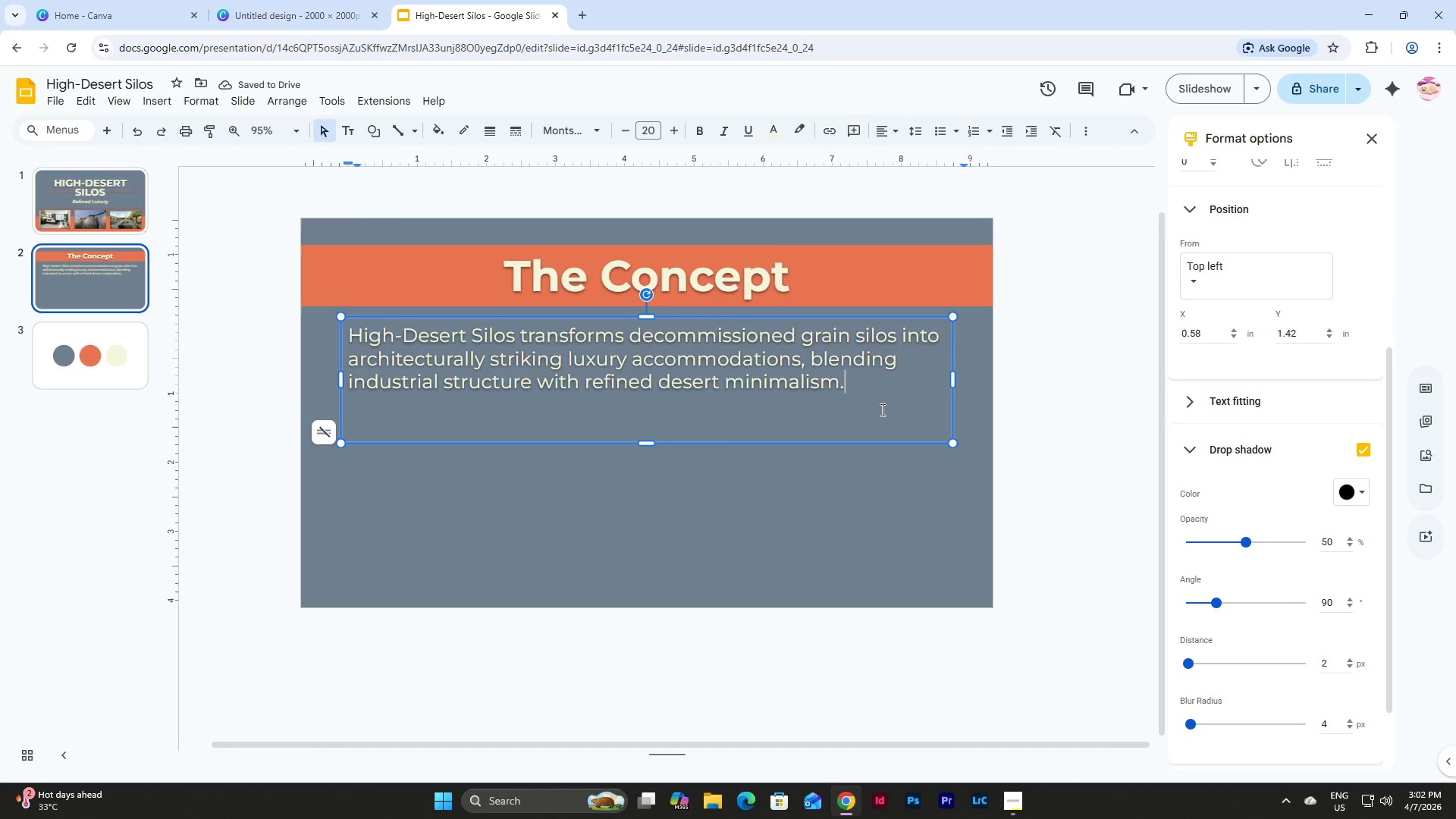 
key(Enter)
 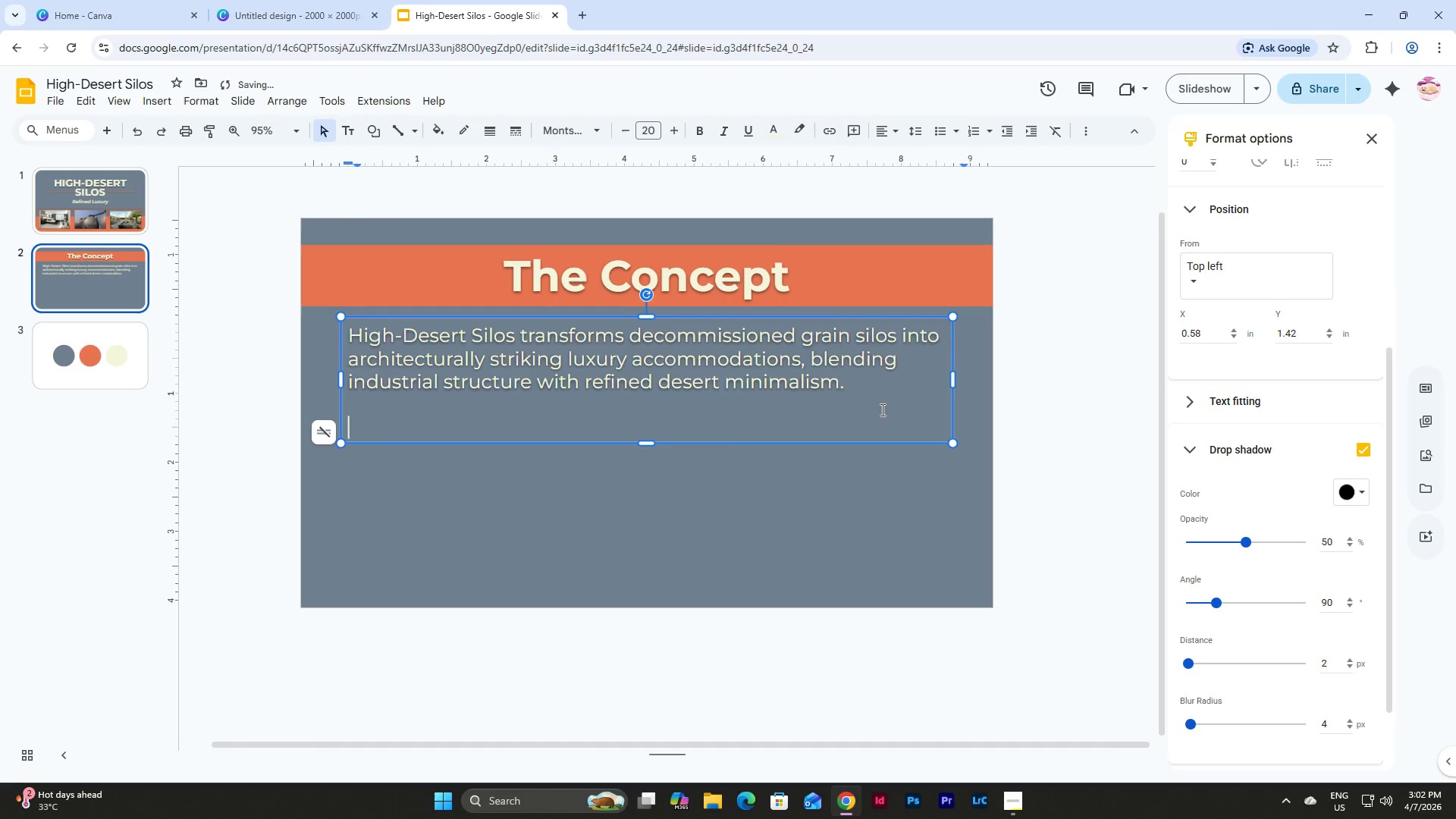 
key(Enter)
 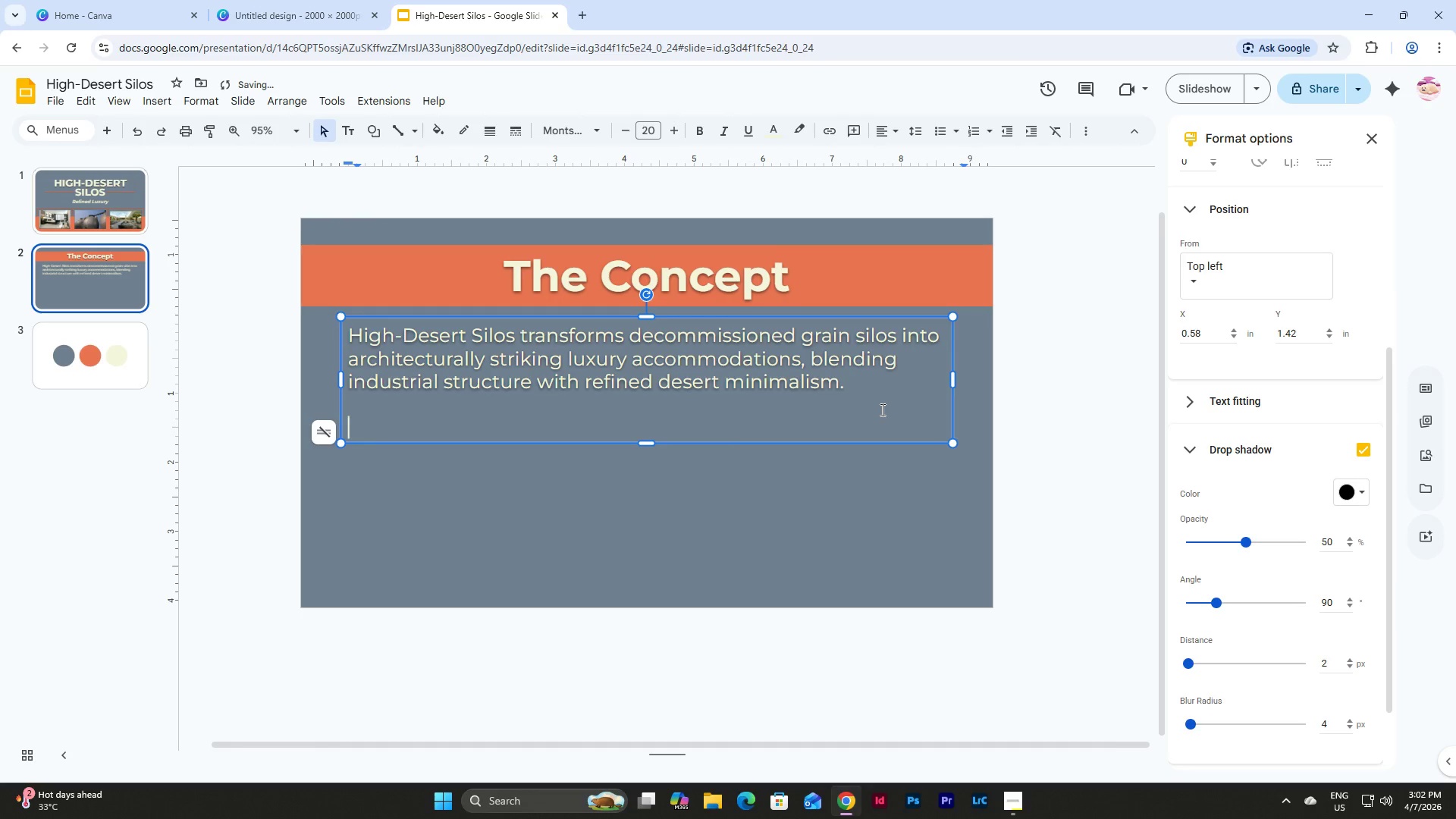 
type(Each properyu is me)
key(Backspace)
 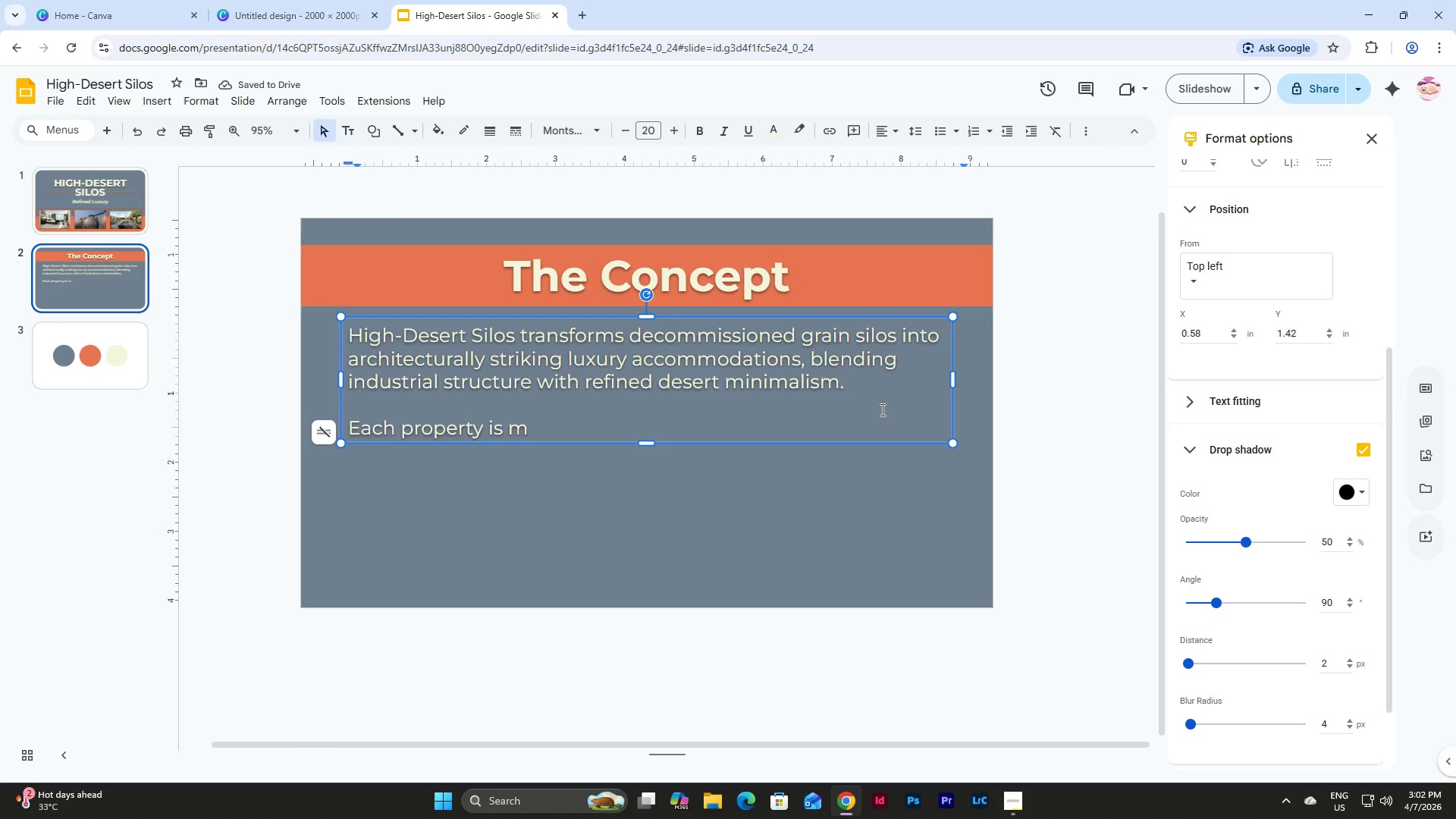 
type(eticulously redesigned to presr)
key(Backspace)
type(er)
key(Backspace)
key(Backspace)
type(erve the raw integrity of the original form while introducing modern comforts, creating immersive stays ta)
key(Backspace)
type(hat are both visually distinctive and deeply connected to their enci)
key(Backspace)
key(Backspace)
type(vironment.)
 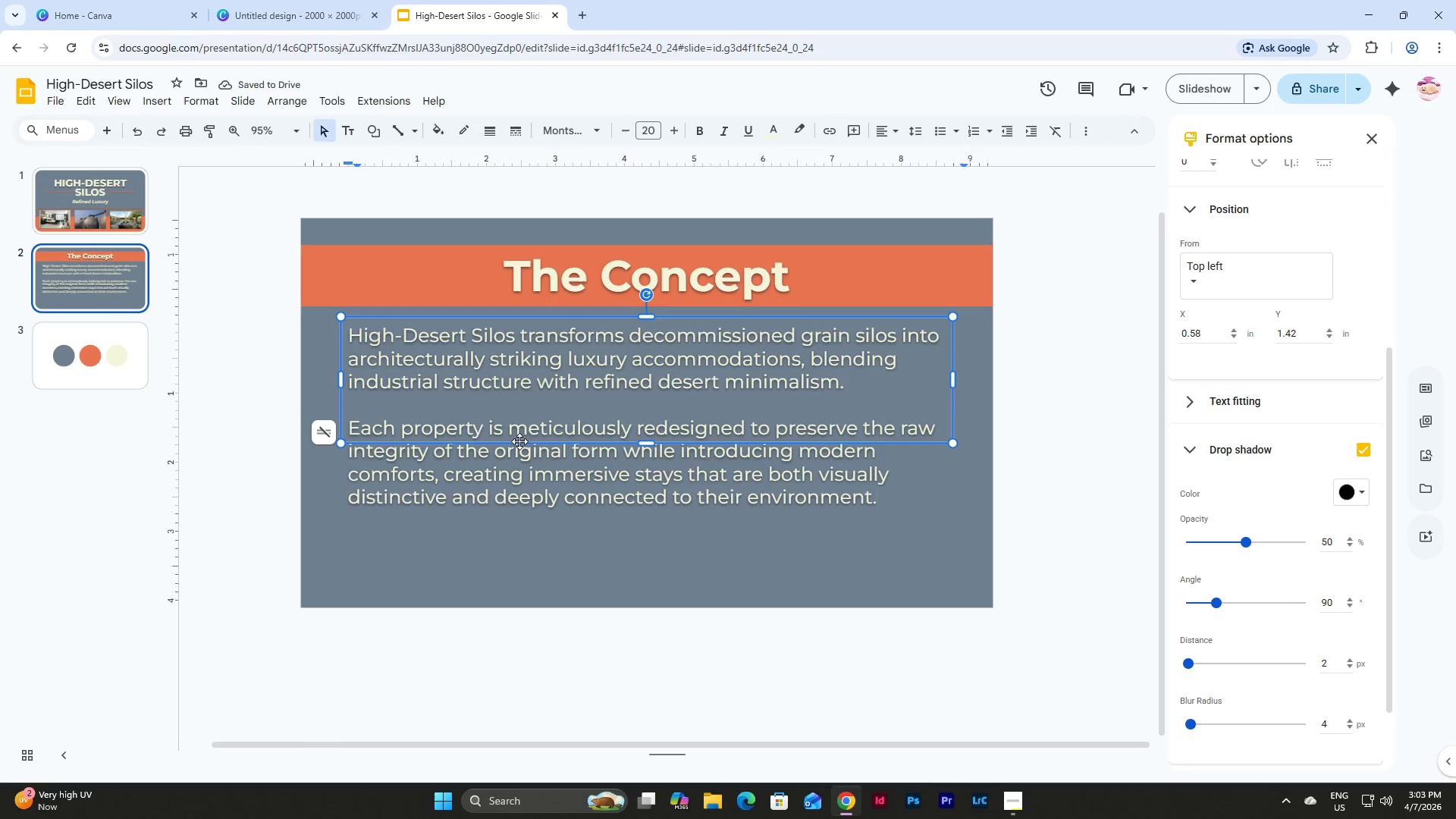 
wait(9.27)
 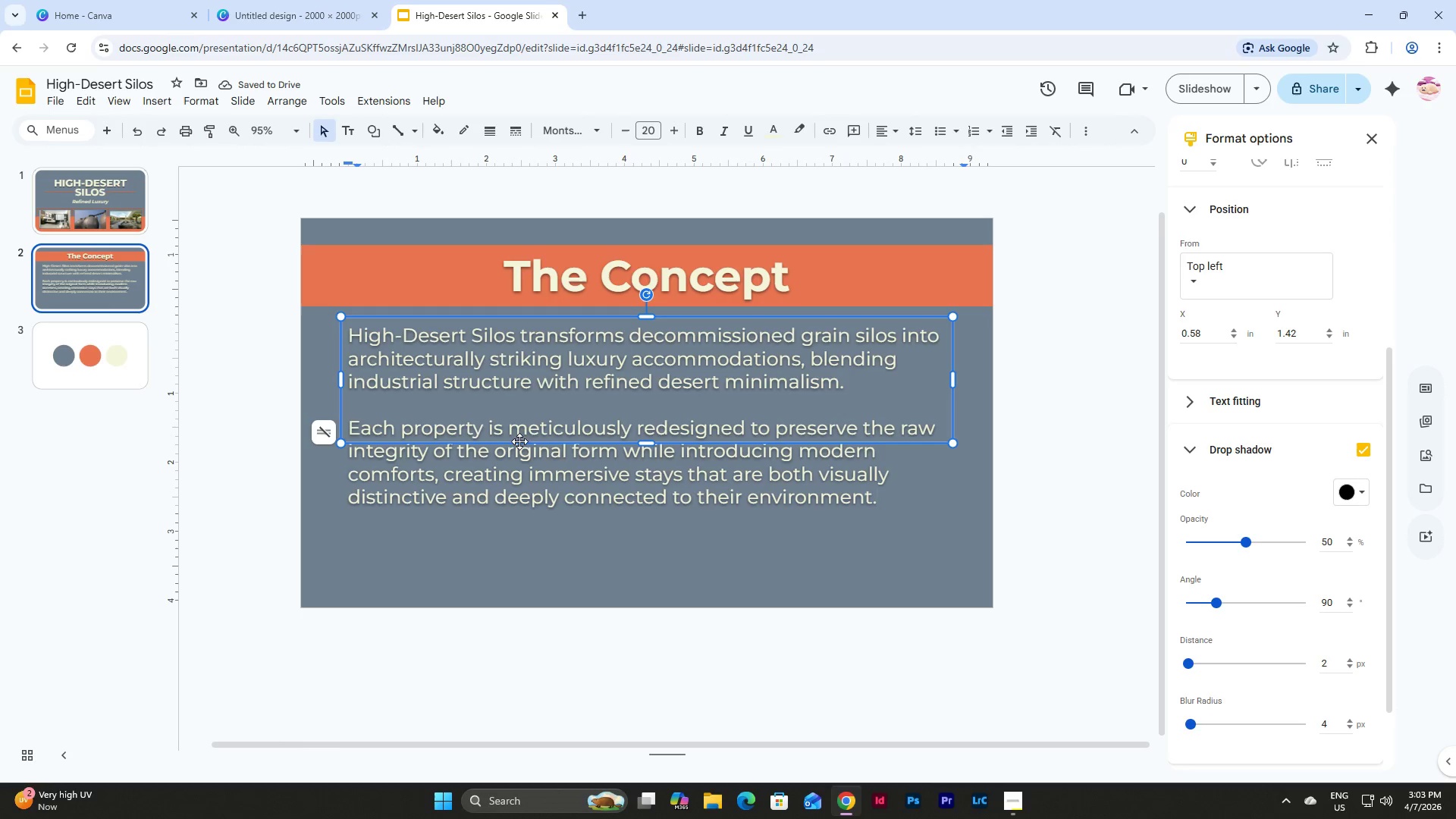 
left_click_drag(start_coordinate=[648, 444], to_coordinate=[654, 572])
 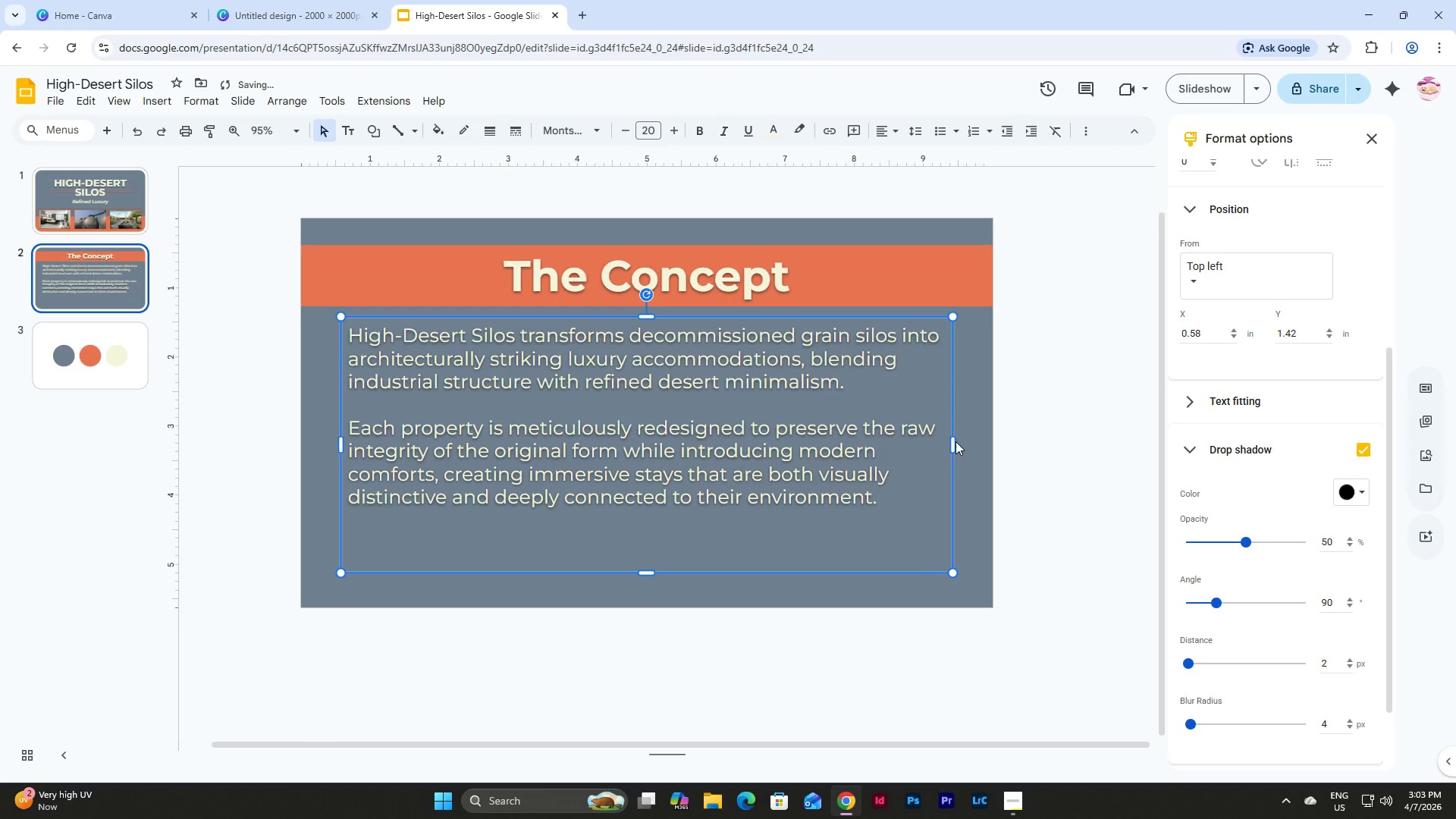 
left_click_drag(start_coordinate=[955, 442], to_coordinate=[883, 444])
 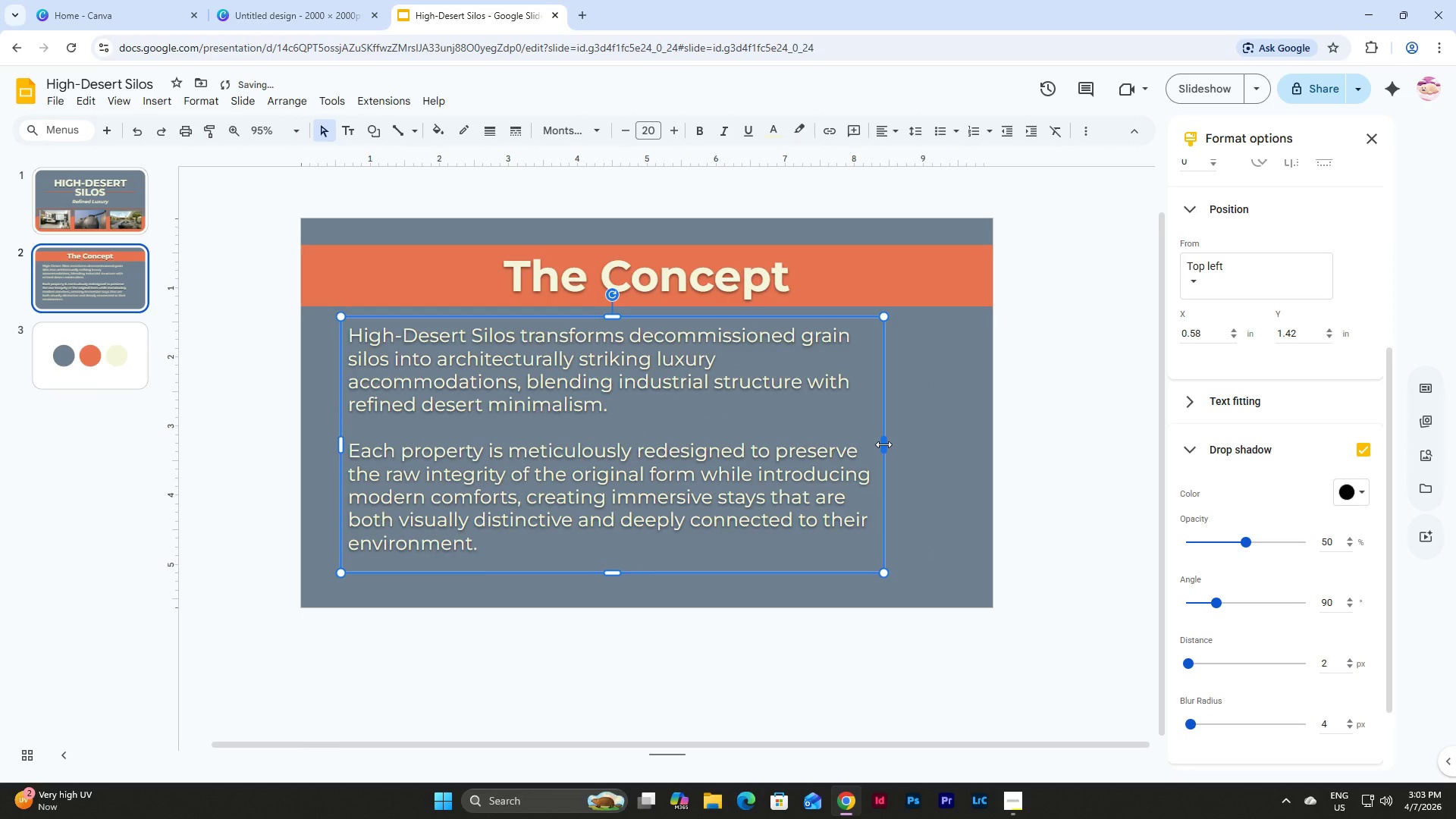 
left_click_drag(start_coordinate=[883, 444], to_coordinate=[789, 444])
 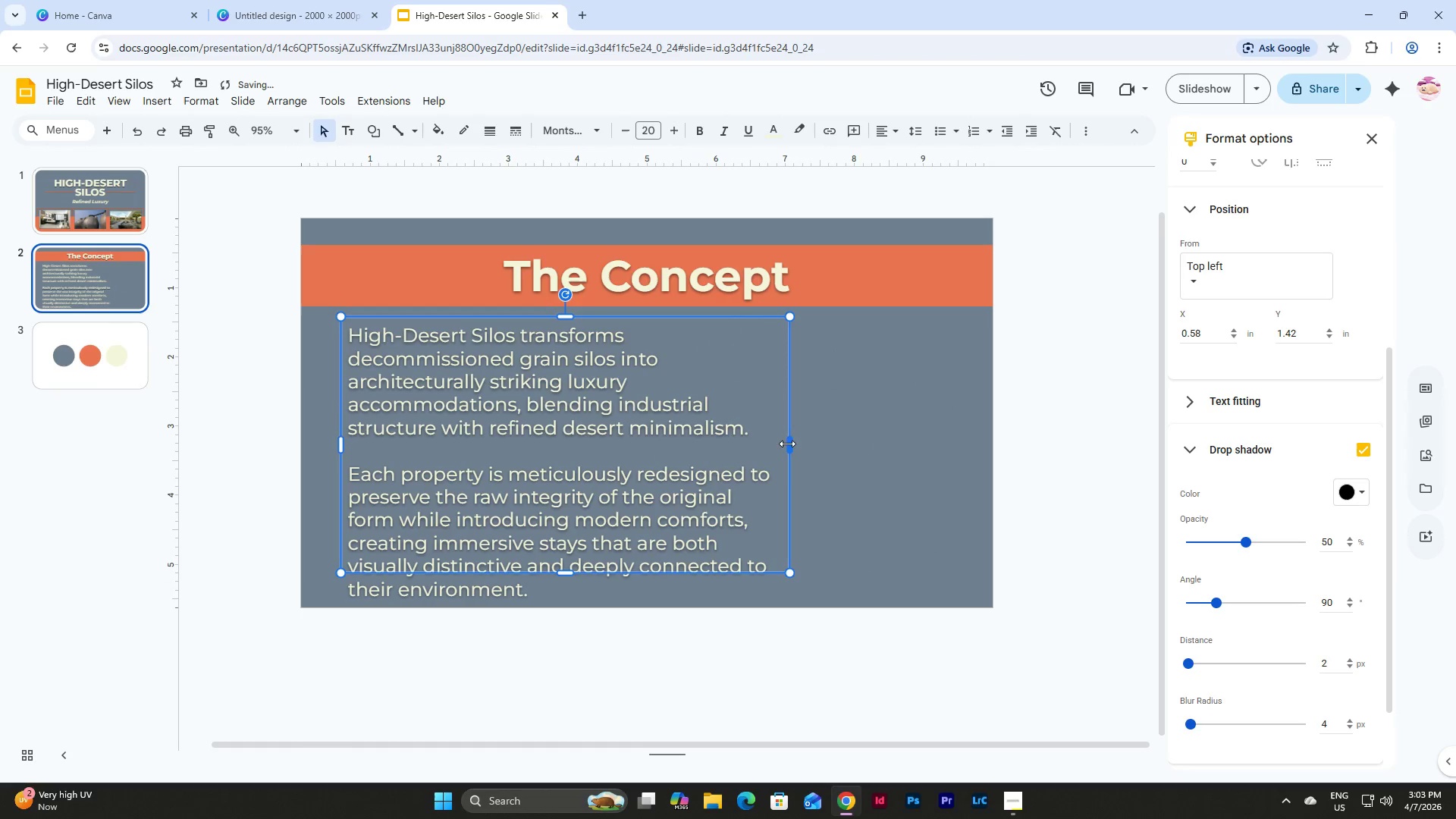 
left_click_drag(start_coordinate=[787, 444], to_coordinate=[797, 446])
 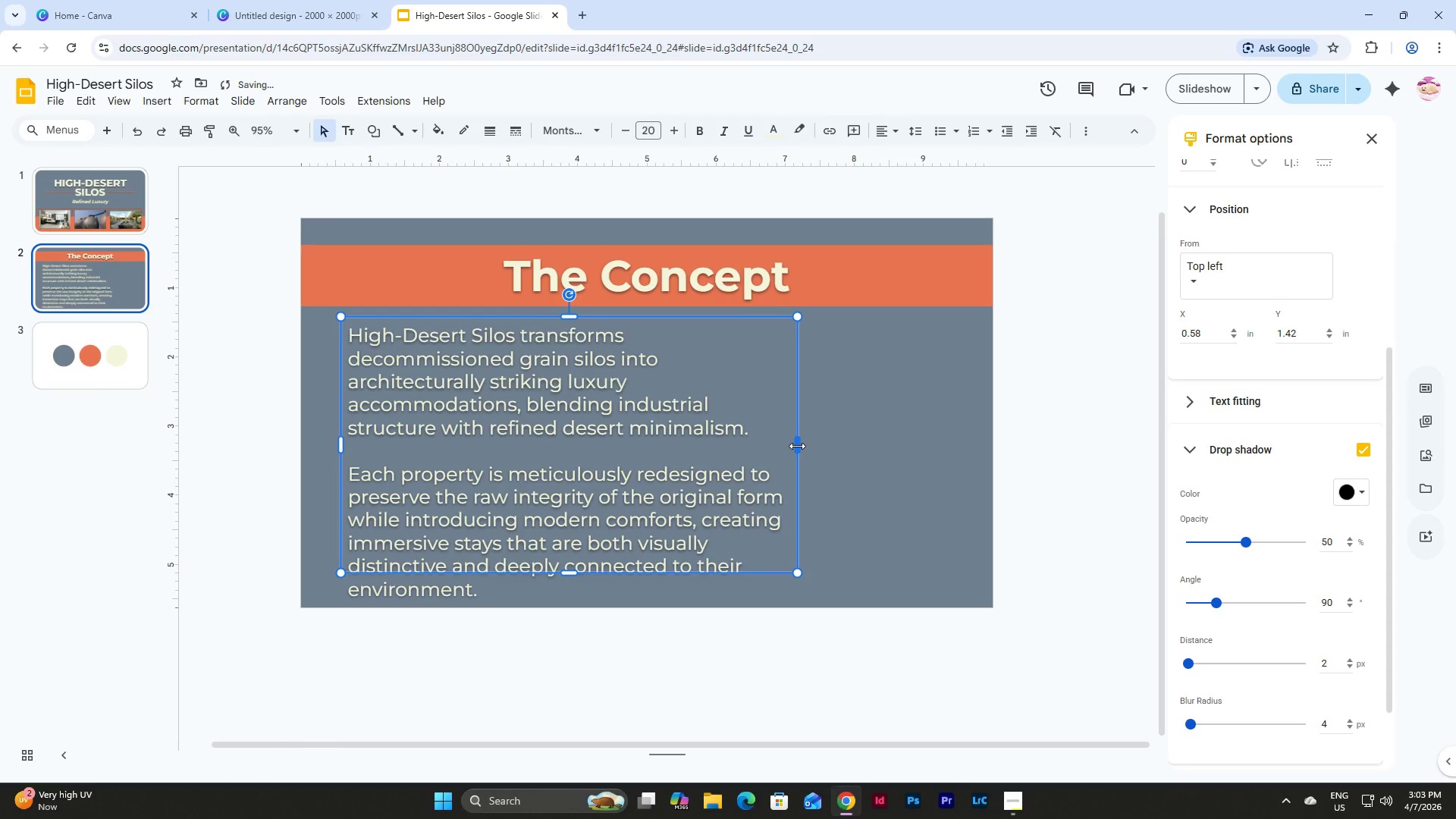 
left_click_drag(start_coordinate=[797, 446], to_coordinate=[802, 446])
 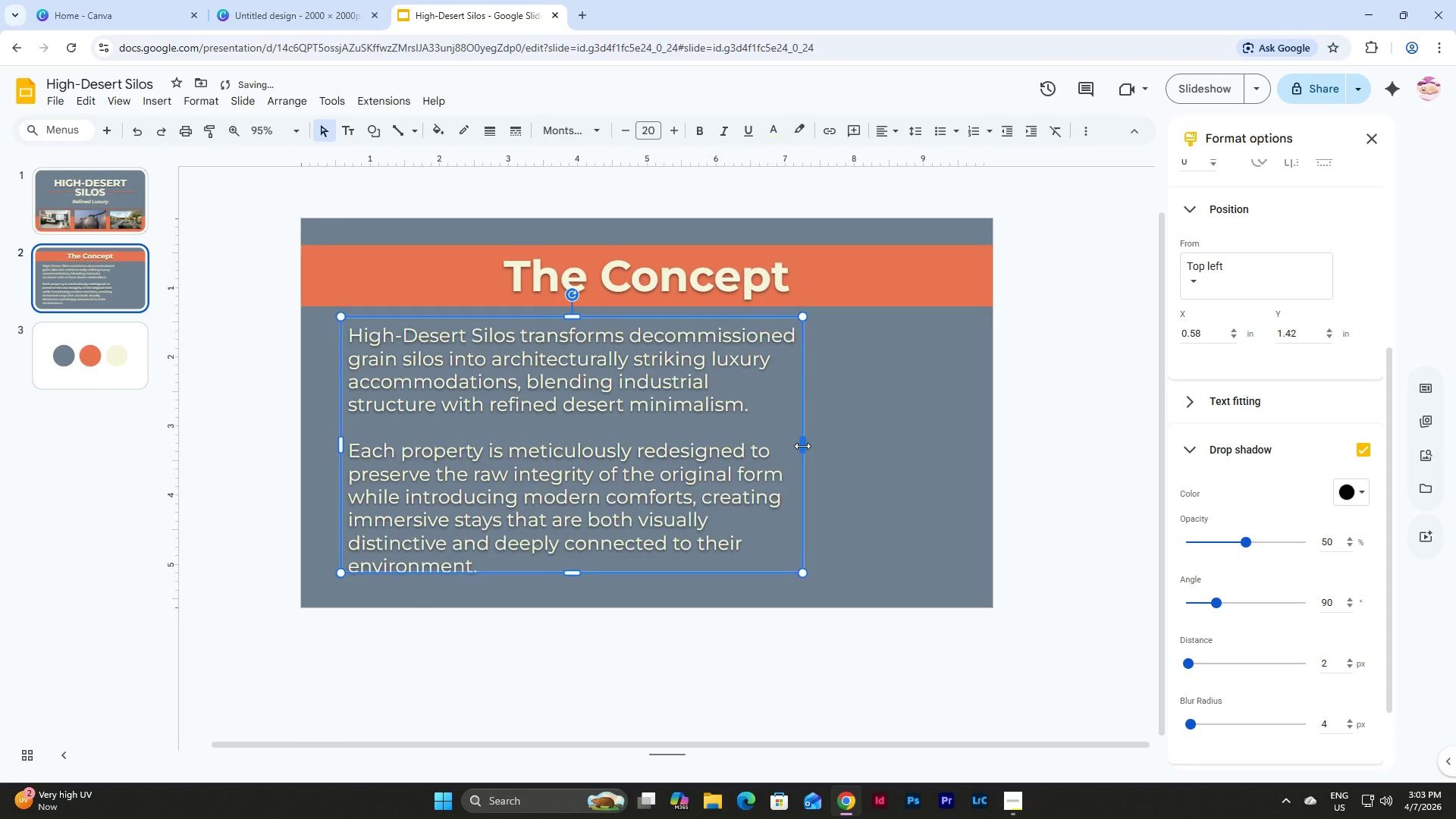 
left_click_drag(start_coordinate=[802, 446], to_coordinate=[716, 439])
 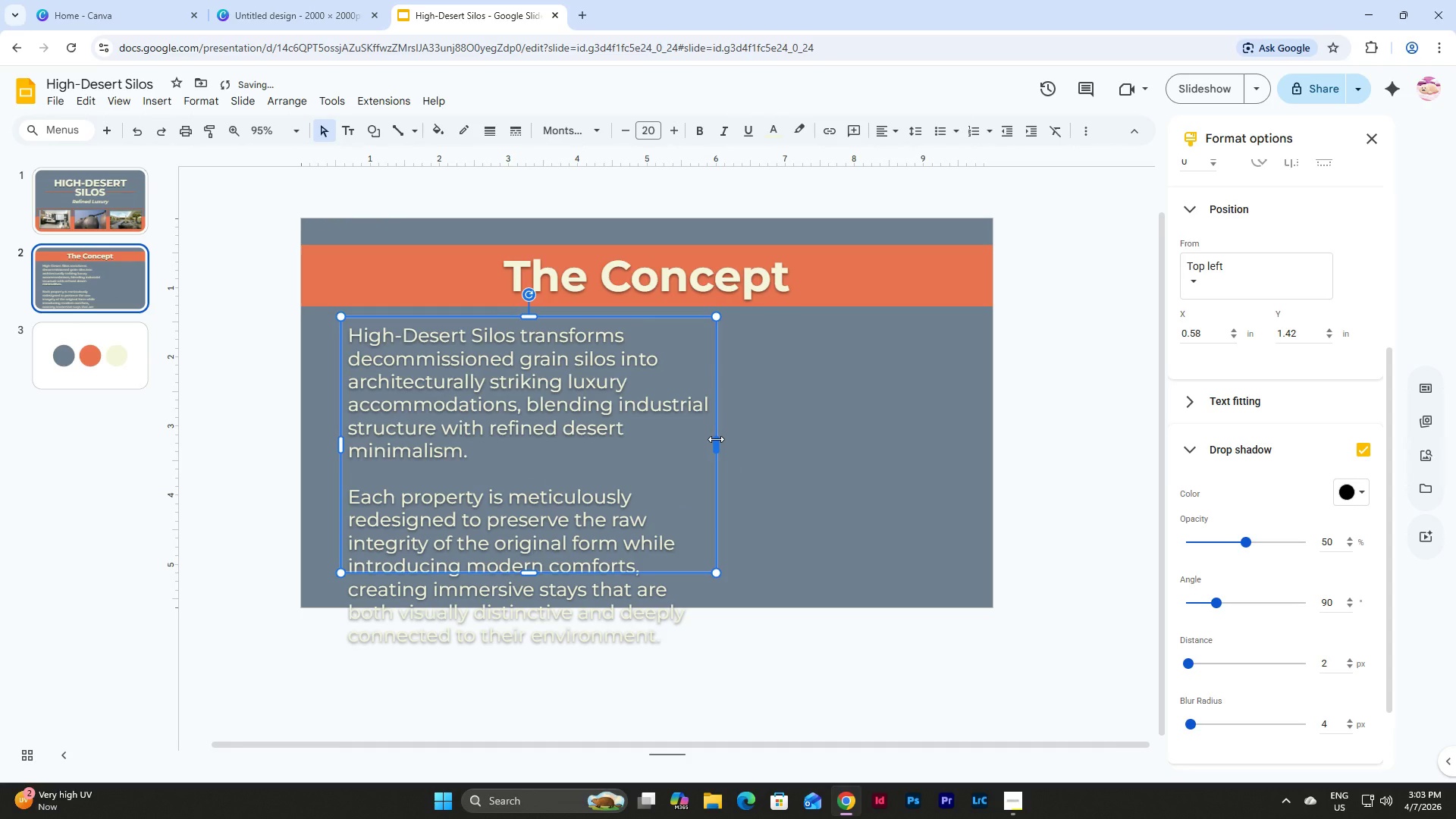 
left_click_drag(start_coordinate=[716, 439], to_coordinate=[738, 441])
 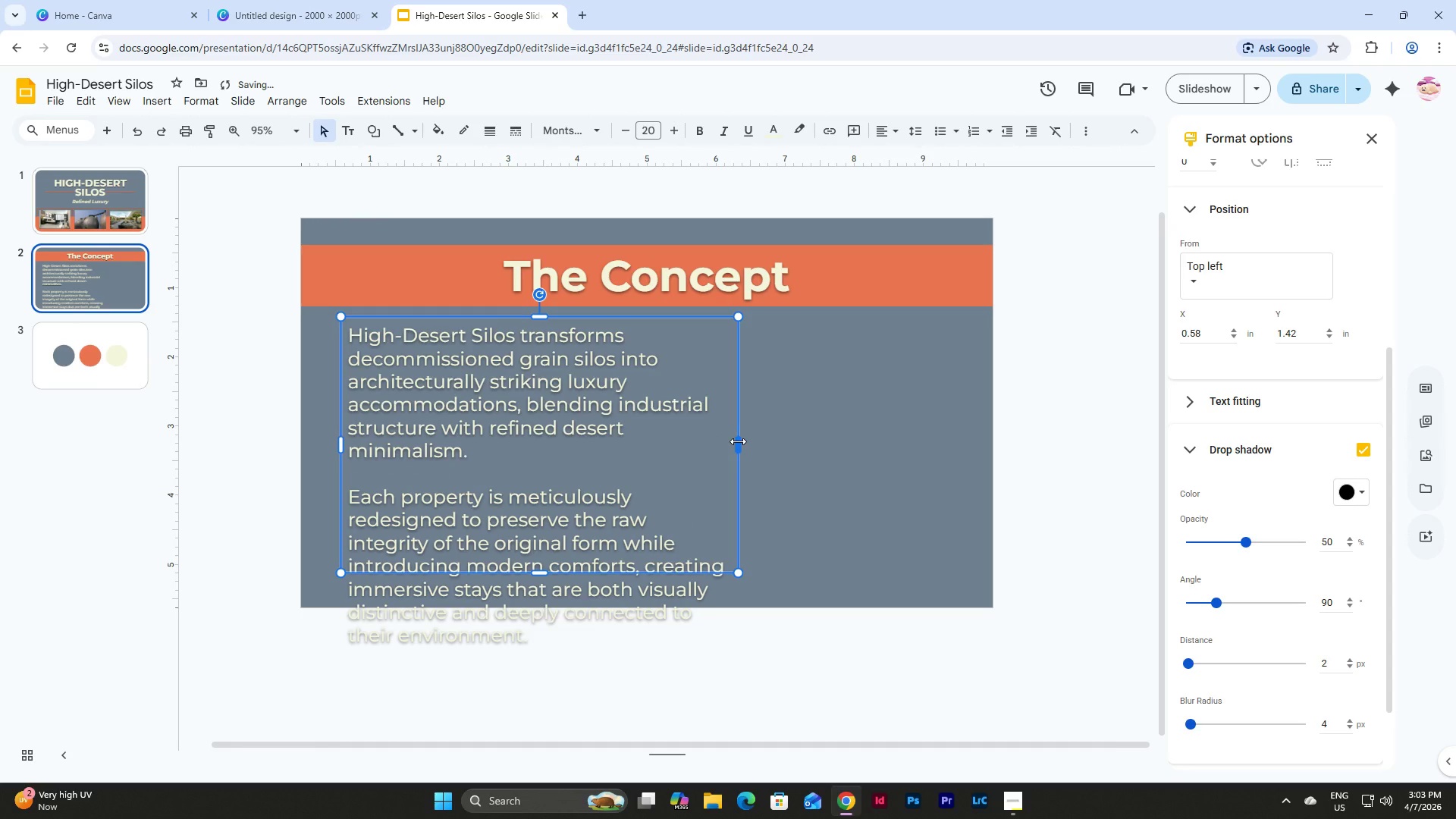 
left_click_drag(start_coordinate=[738, 441], to_coordinate=[793, 450])
 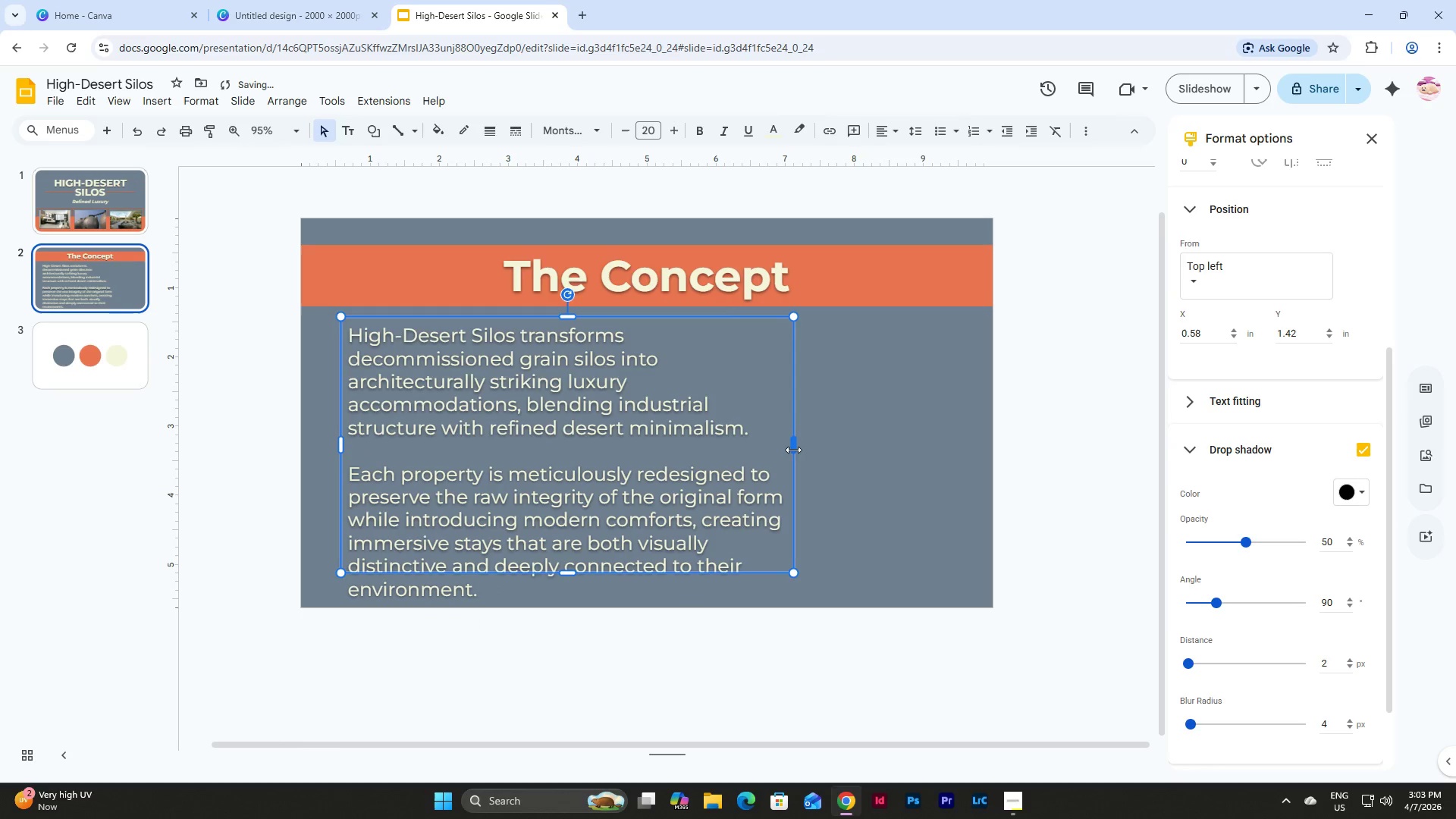 
left_click_drag(start_coordinate=[793, 450], to_coordinate=[815, 450])
 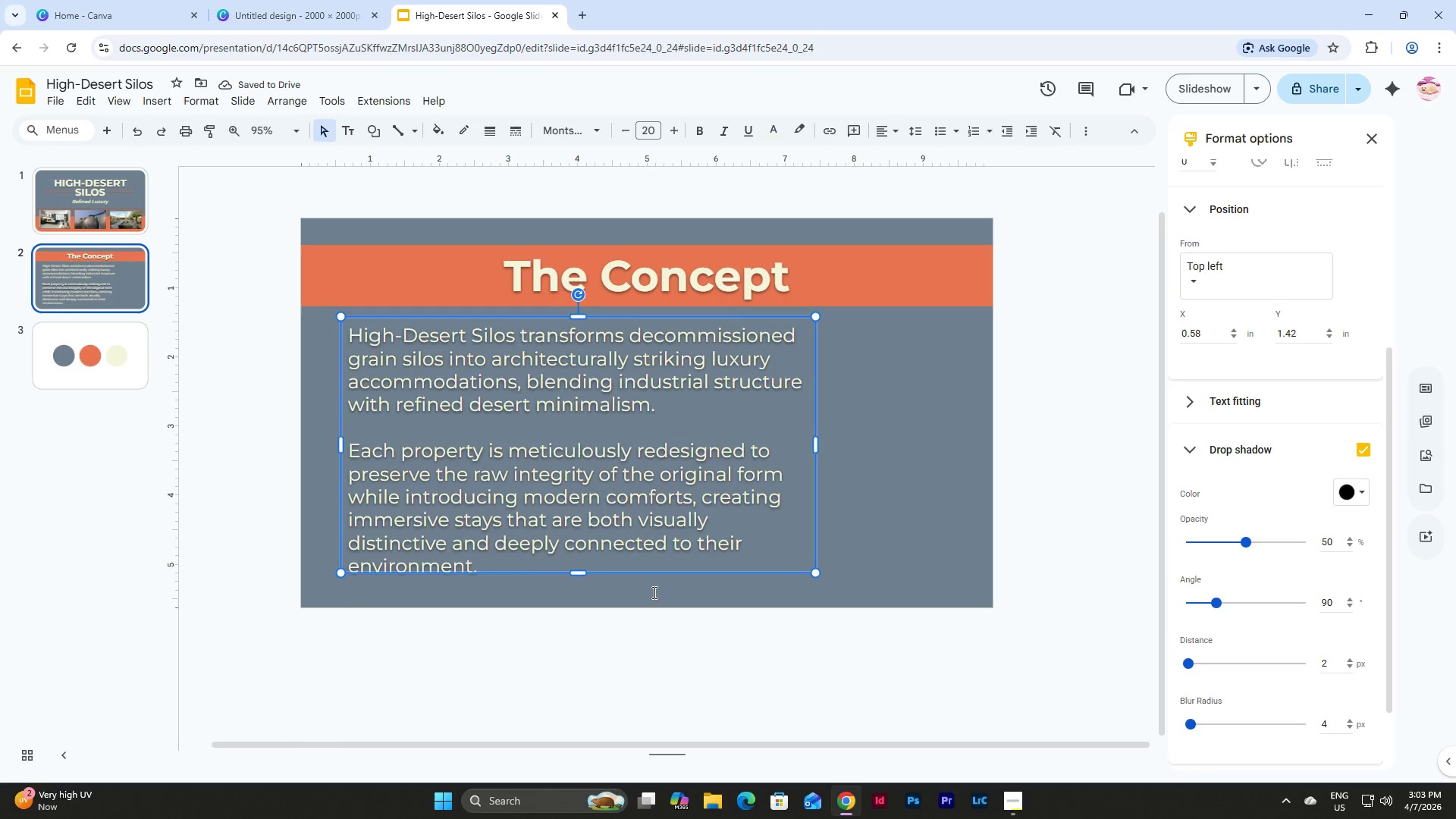 
double_click([832, 484])
 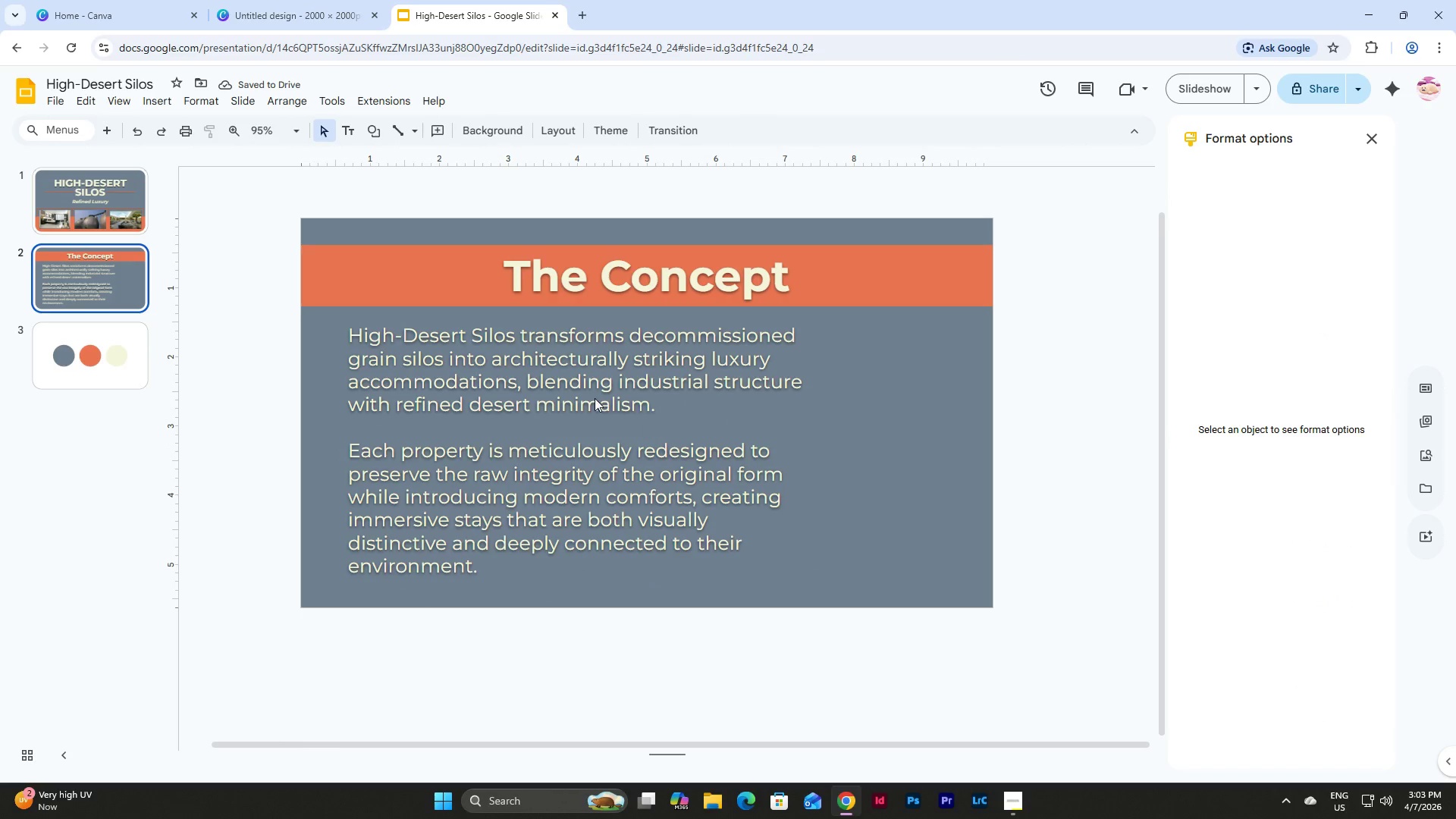 
left_click([595, 398])
 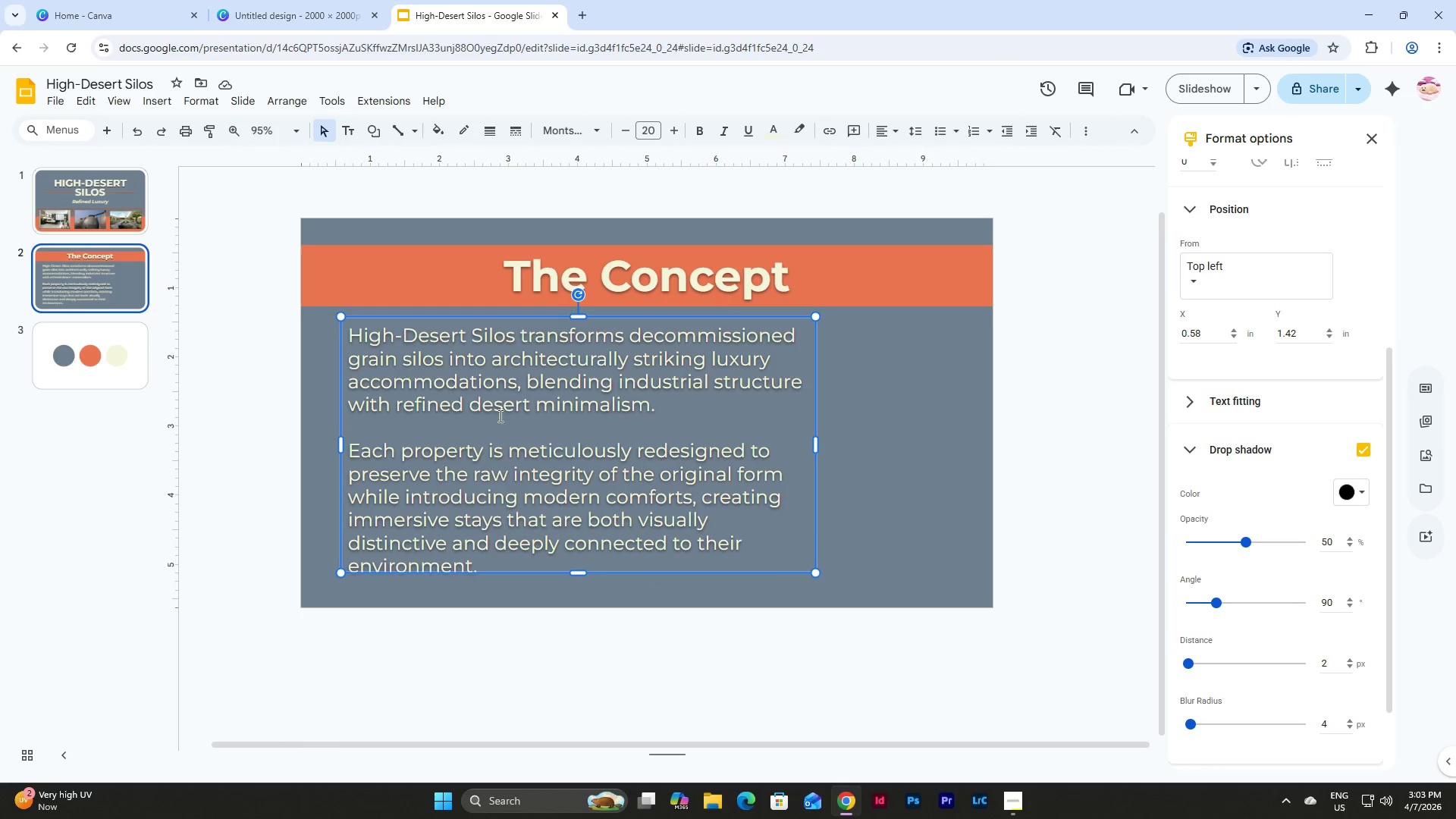 
left_click([479, 453])
 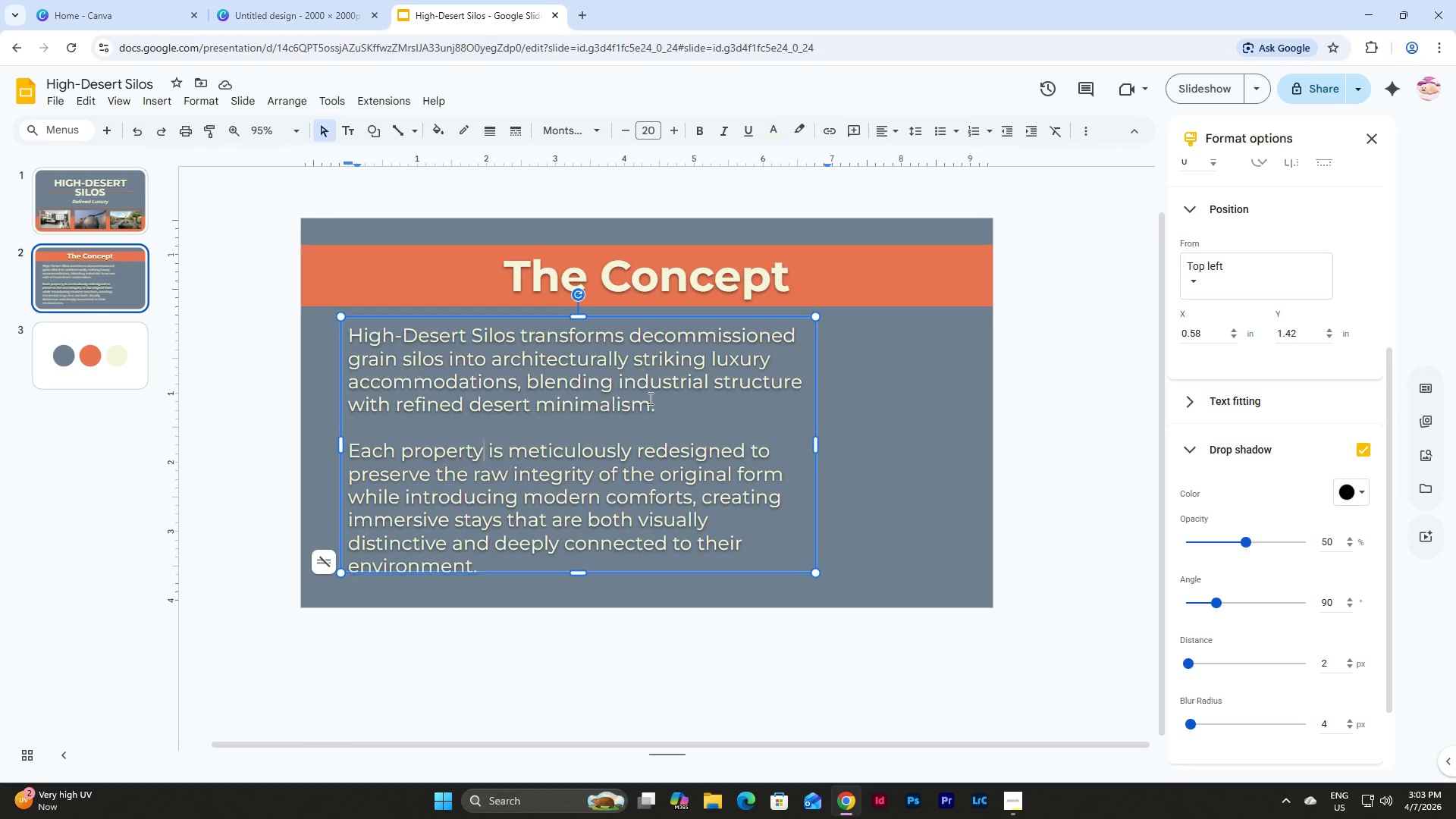 
left_click([682, 397])
 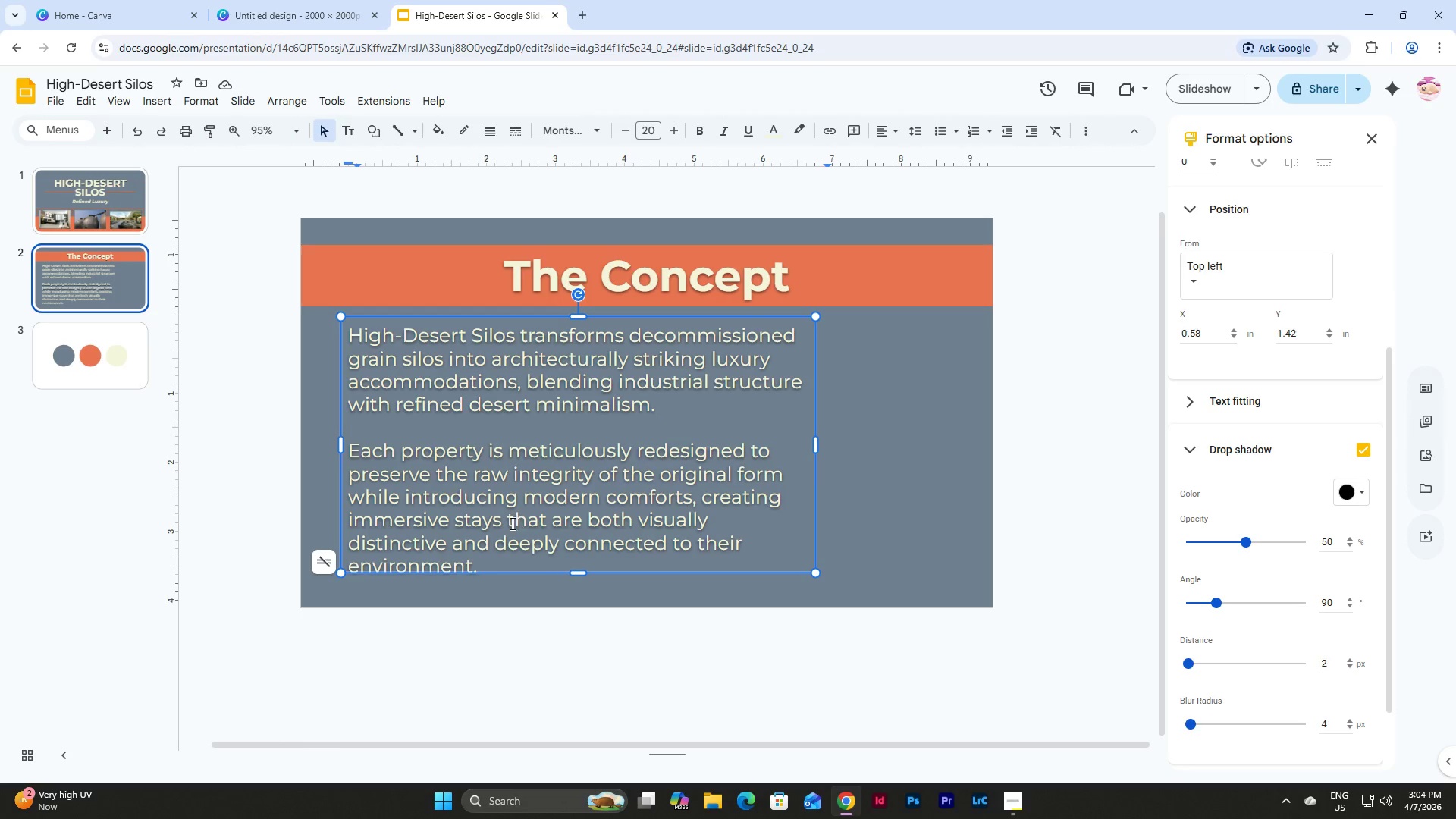 
wait(7.59)
 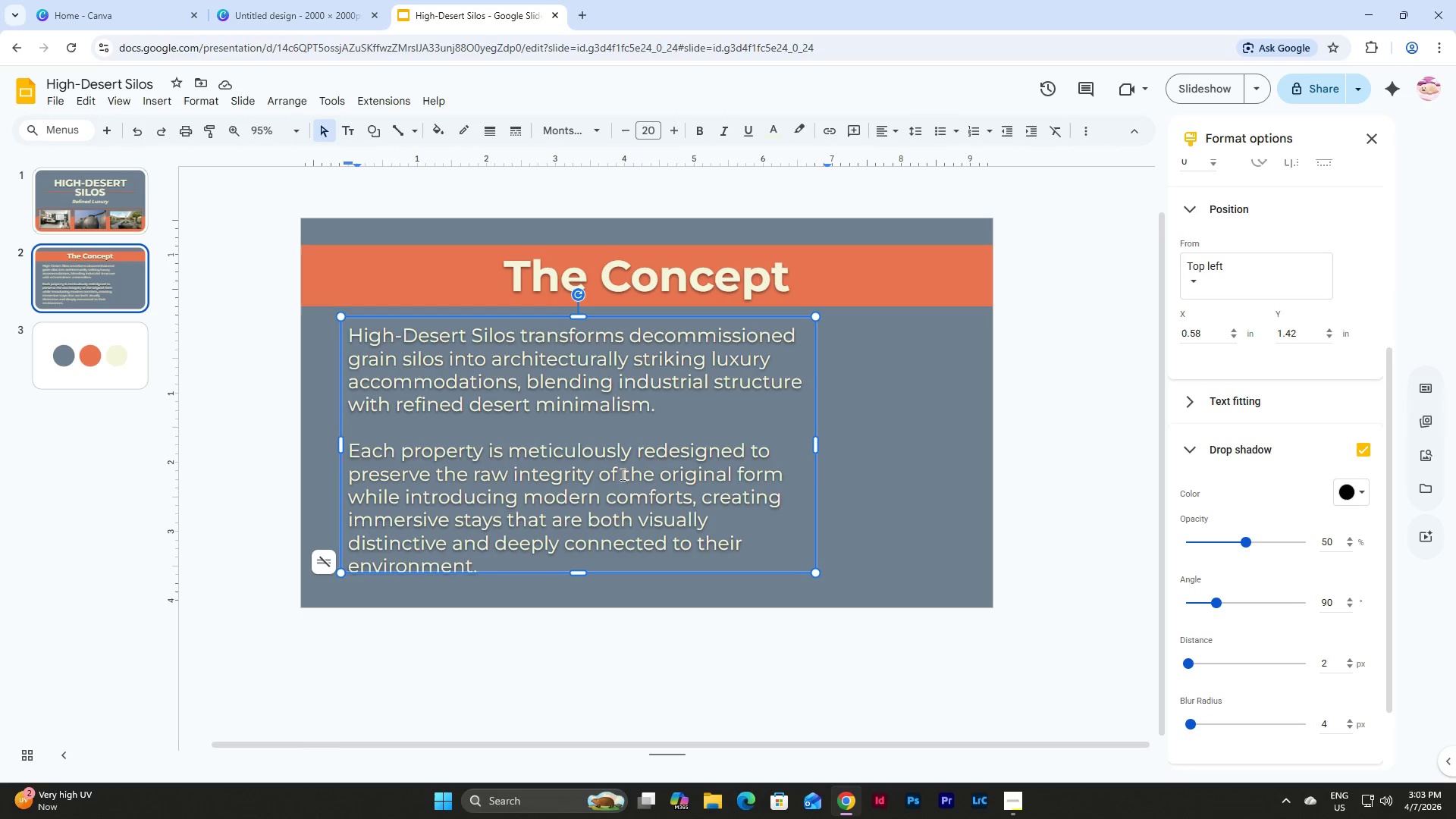 
left_click_drag(start_coordinate=[692, 503], to_coordinate=[681, 576])
 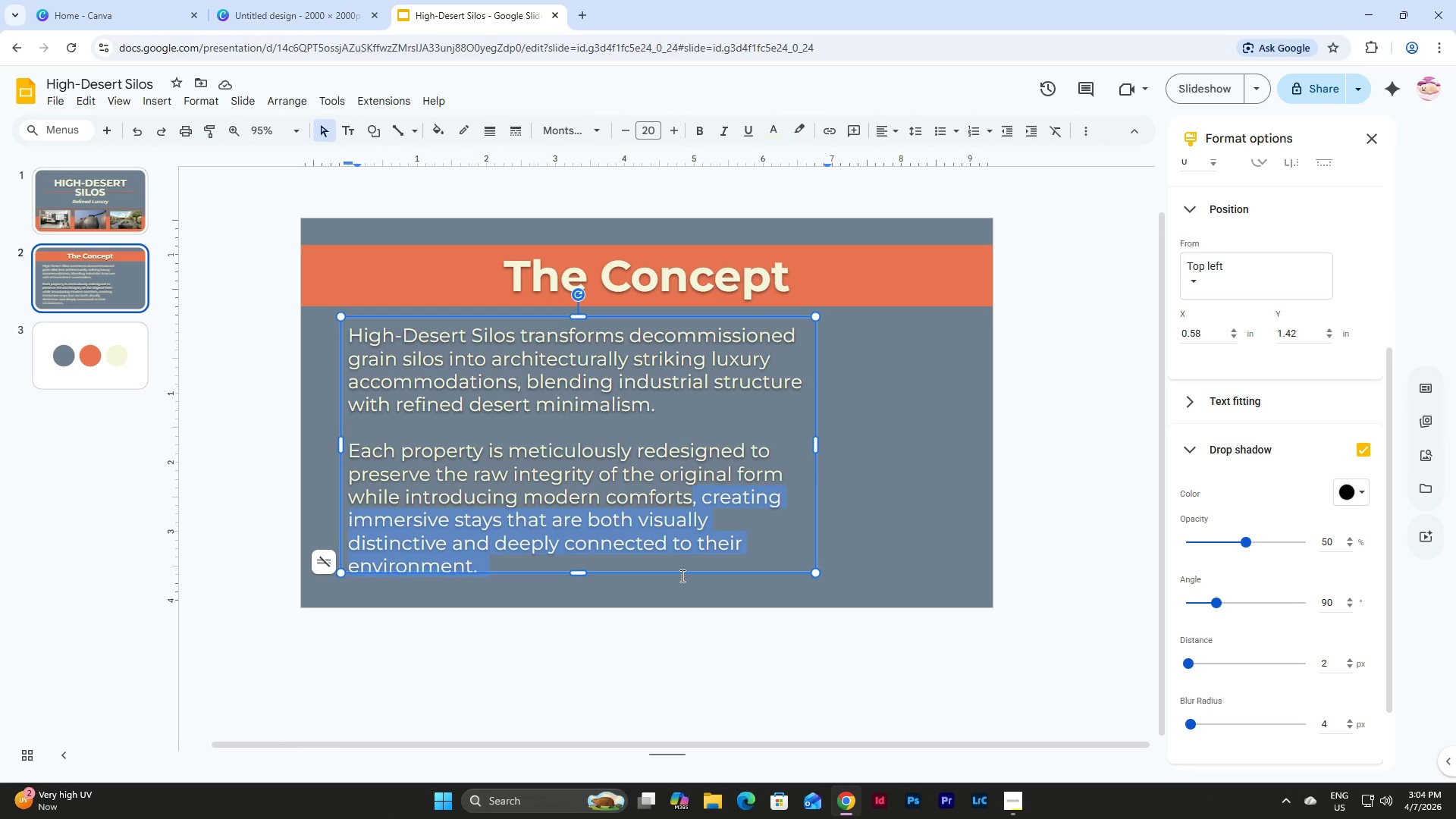 
key(Period)
 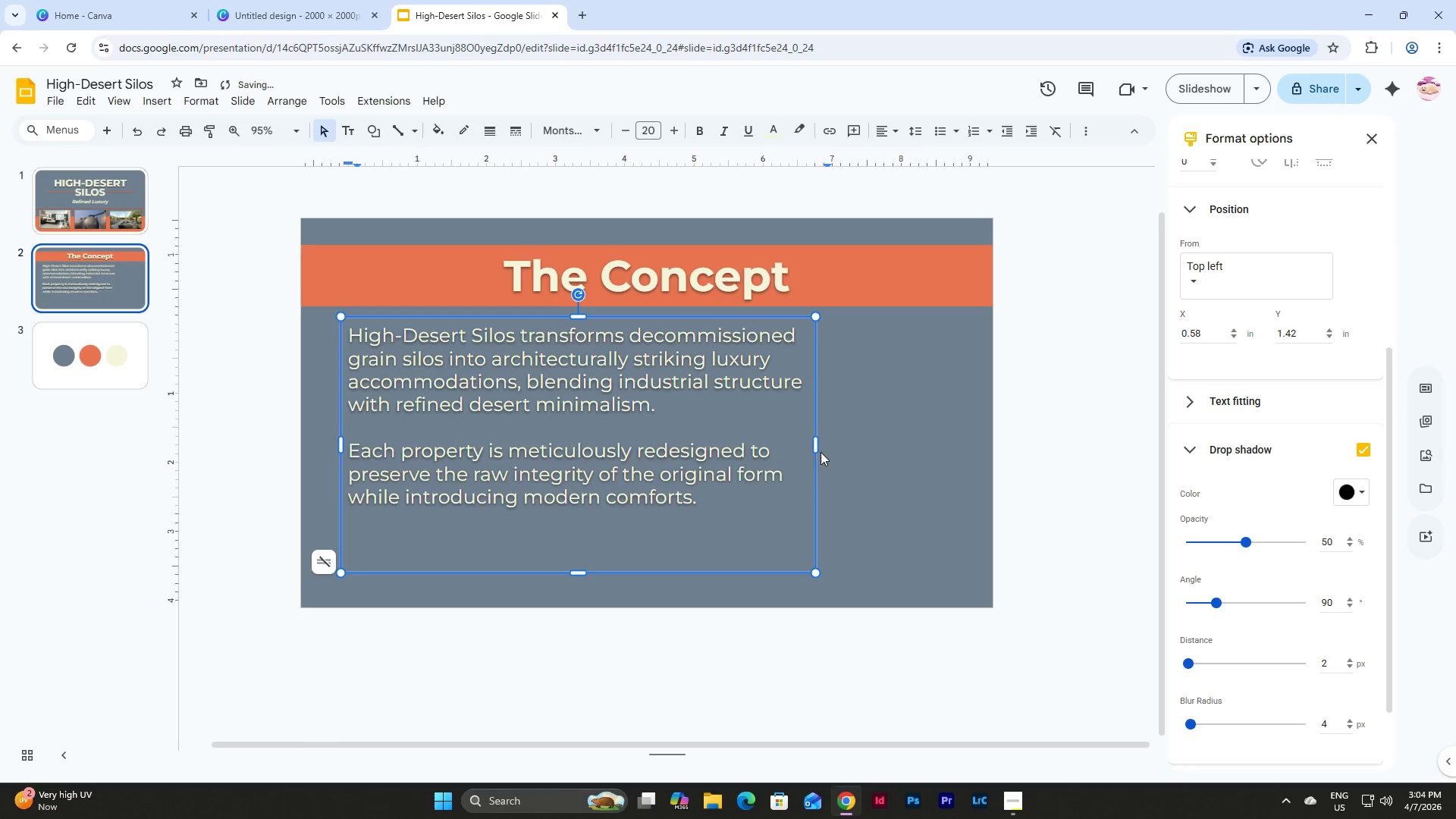 
left_click_drag(start_coordinate=[818, 450], to_coordinate=[752, 447])
 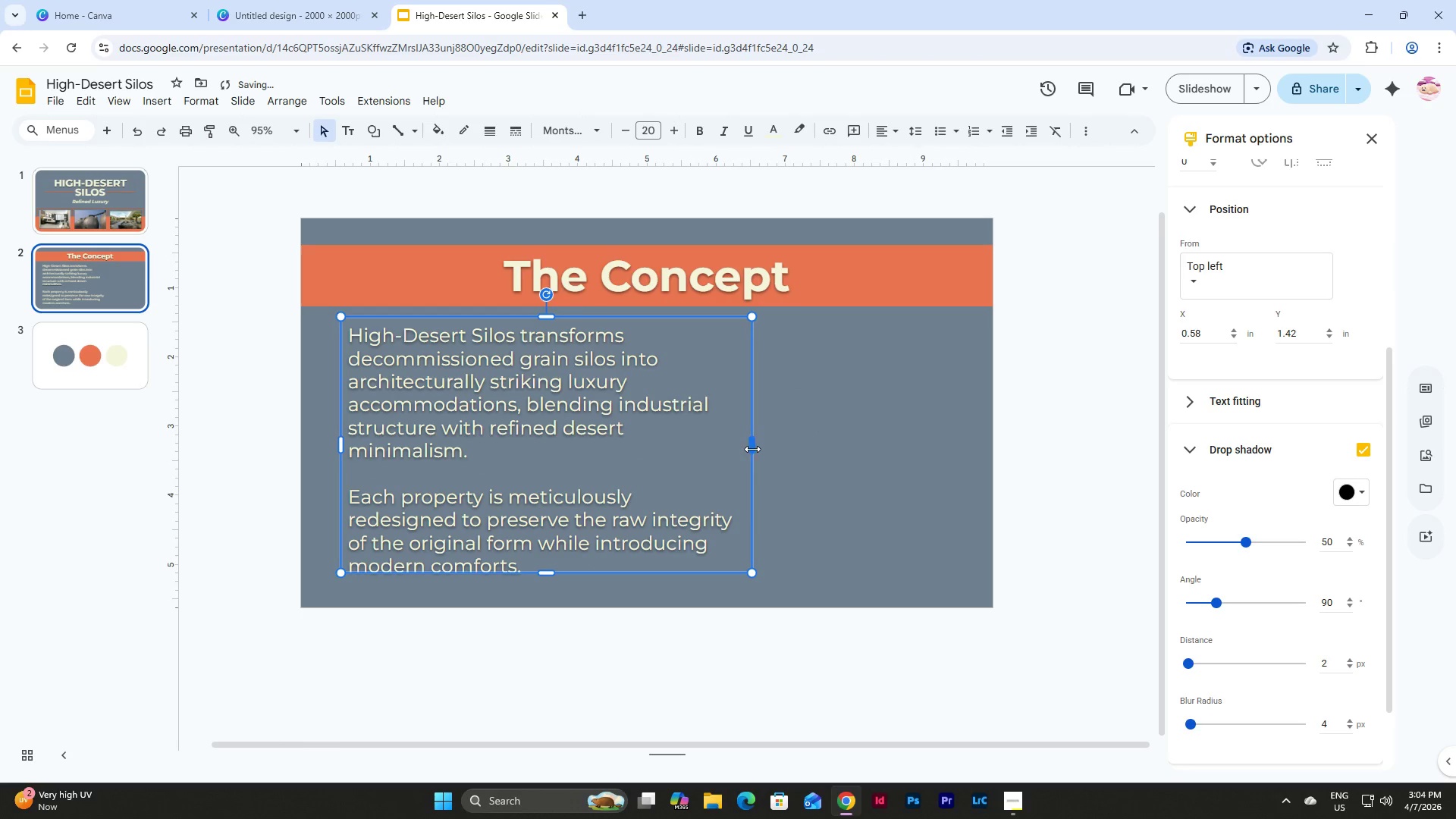 
left_click_drag(start_coordinate=[752, 449], to_coordinate=[726, 443])
 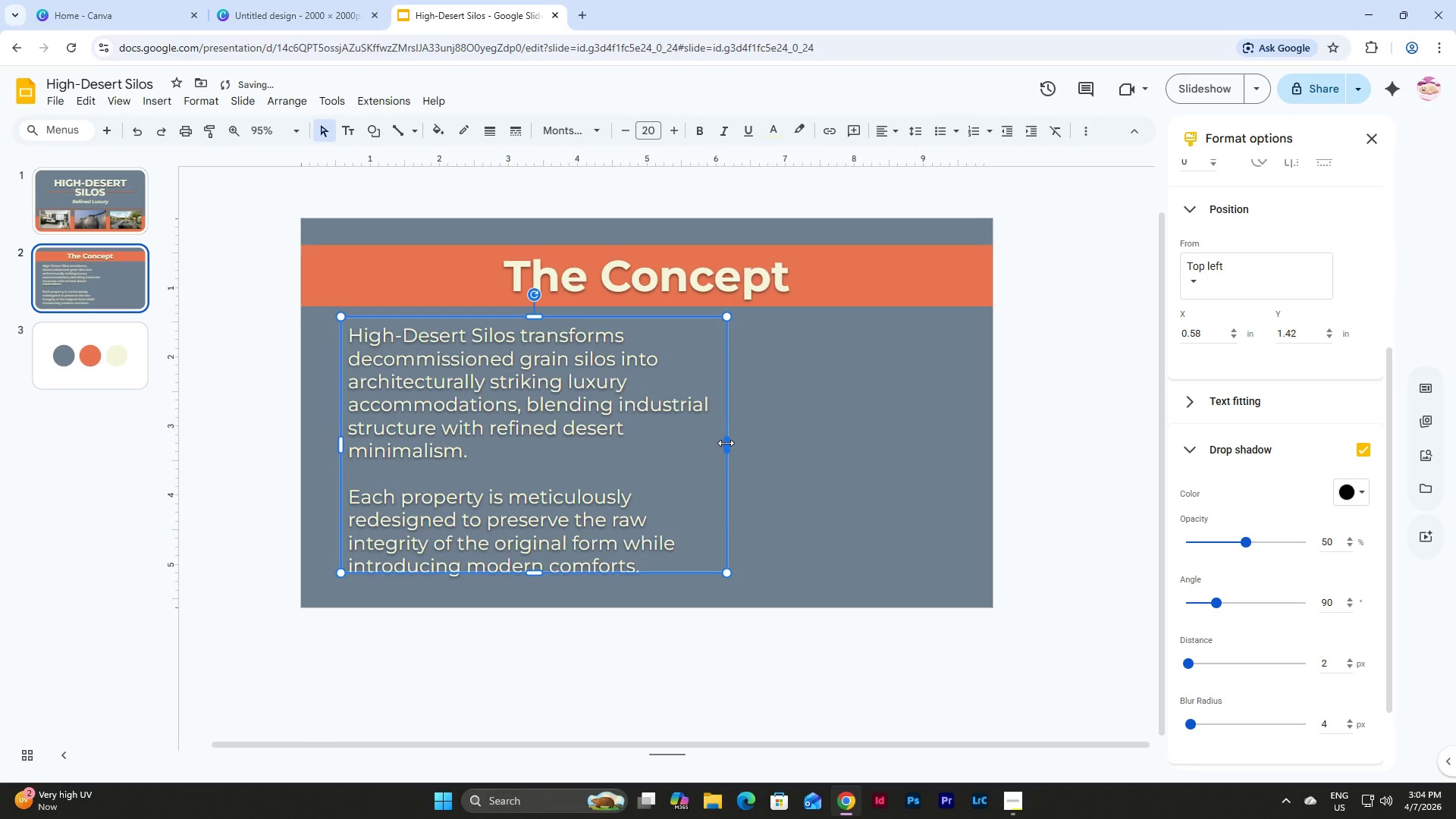 
left_click_drag(start_coordinate=[726, 443], to_coordinate=[716, 443])
 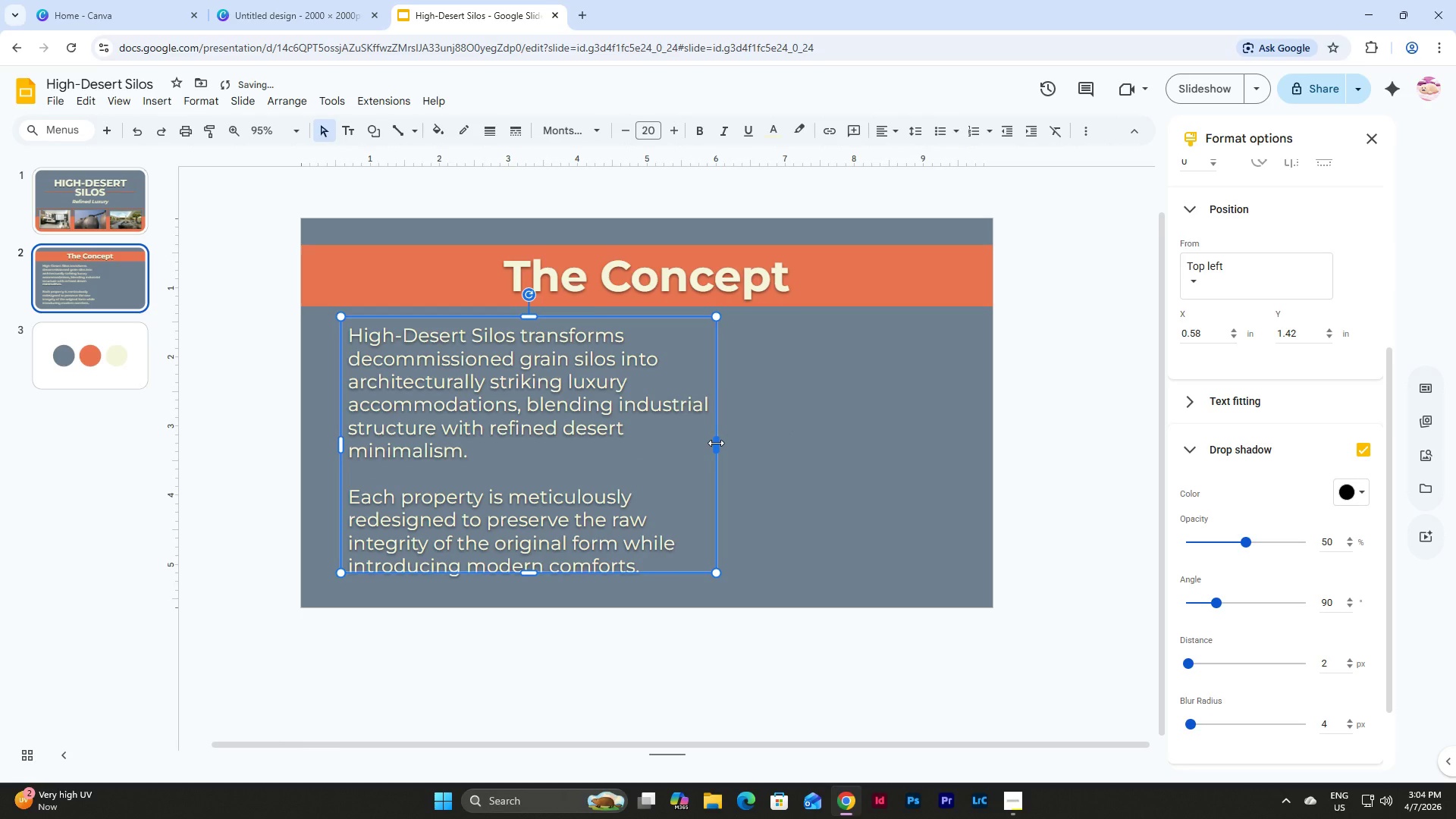 
left_click_drag(start_coordinate=[716, 443], to_coordinate=[711, 443])
 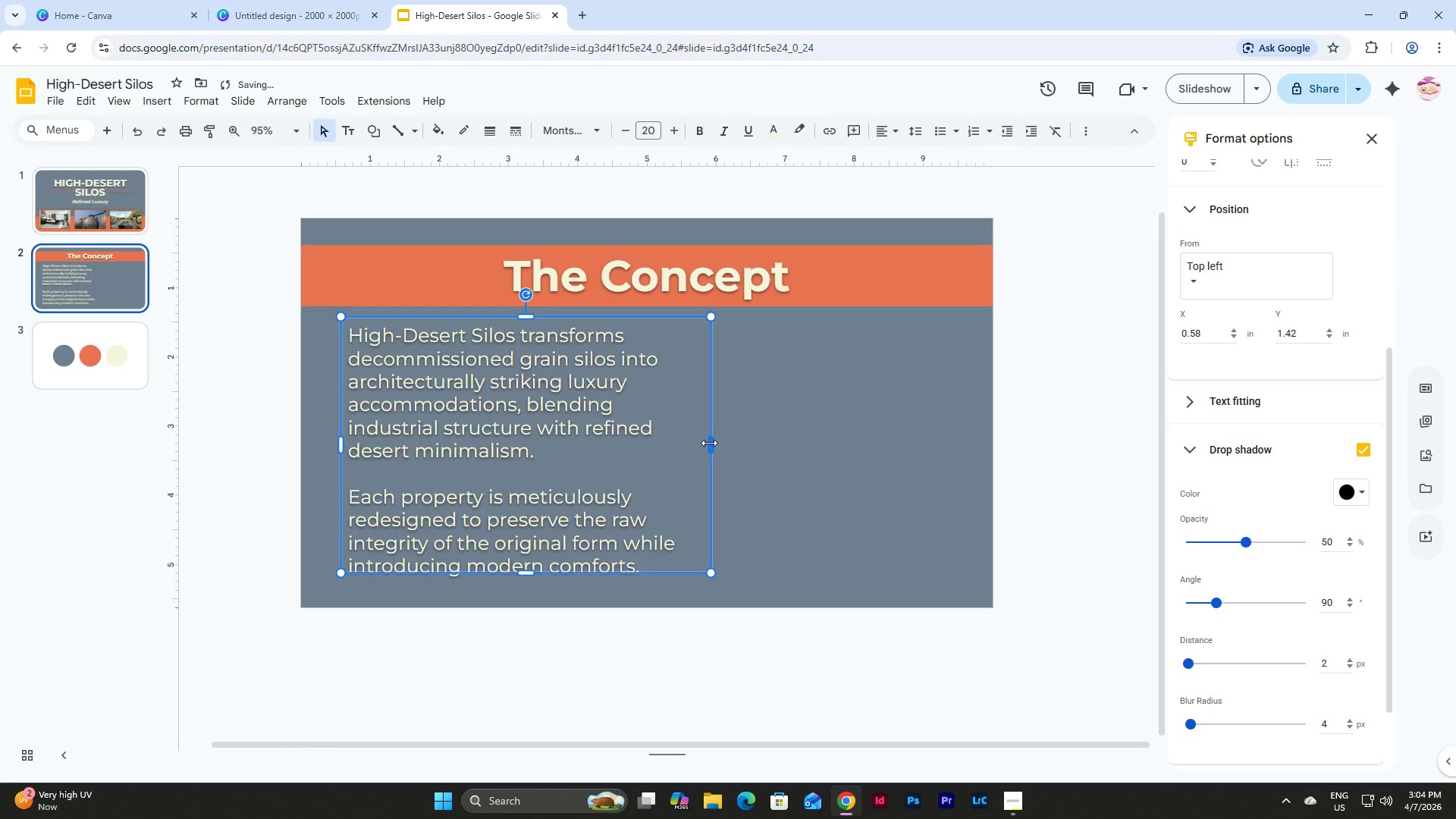 
left_click_drag(start_coordinate=[709, 443], to_coordinate=[698, 443])
 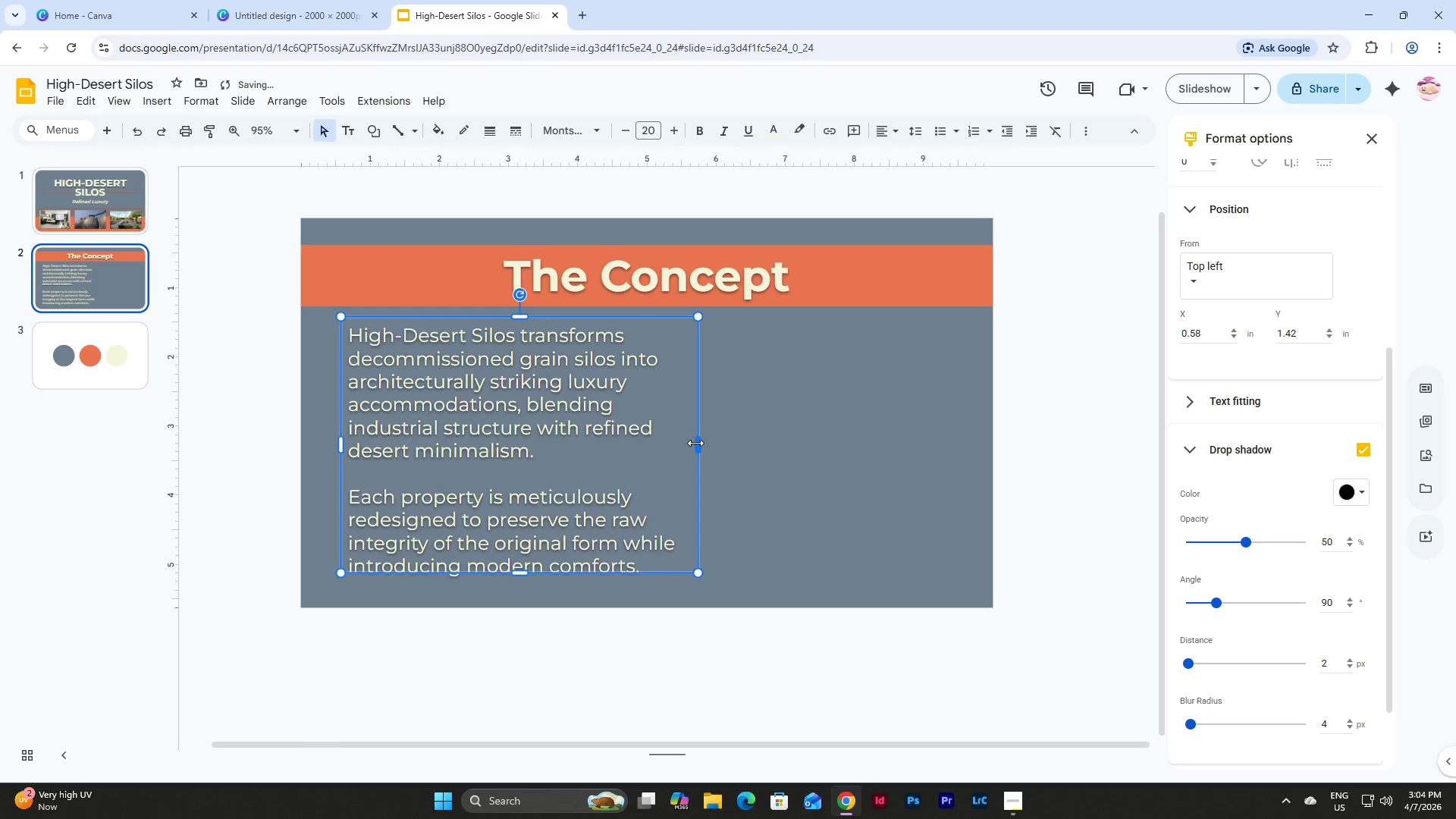 
left_click_drag(start_coordinate=[695, 443], to_coordinate=[678, 443])
 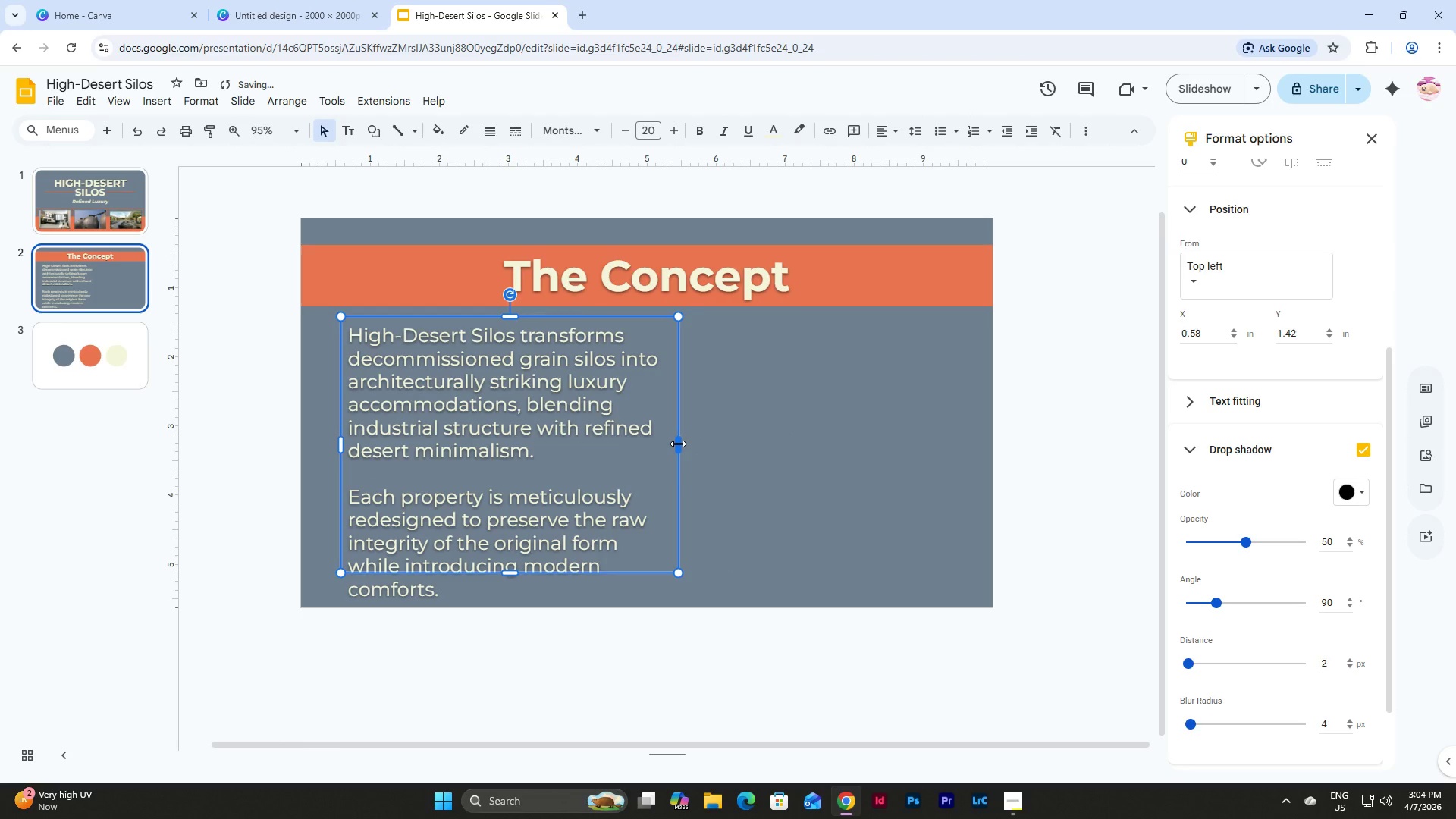 
left_click_drag(start_coordinate=[678, 444], to_coordinate=[694, 450])
 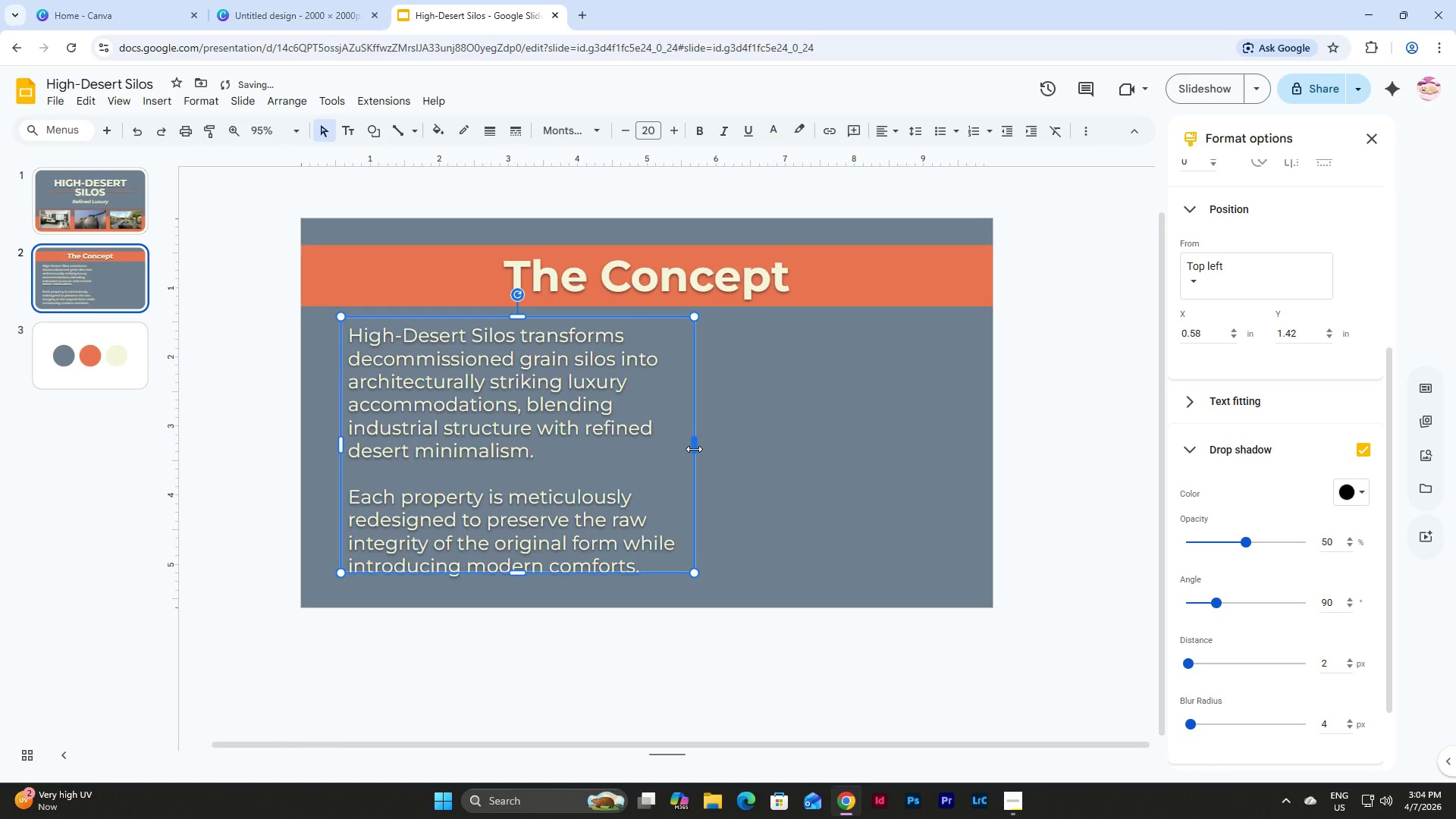 
left_click_drag(start_coordinate=[695, 449], to_coordinate=[701, 449])
 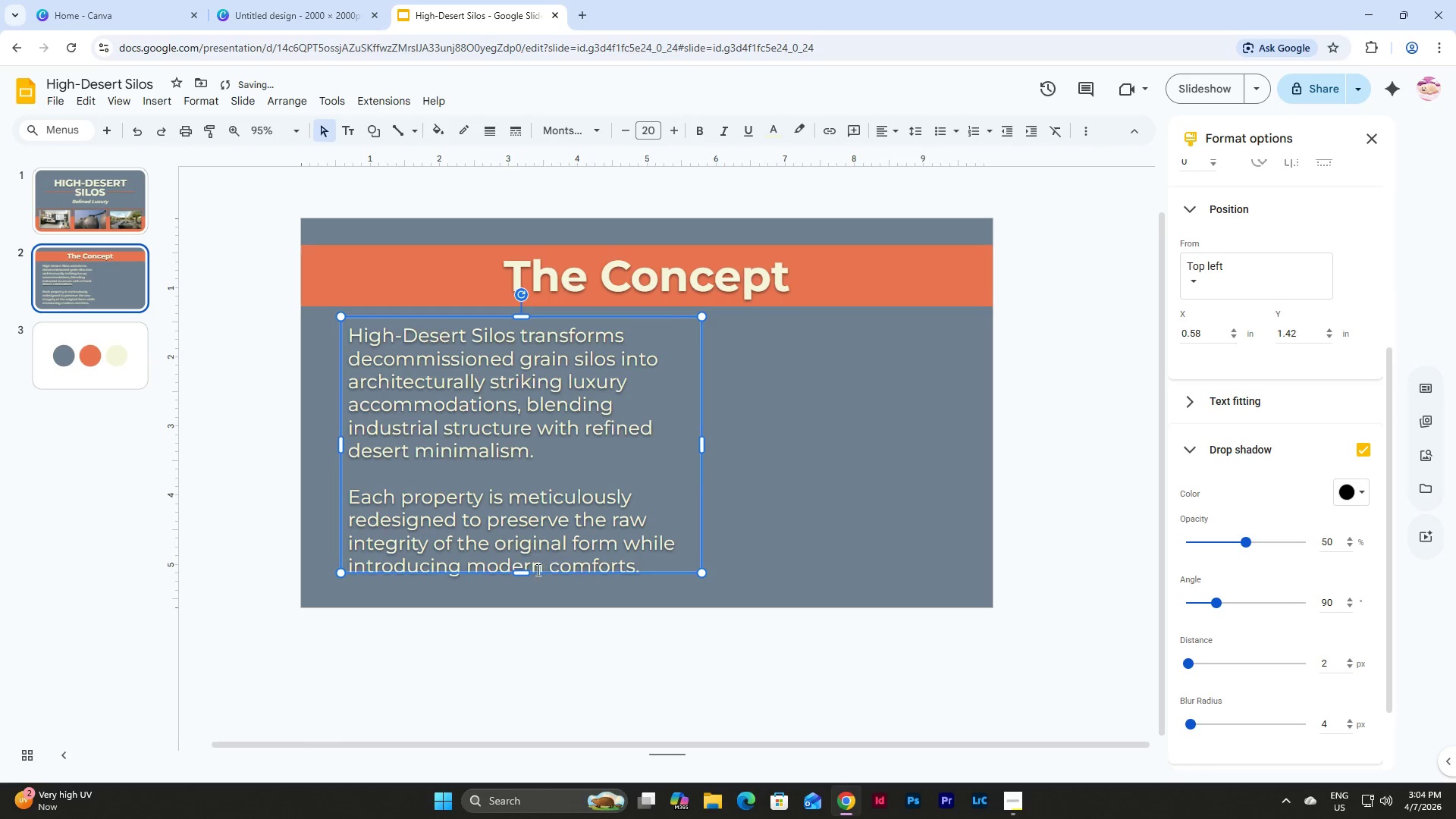 
left_click_drag(start_coordinate=[516, 572], to_coordinate=[523, 575])
 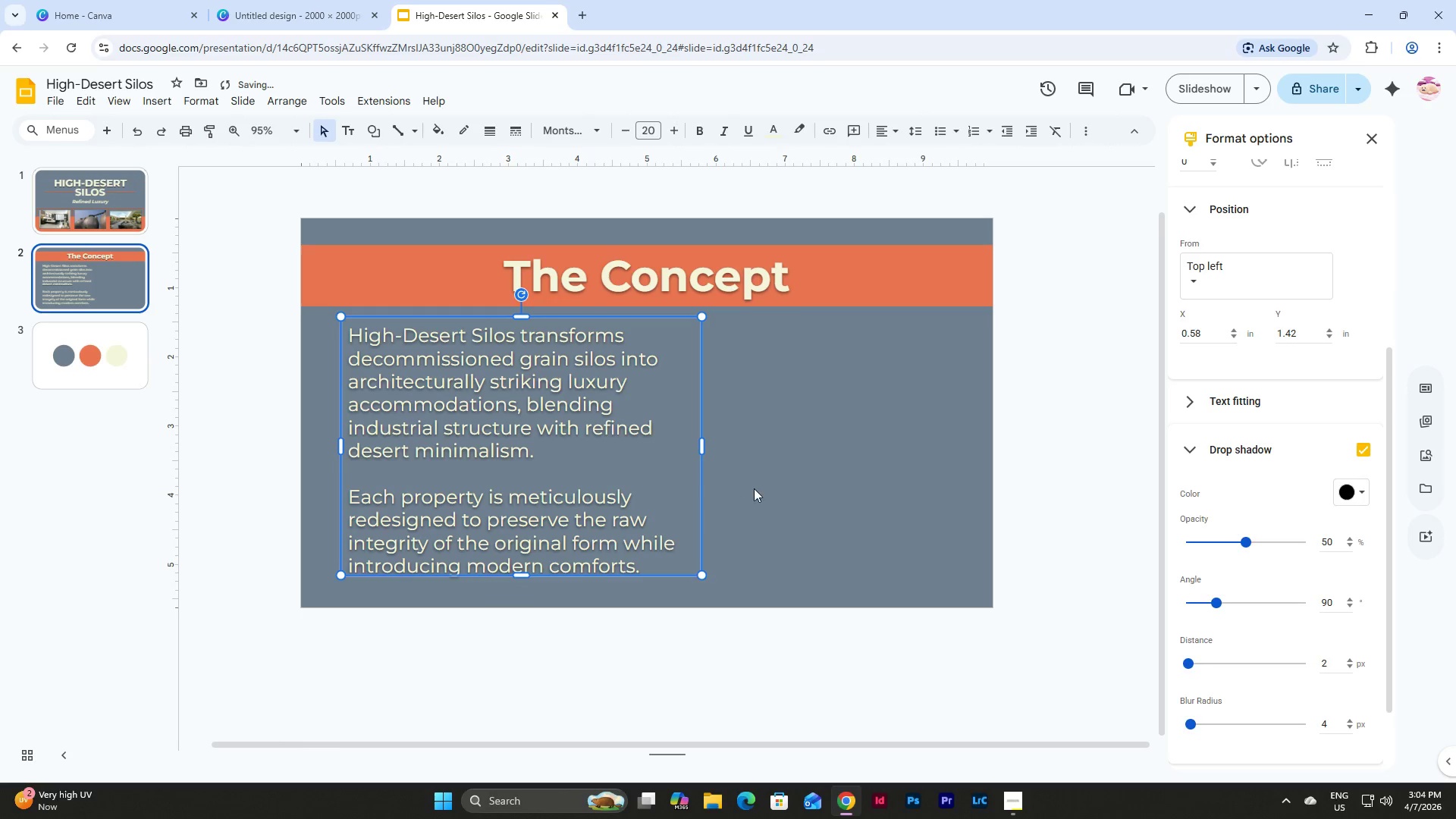 
left_click([755, 487])
 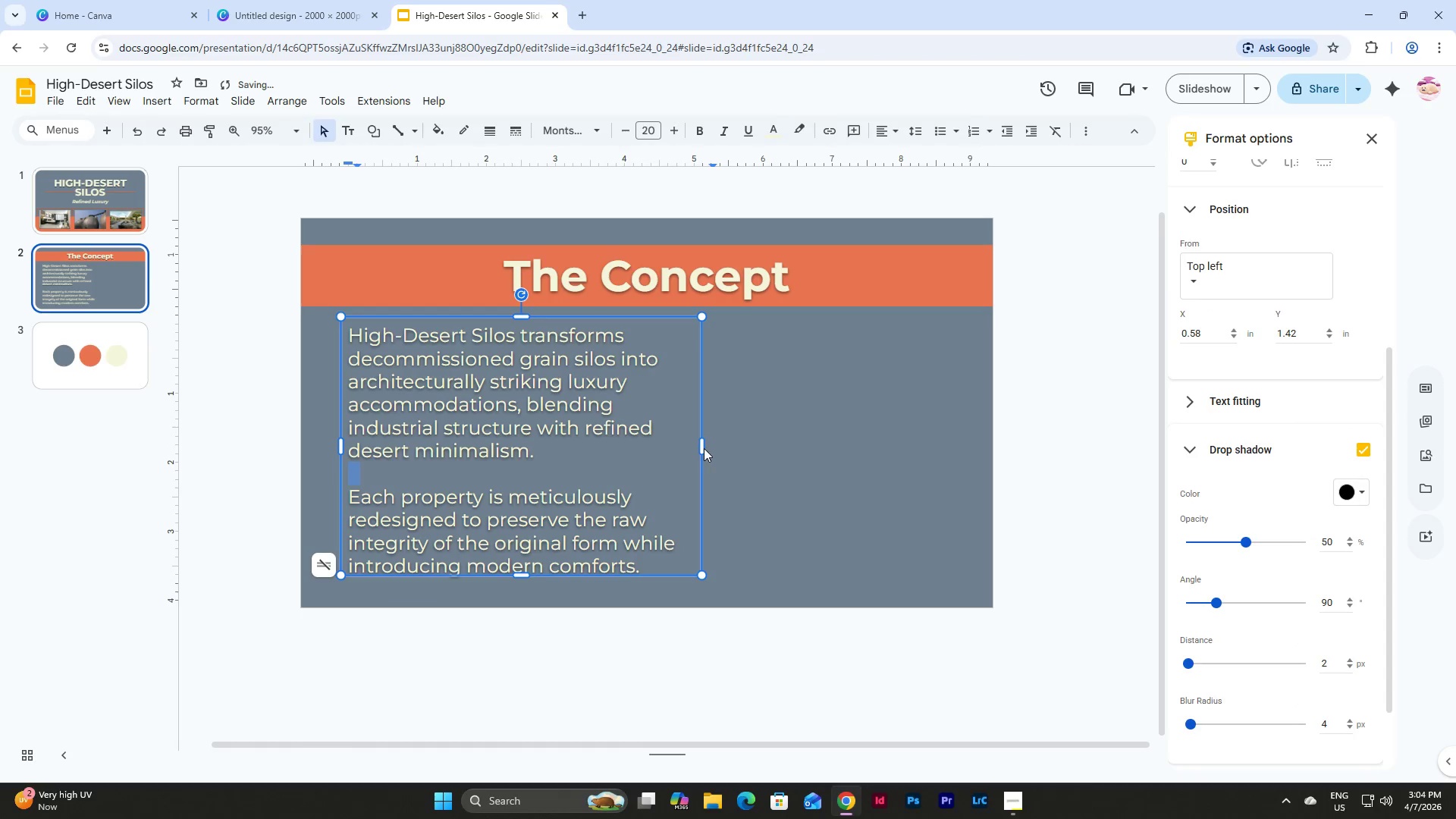 
left_click_drag(start_coordinate=[702, 447], to_coordinate=[714, 452])
 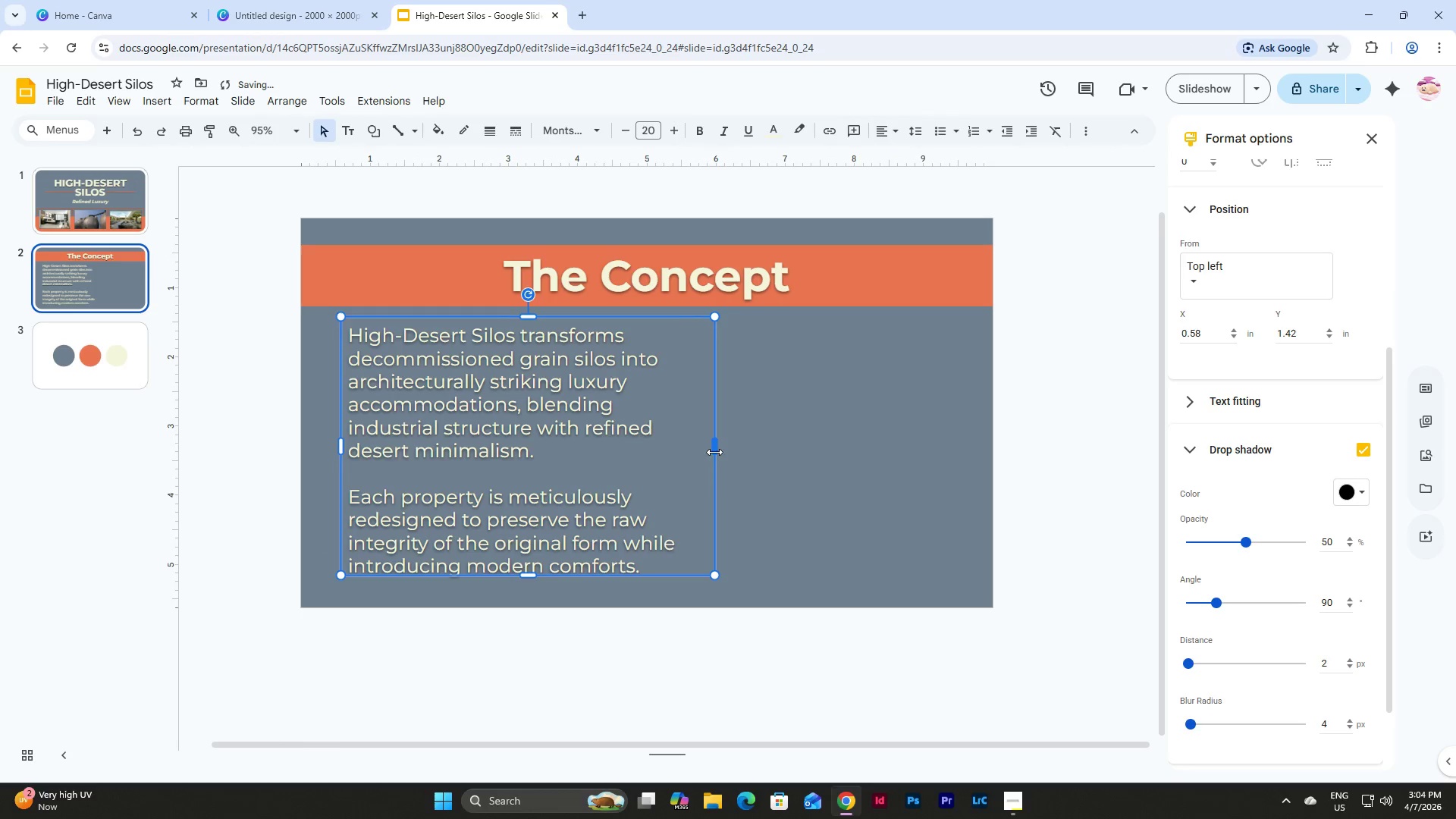 
left_click_drag(start_coordinate=[714, 452], to_coordinate=[723, 455])
 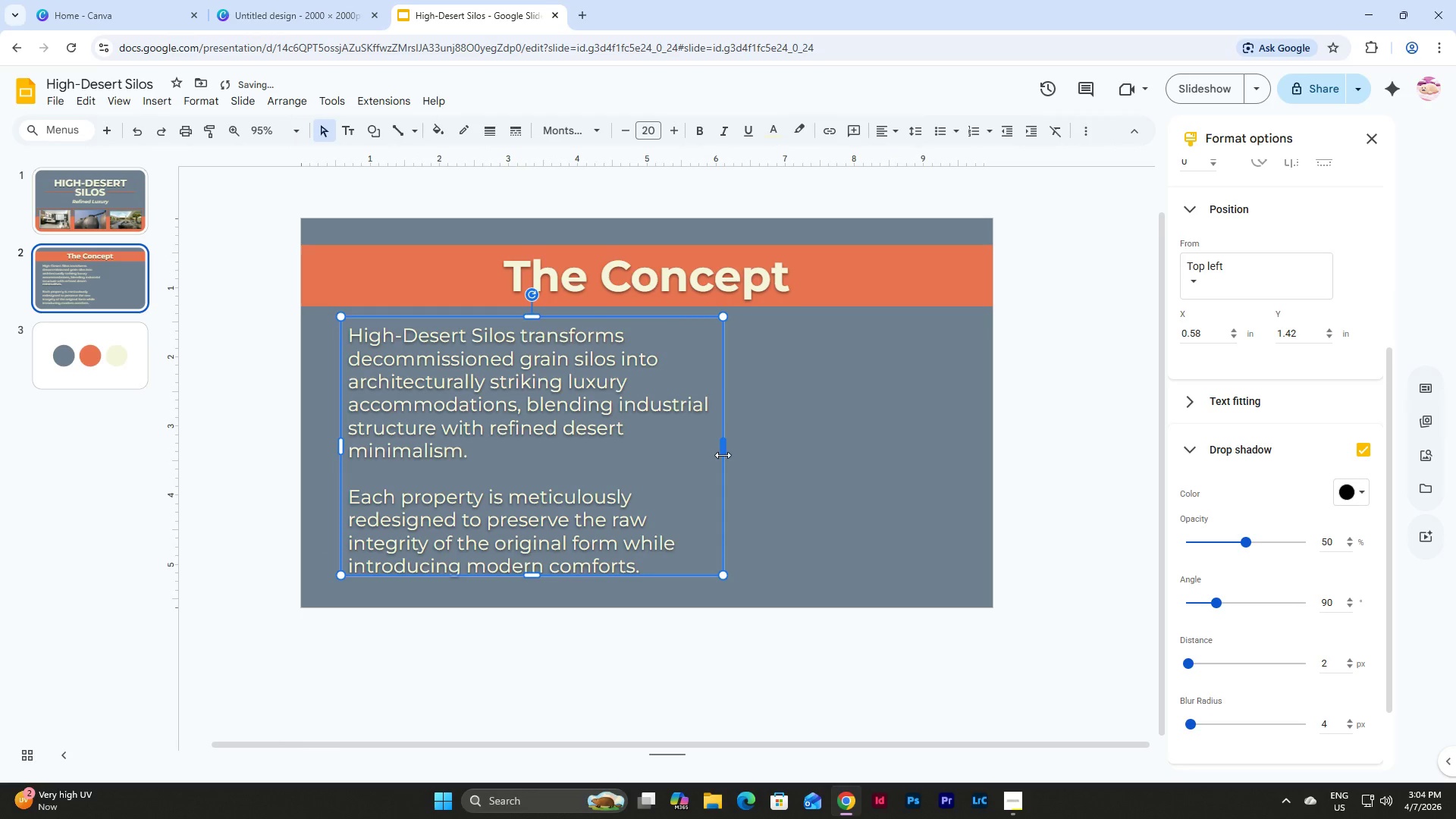 
left_click_drag(start_coordinate=[723, 455], to_coordinate=[704, 453])
 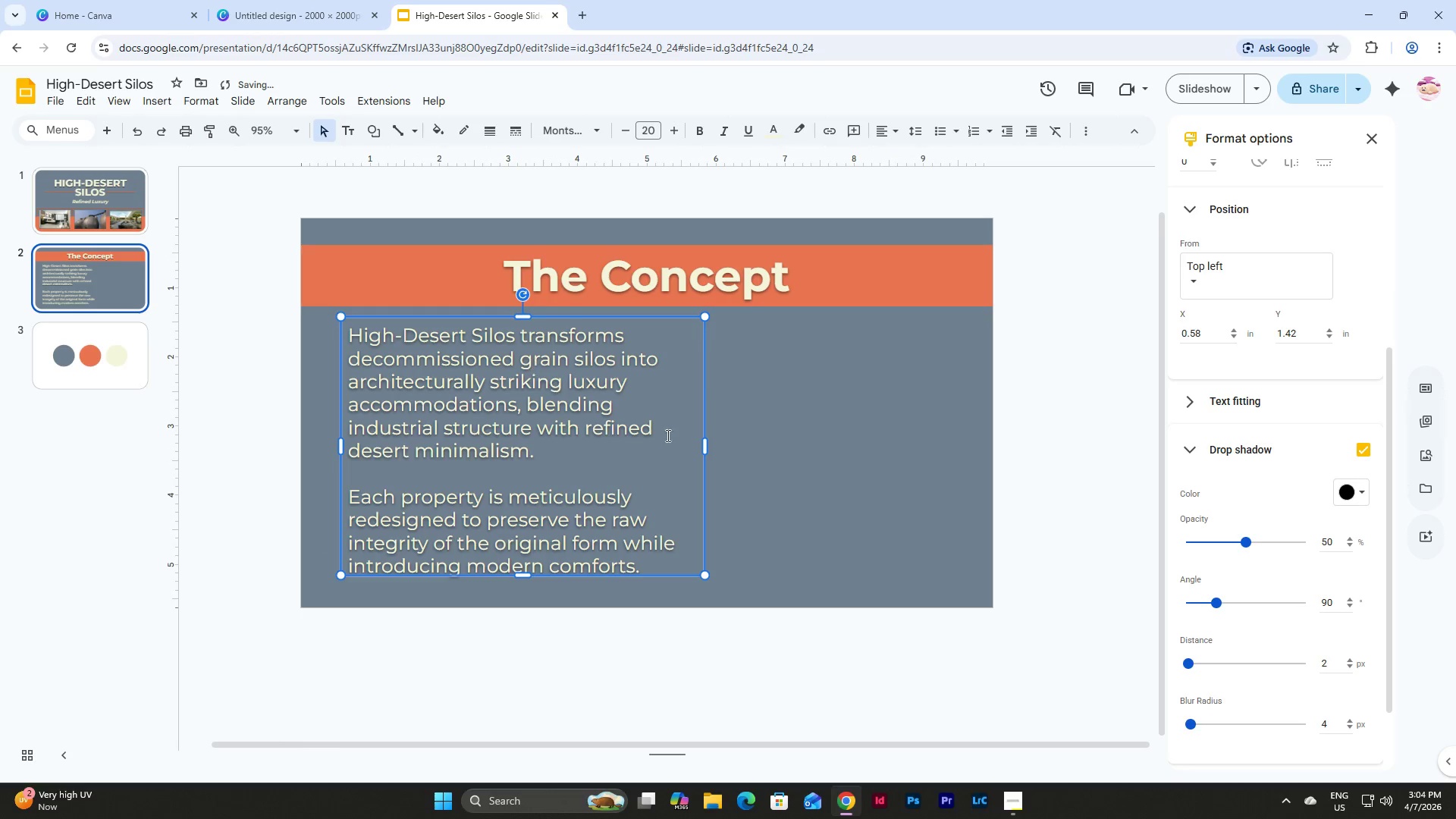 
double_click([633, 372])
 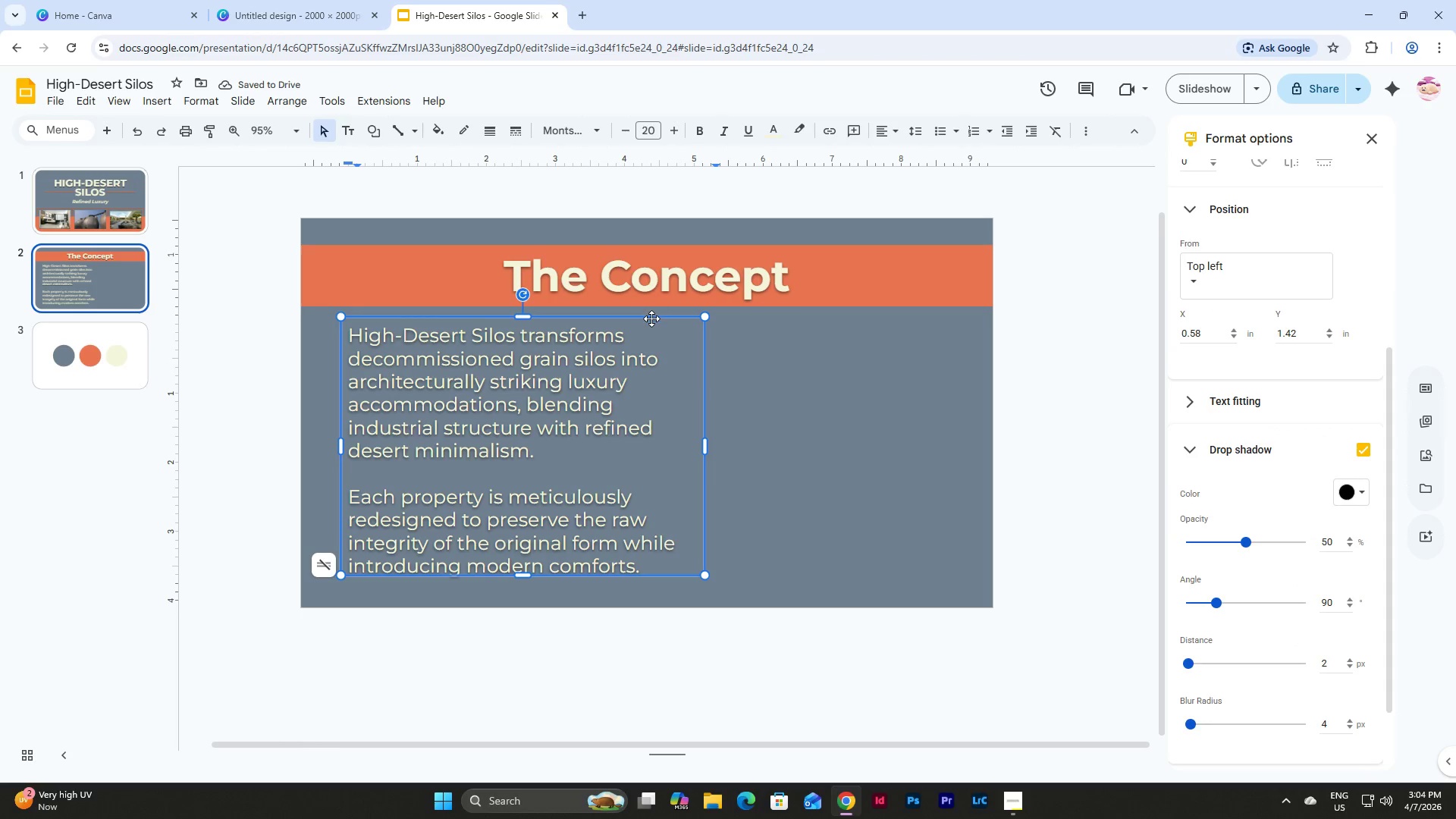 
left_click([651, 318])
 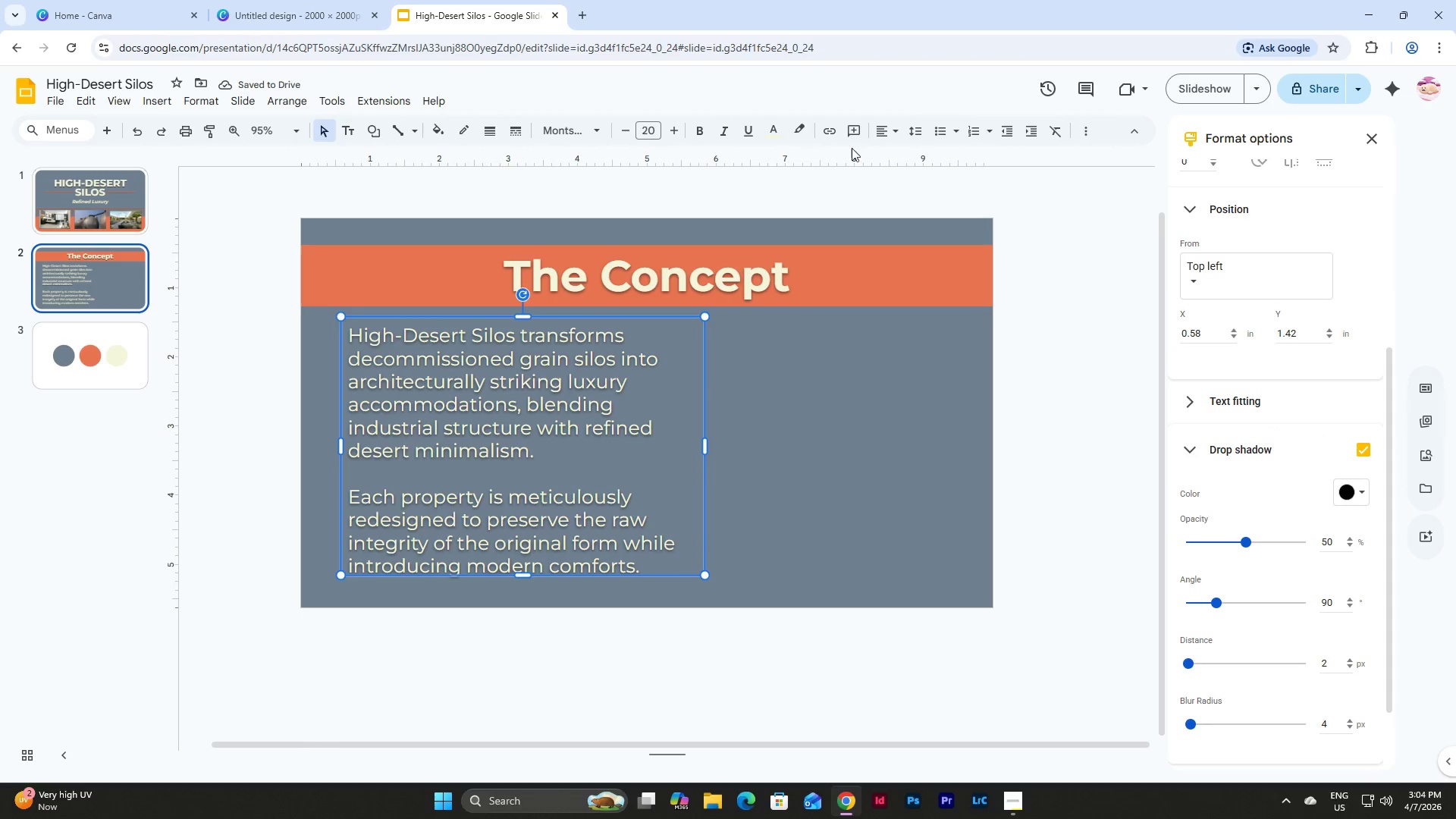 
left_click([882, 120])
 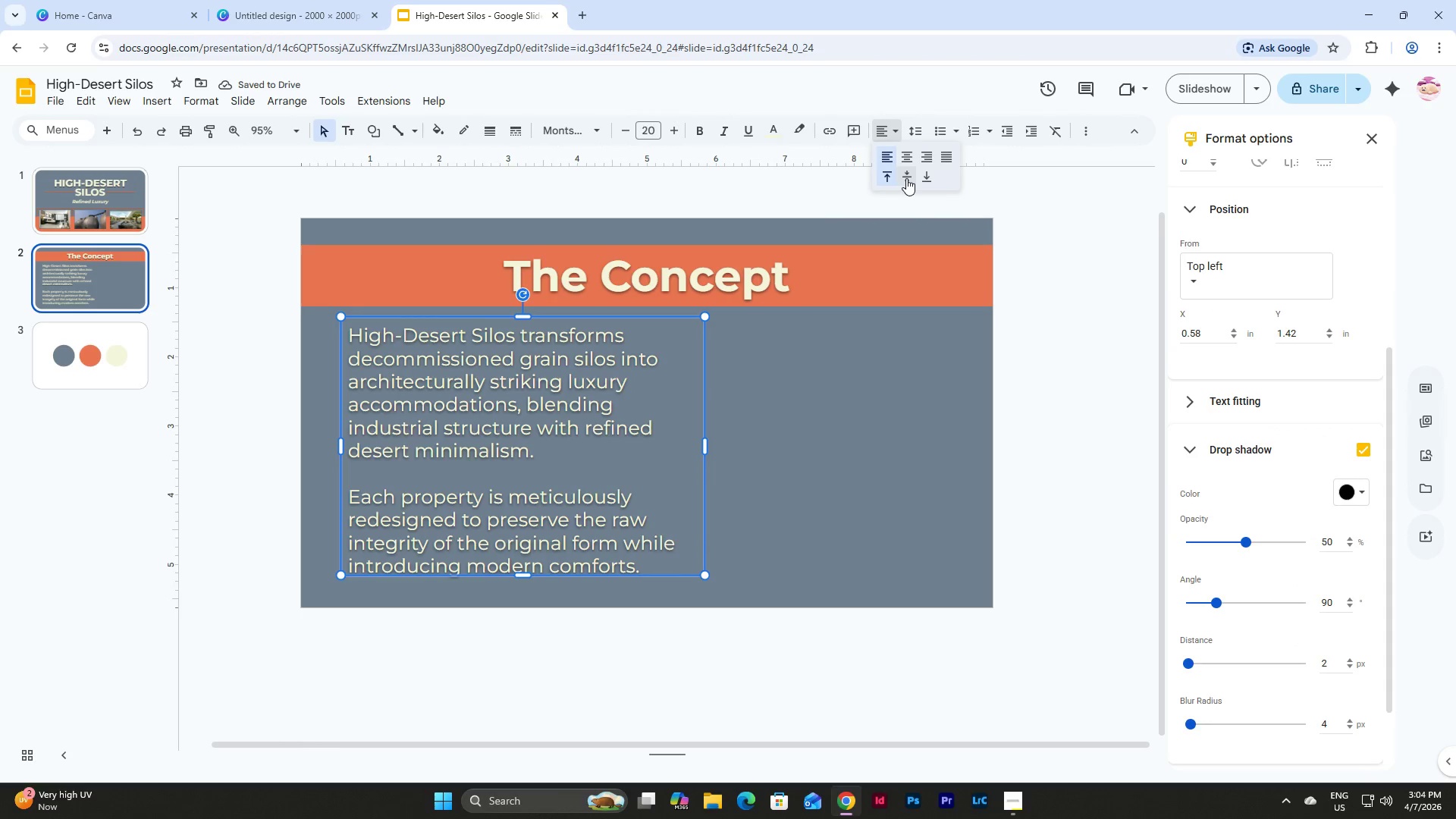 
left_click([906, 178])
 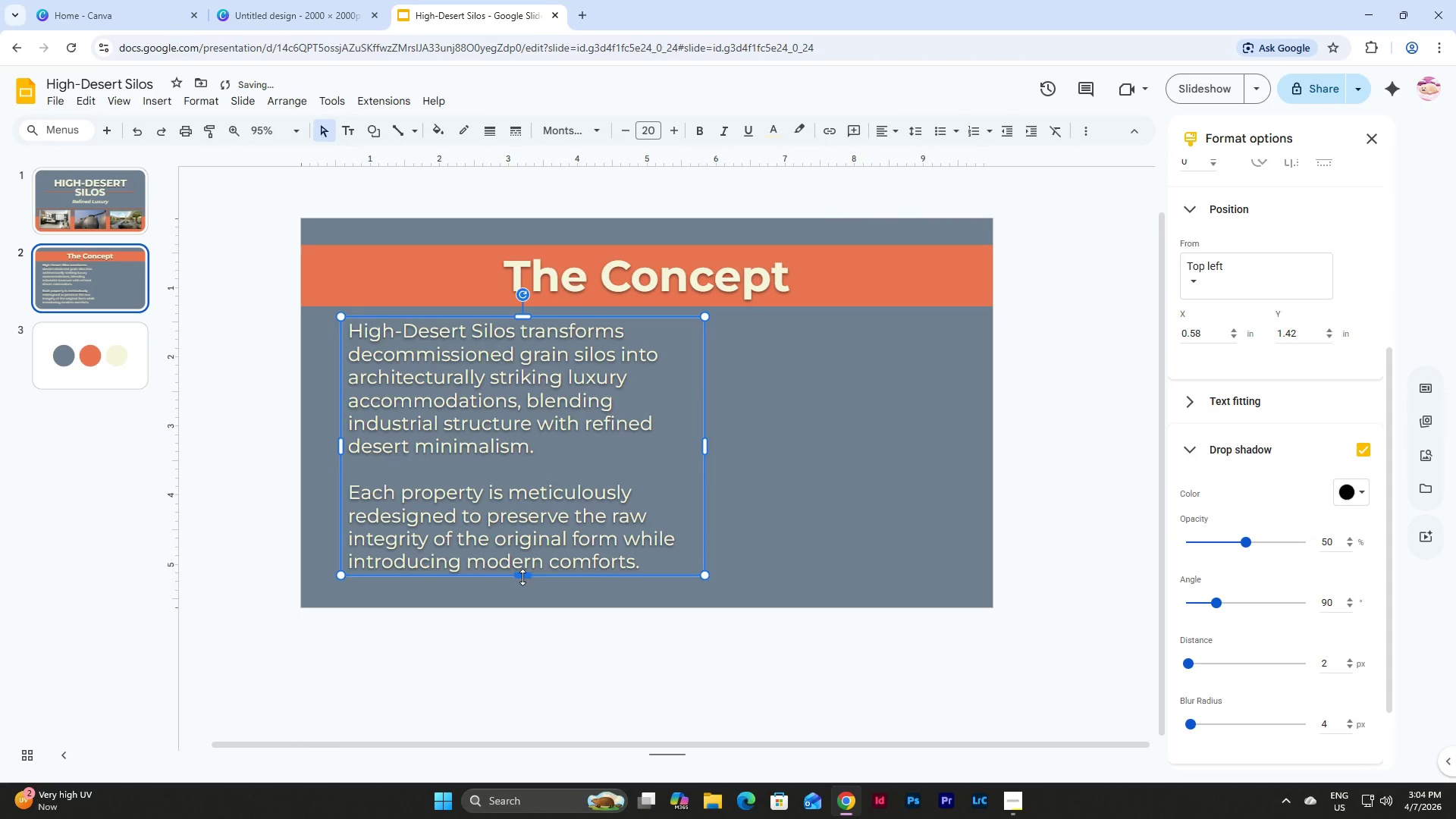 
left_click_drag(start_coordinate=[522, 577], to_coordinate=[522, 573])
 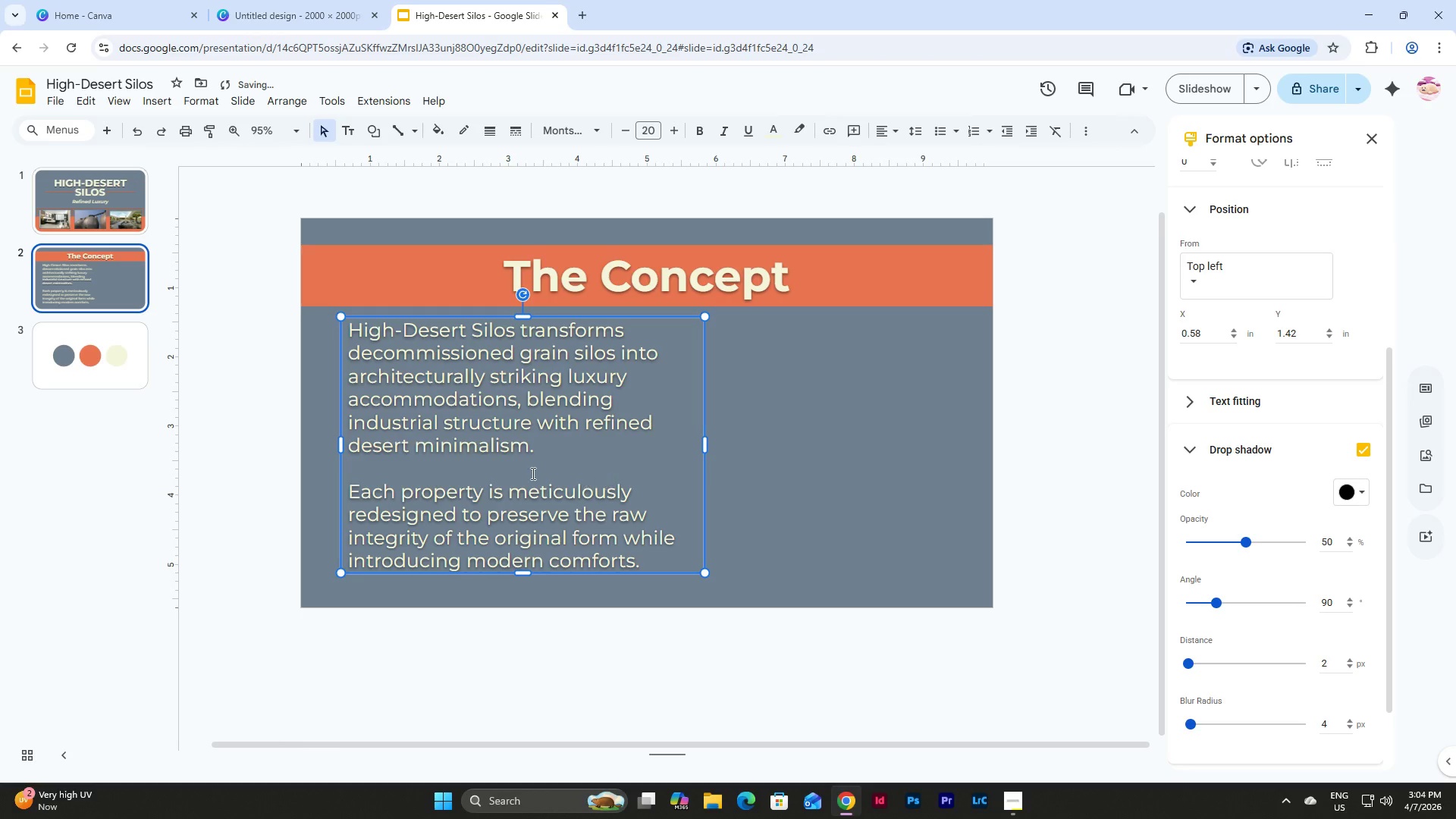 
left_click([454, 463])
 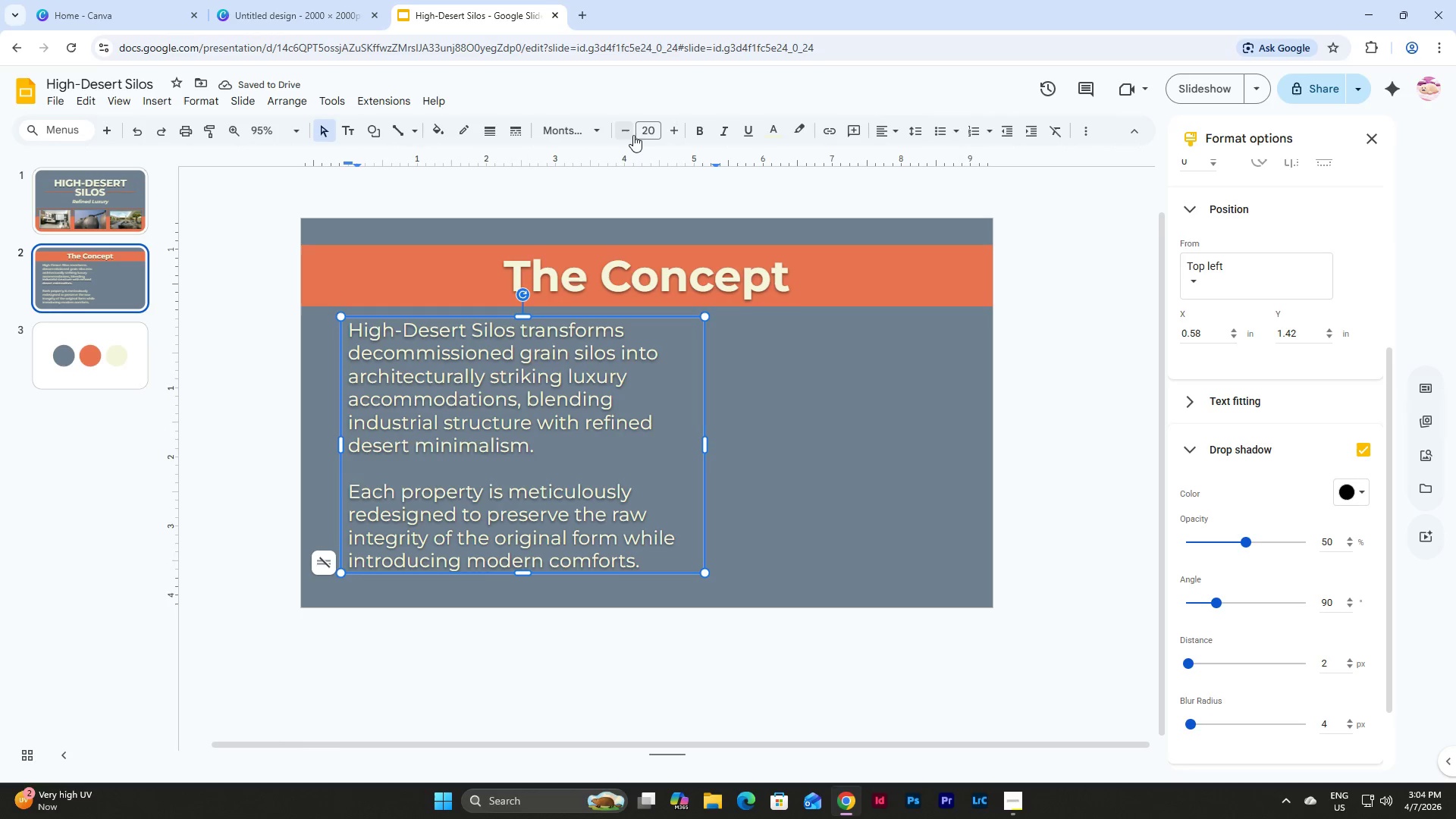 
left_click([655, 130])
 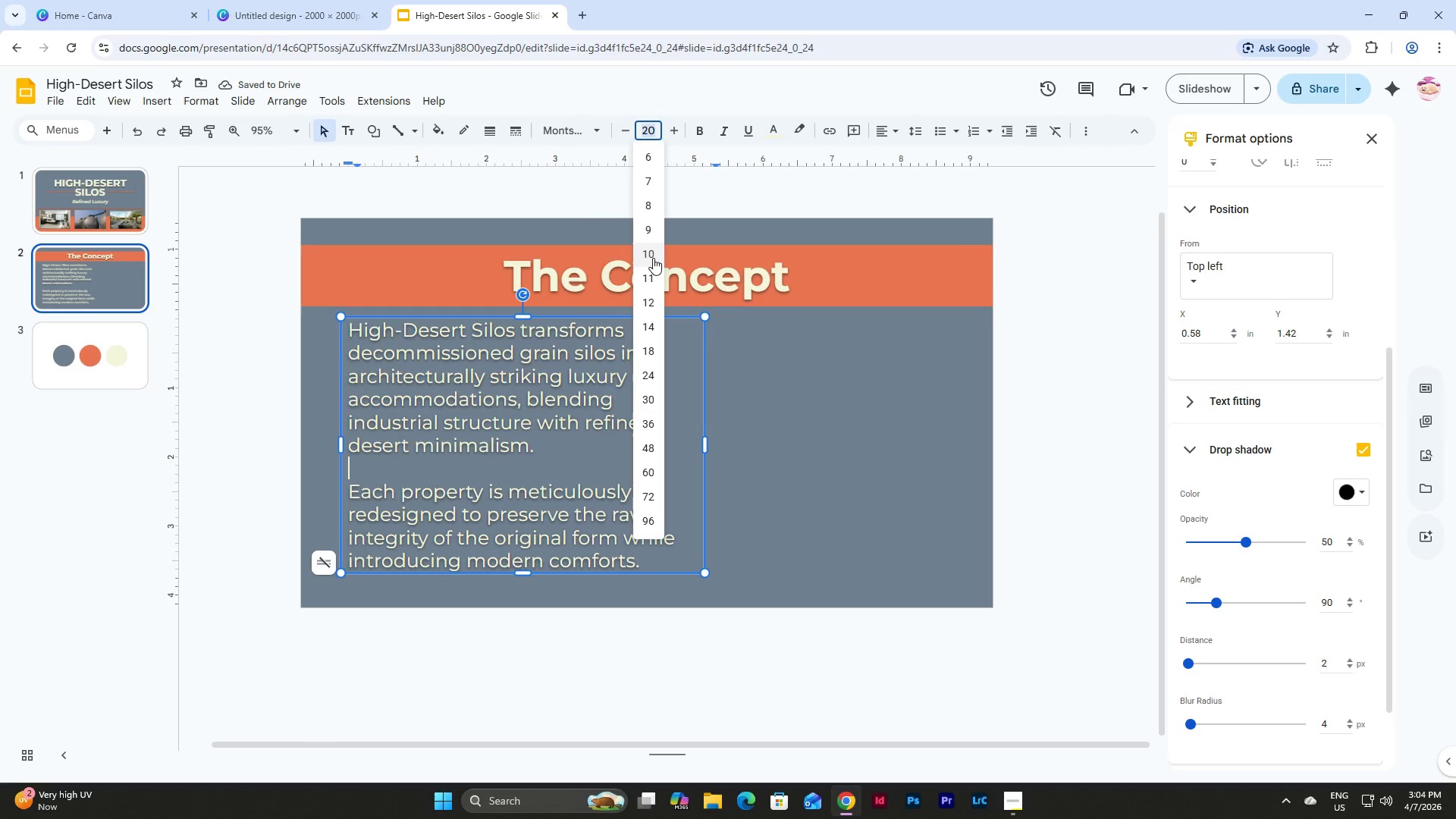 
left_click([650, 263])
 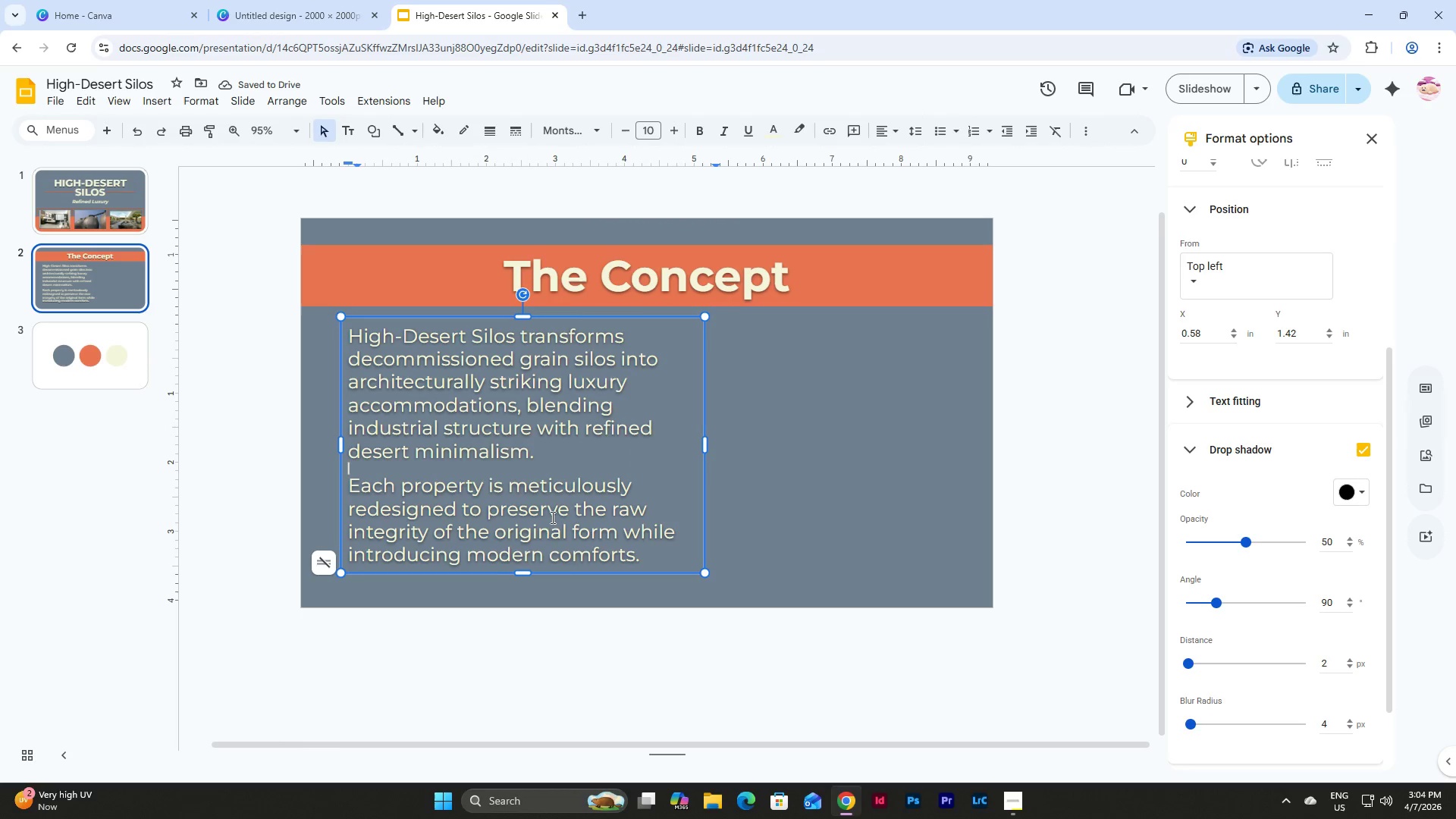 
left_click([519, 570])
 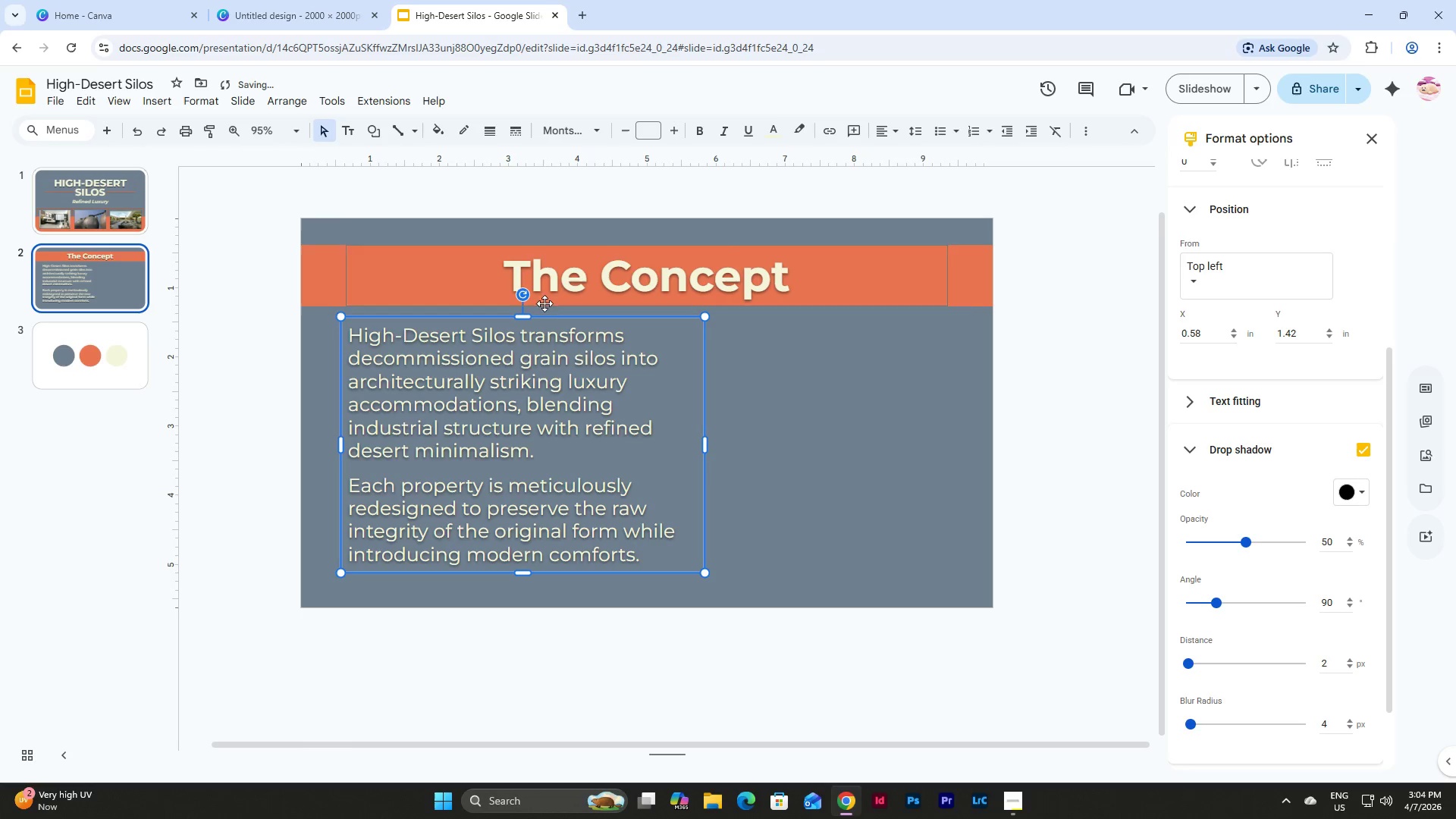 
wait(5.05)
 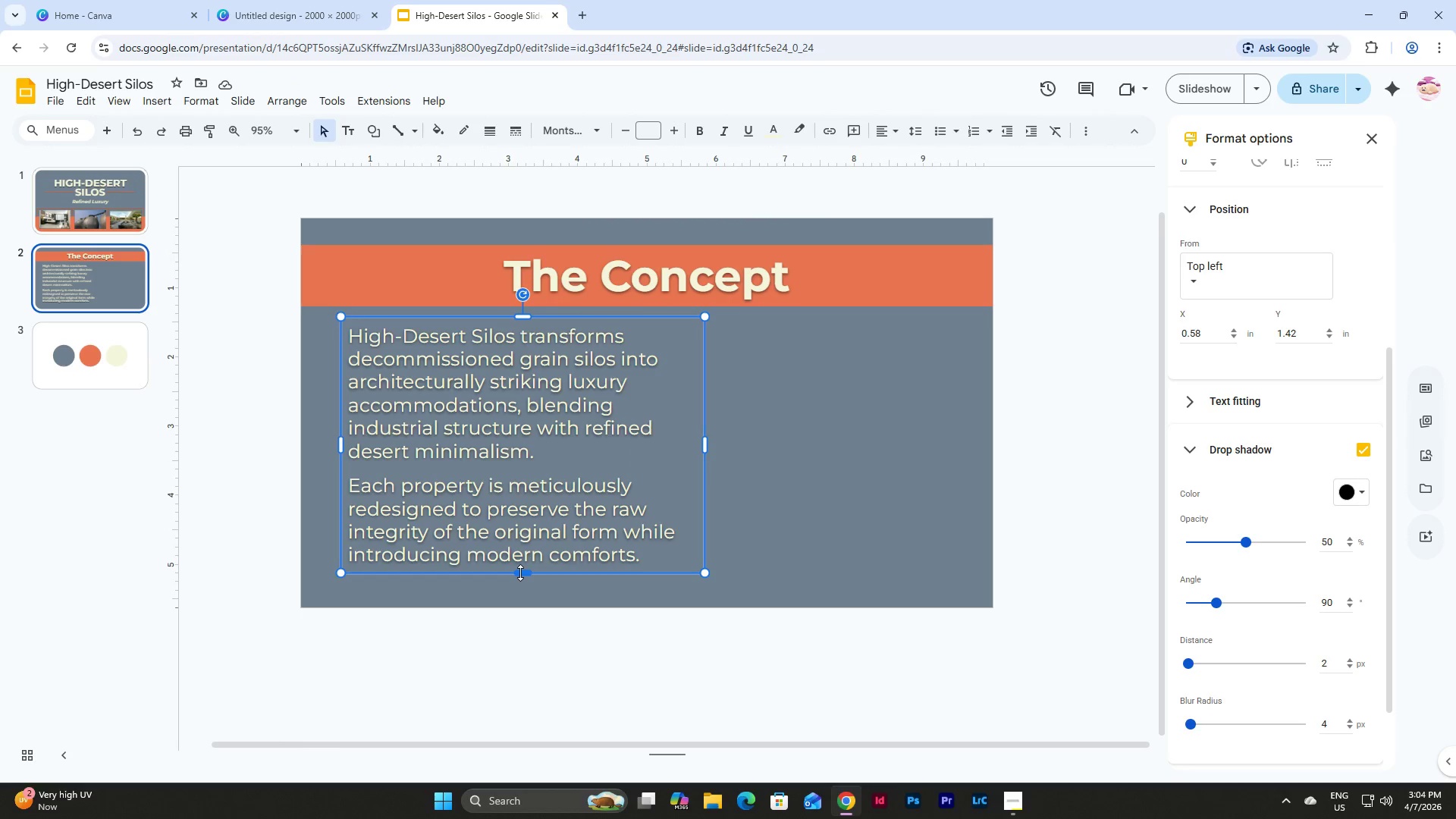 
left_click_drag(start_coordinate=[547, 322], to_coordinate=[541, 322])
 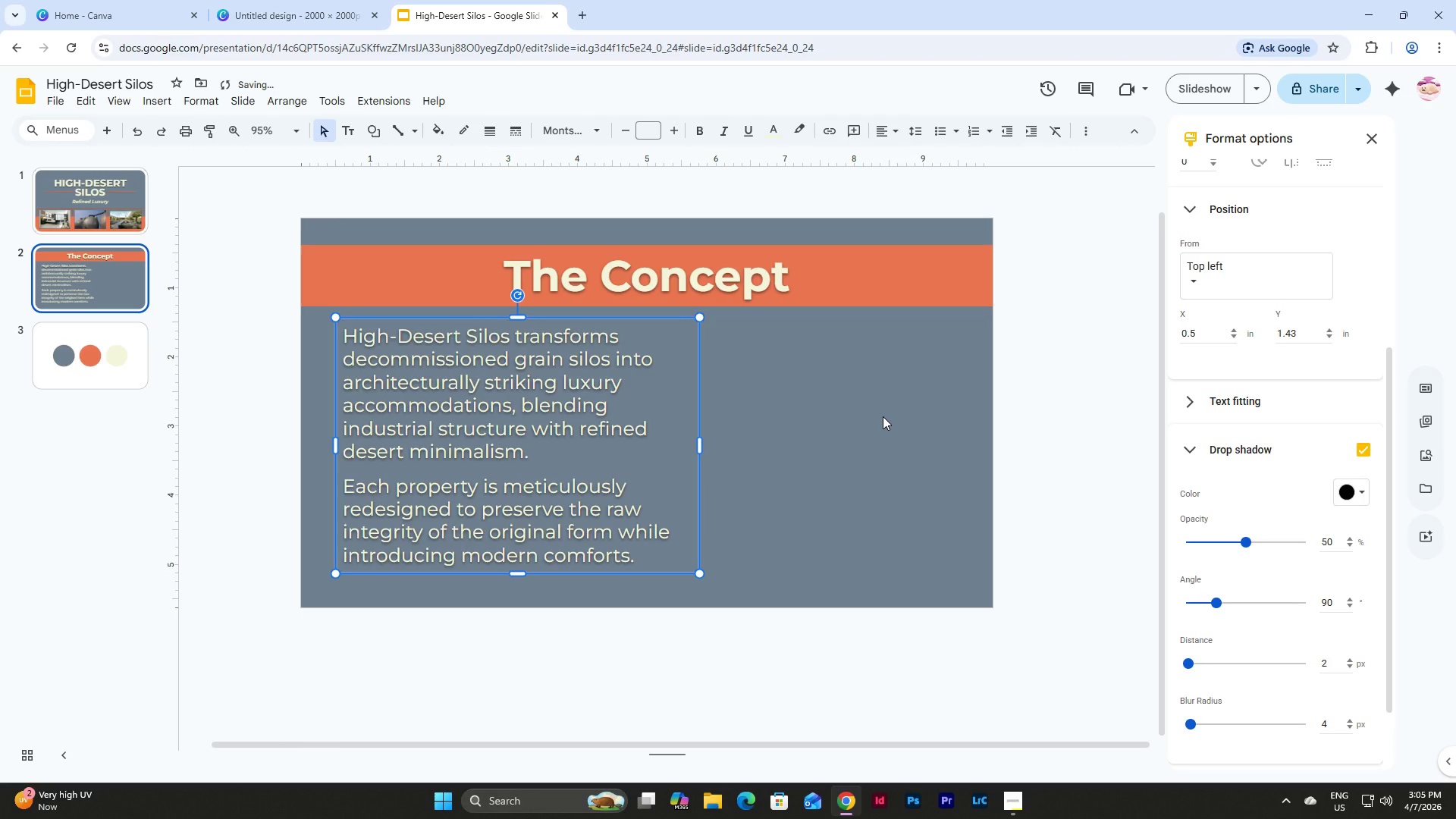 
left_click([883, 416])
 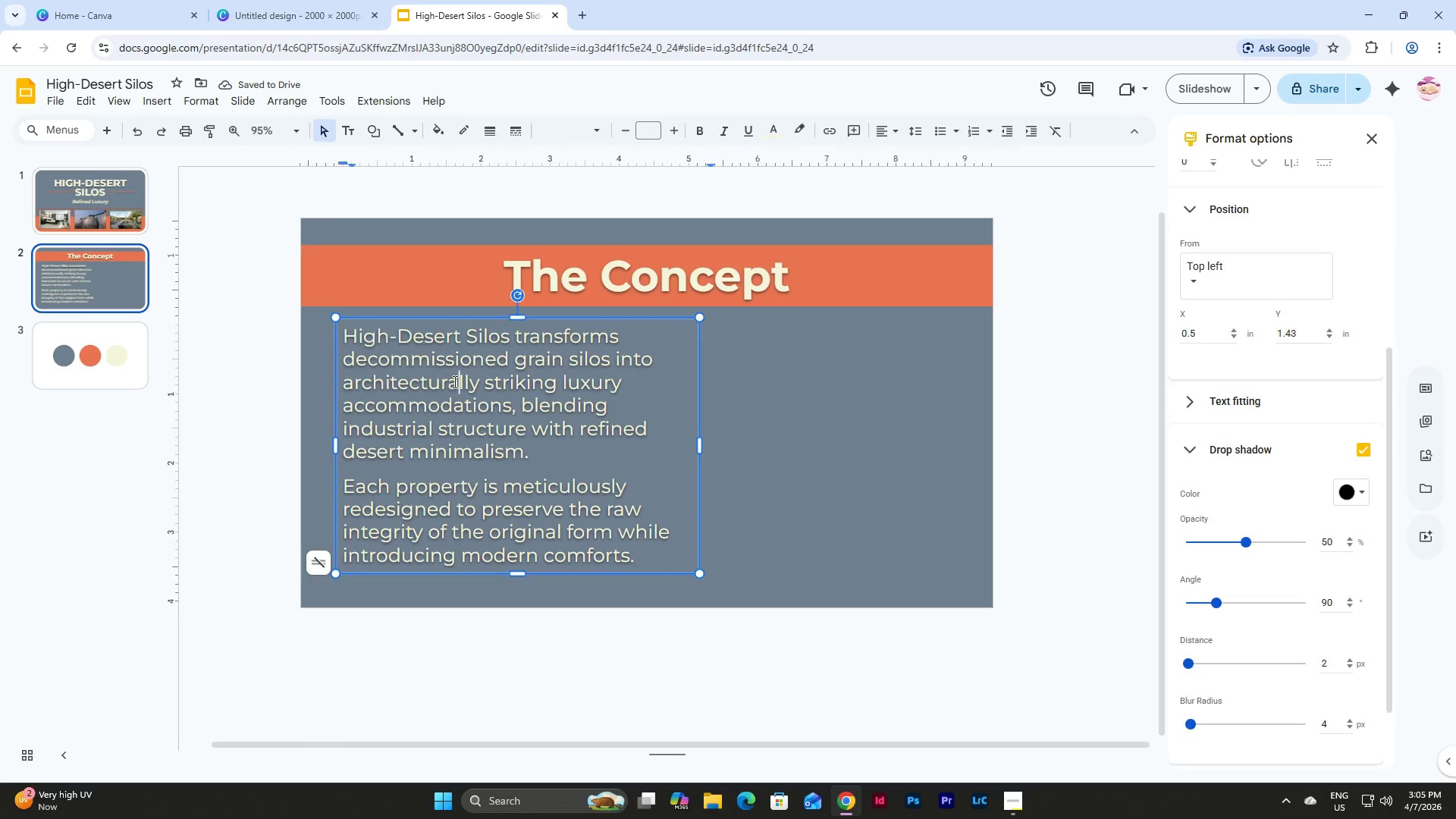 
double_click([457, 354])
 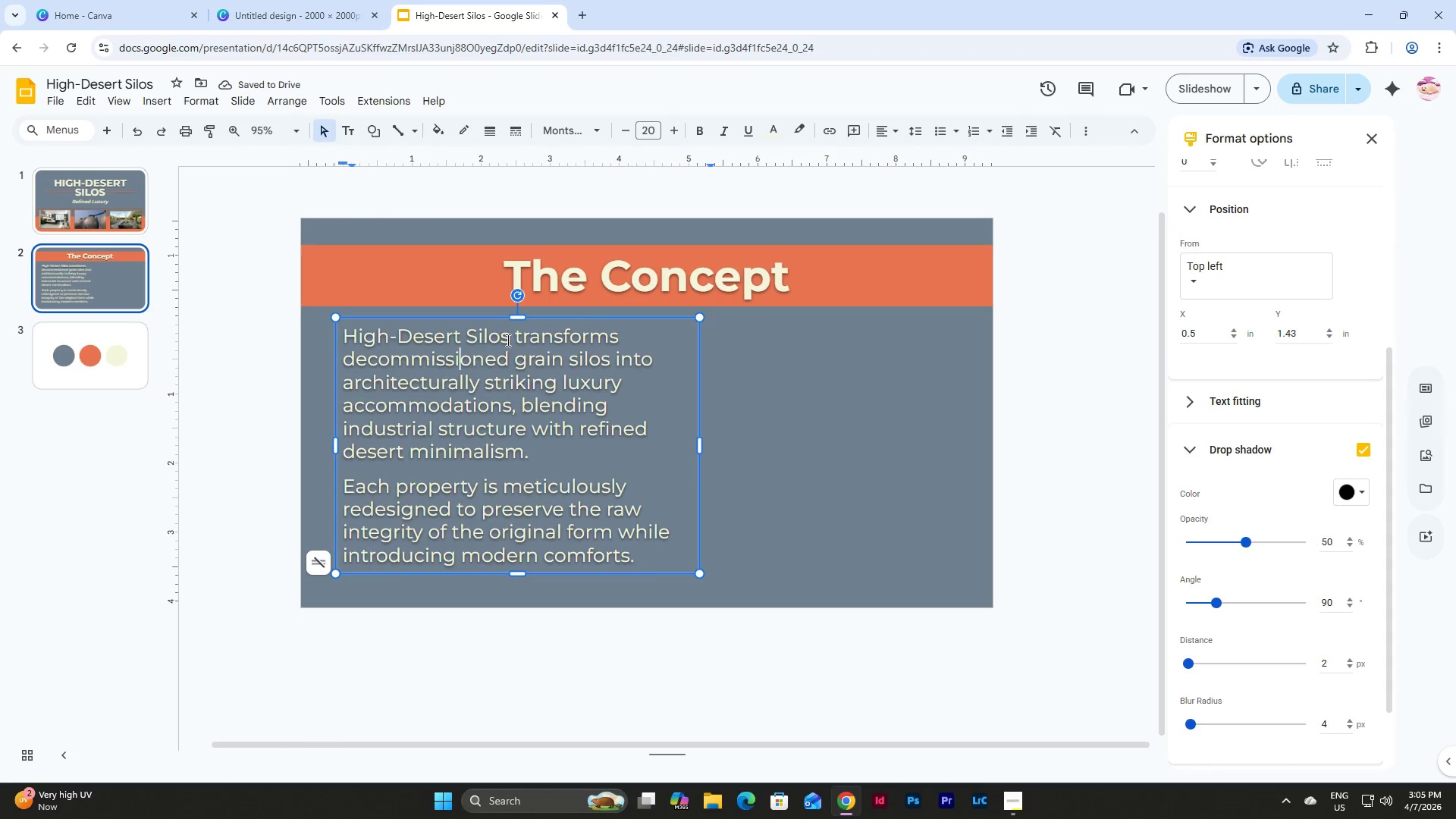 
left_click_drag(start_coordinate=[507, 340], to_coordinate=[329, 341])
 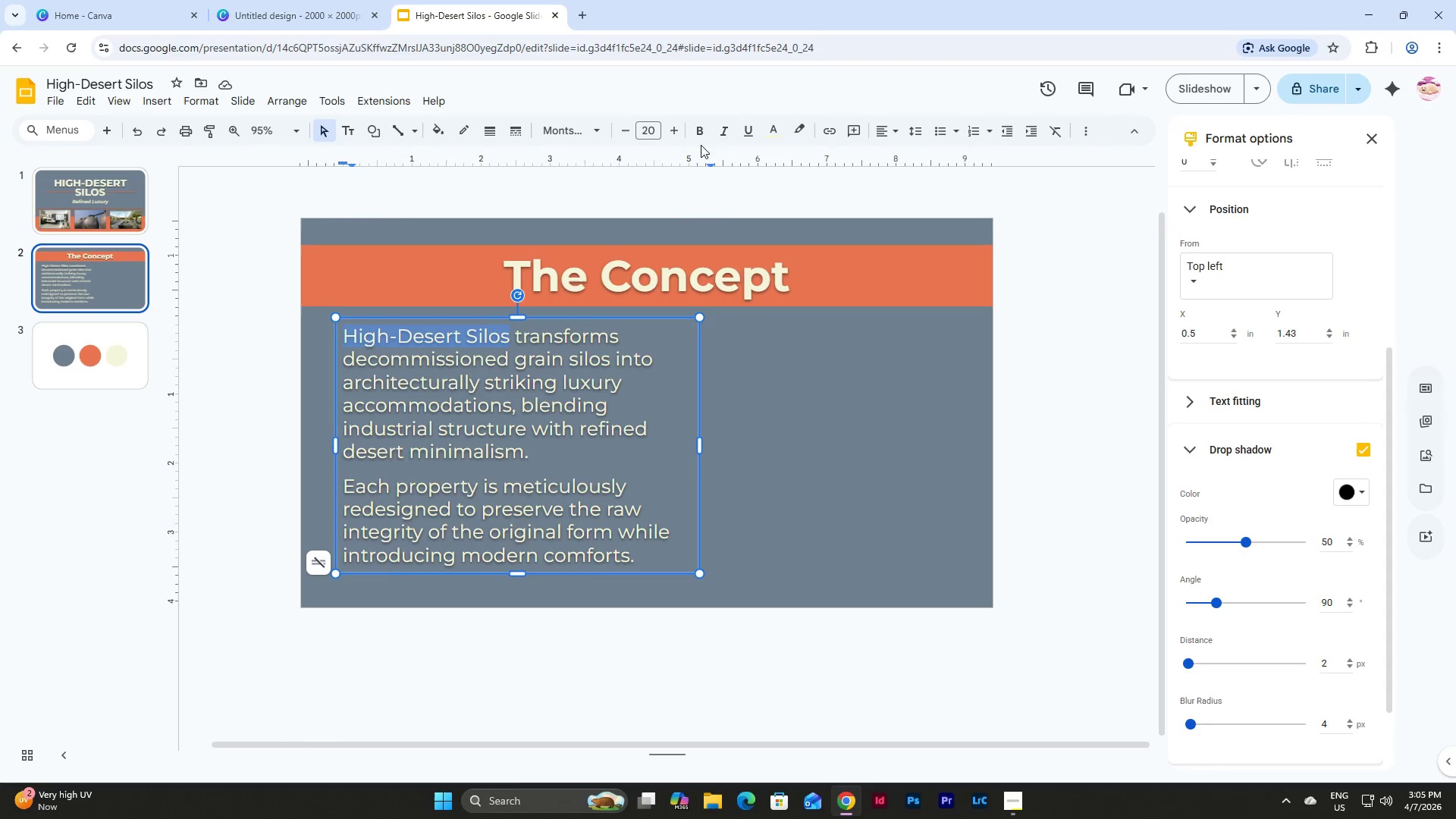 
left_click([702, 130])
 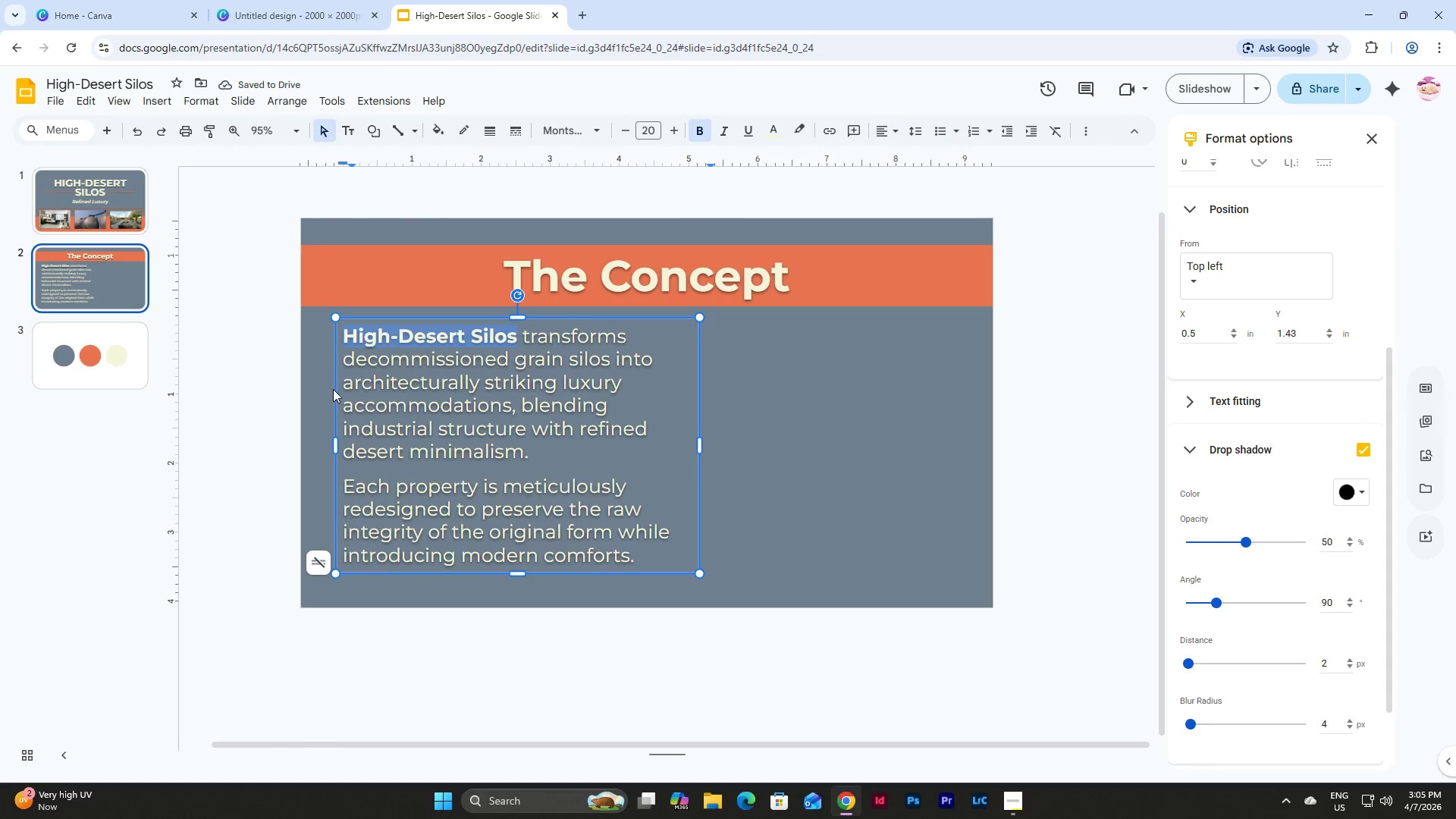 
left_click_drag(start_coordinate=[344, 381], to_coordinate=[510, 406])
 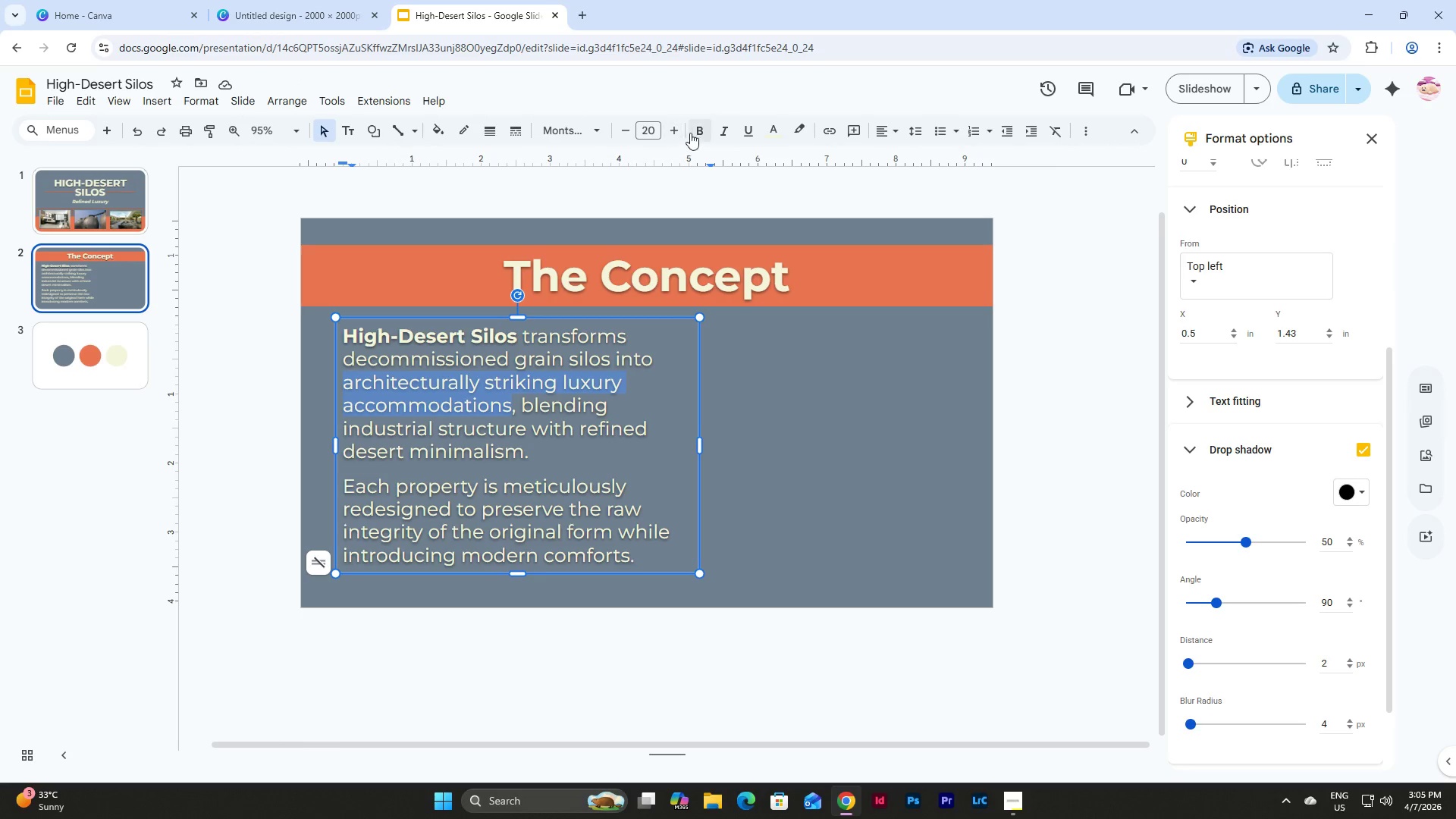 
left_click([695, 130])
 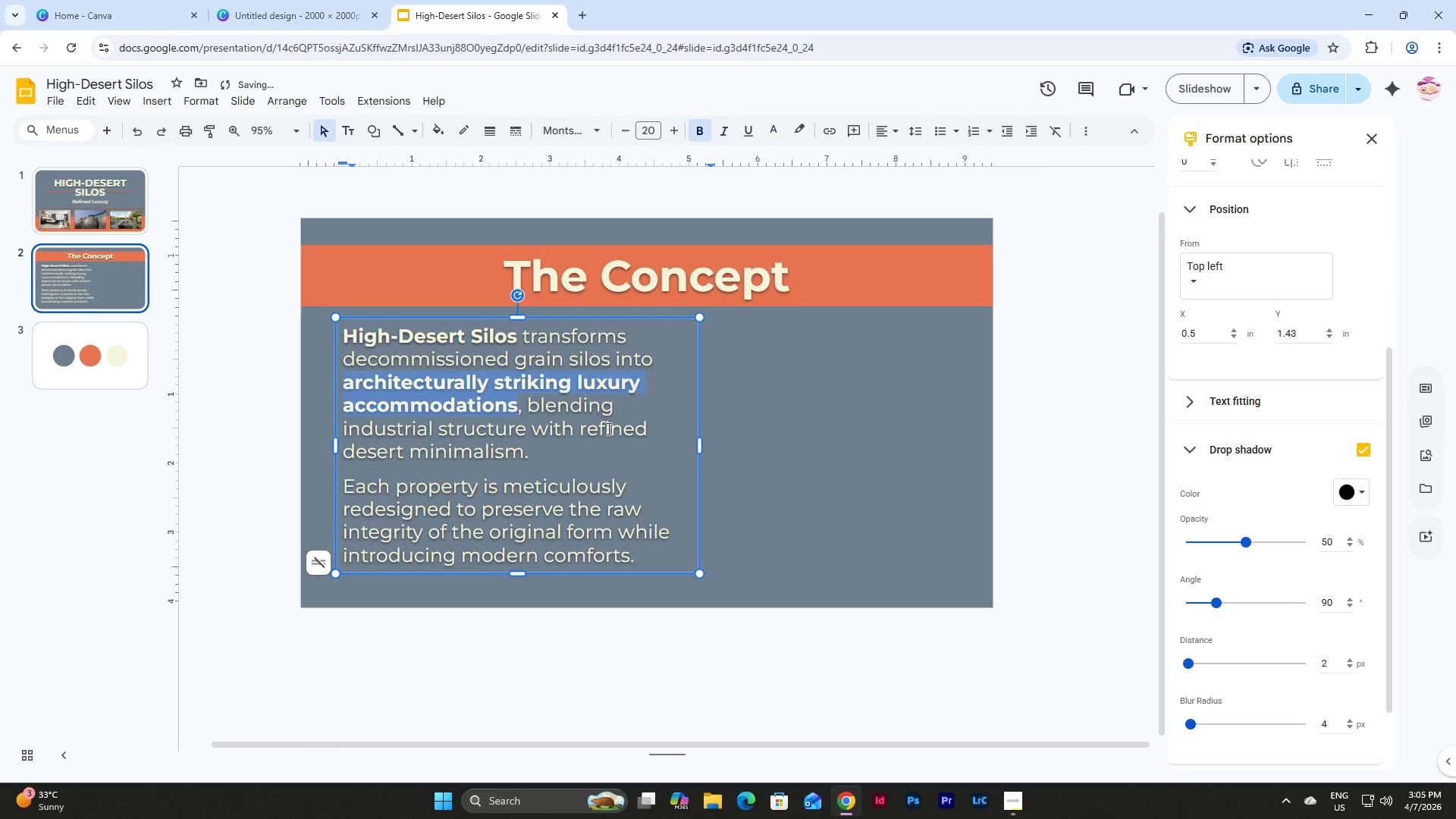 
left_click([558, 456])
 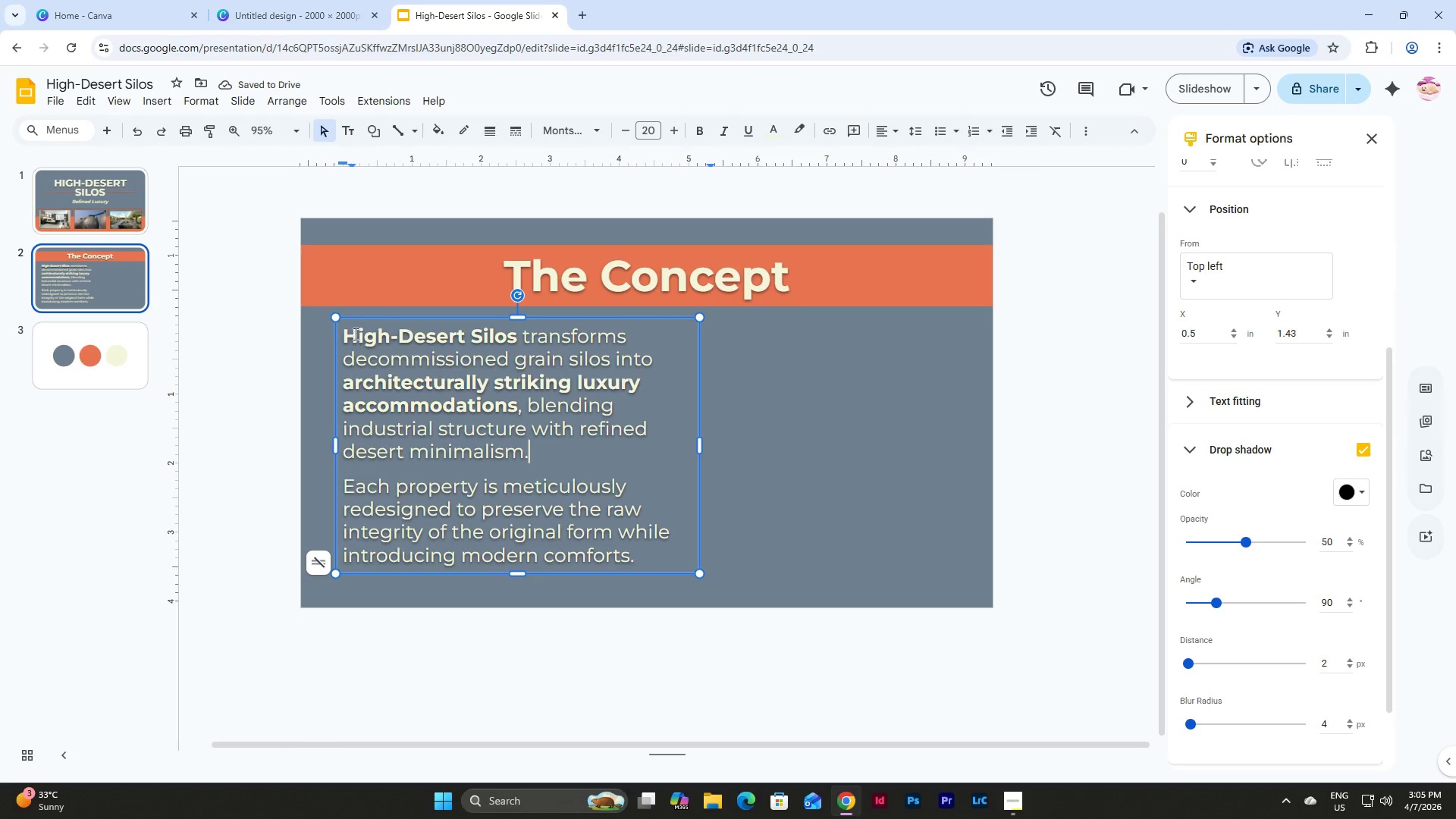 
left_click_drag(start_coordinate=[346, 330], to_coordinate=[515, 334])
 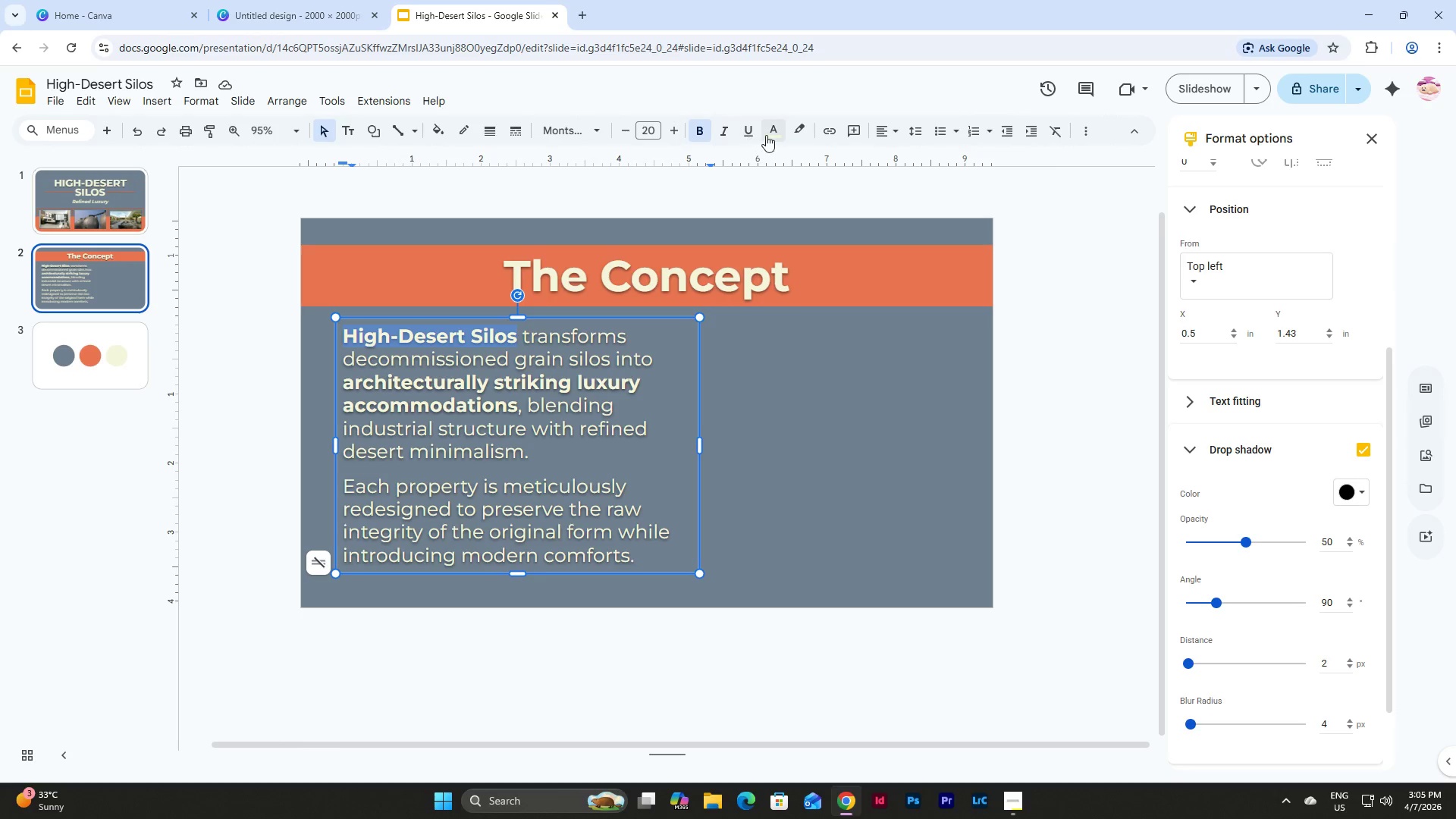 
left_click([792, 230])
 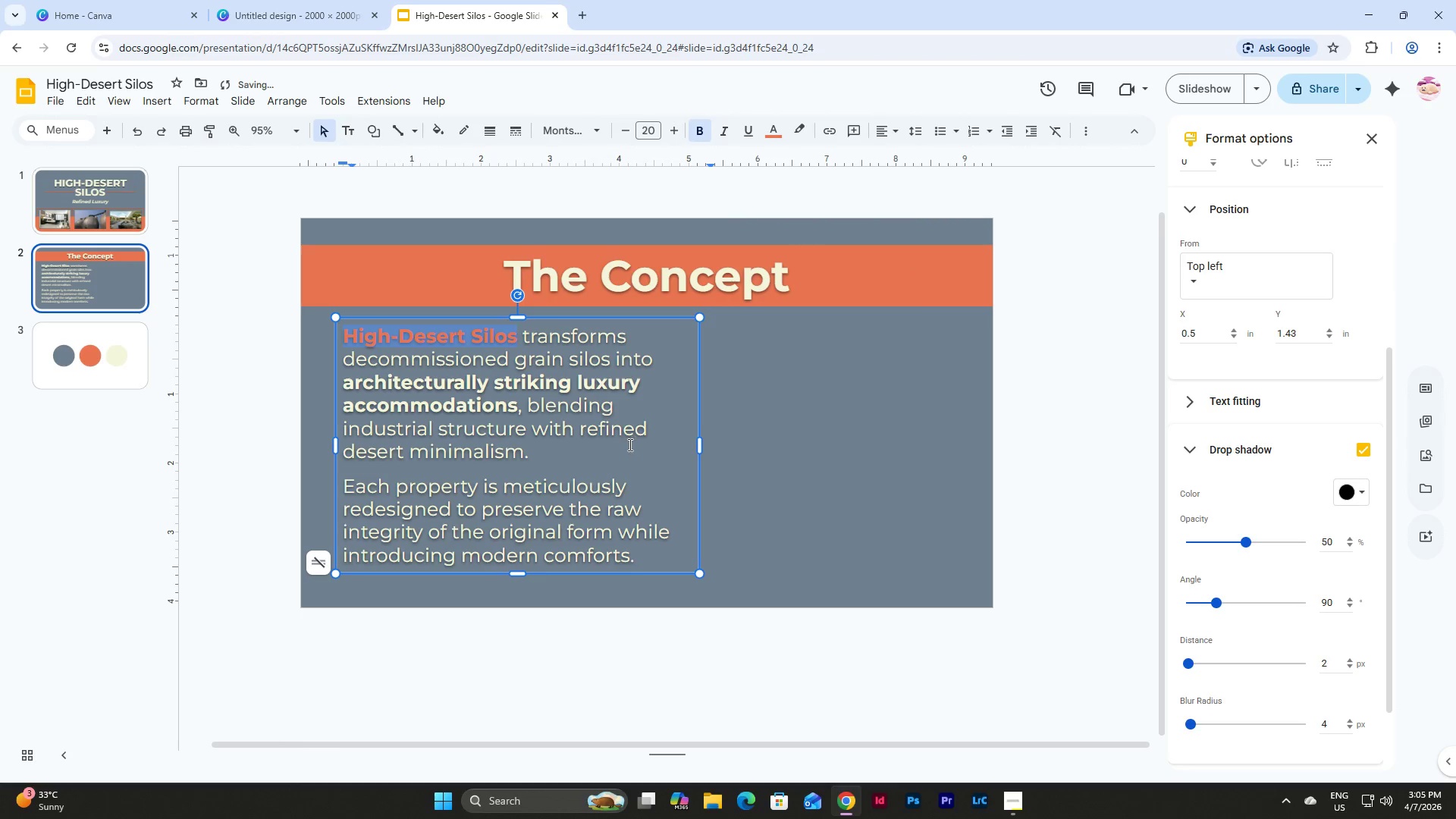 
left_click([629, 444])
 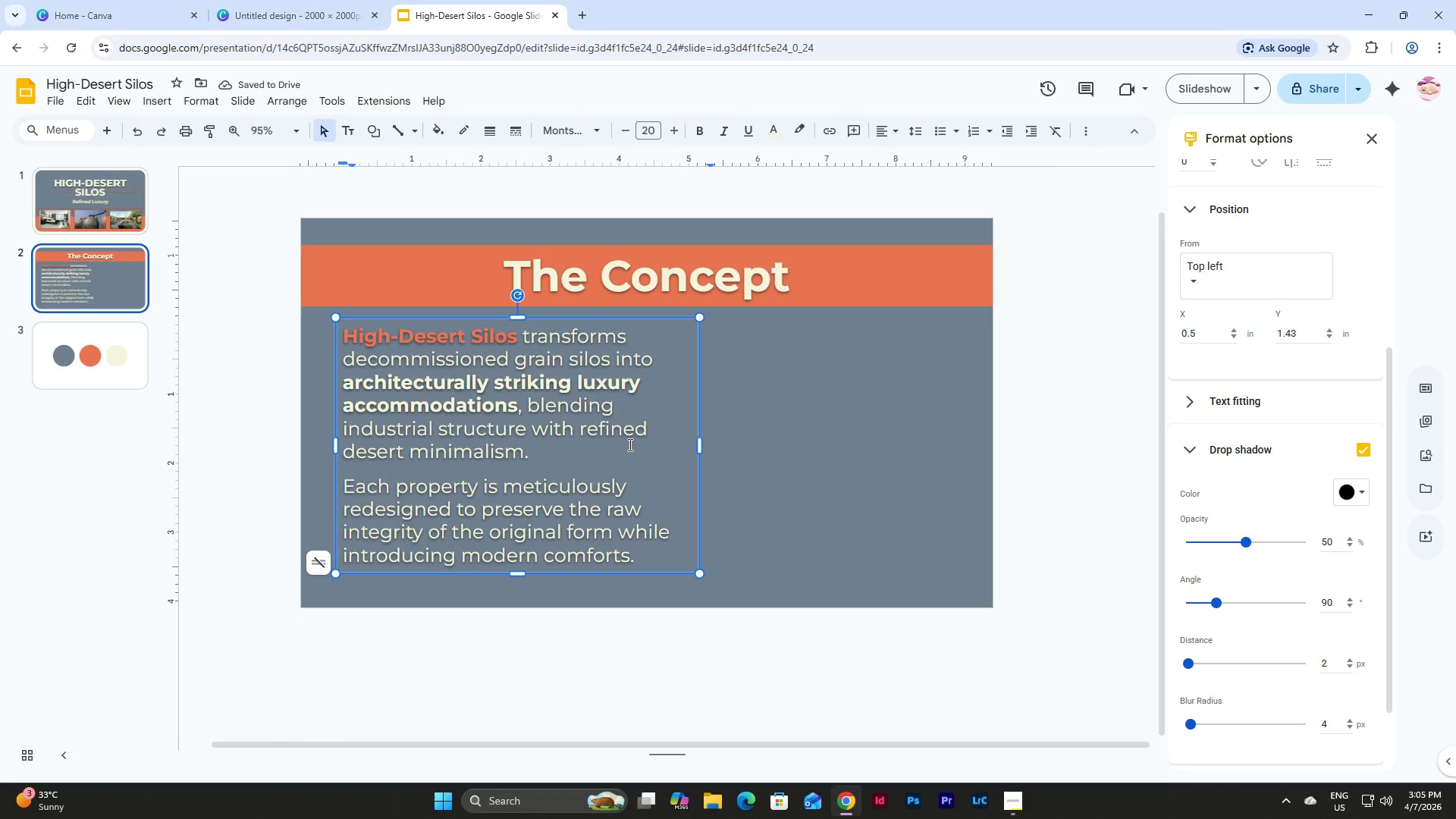 
key(Control+Z)
 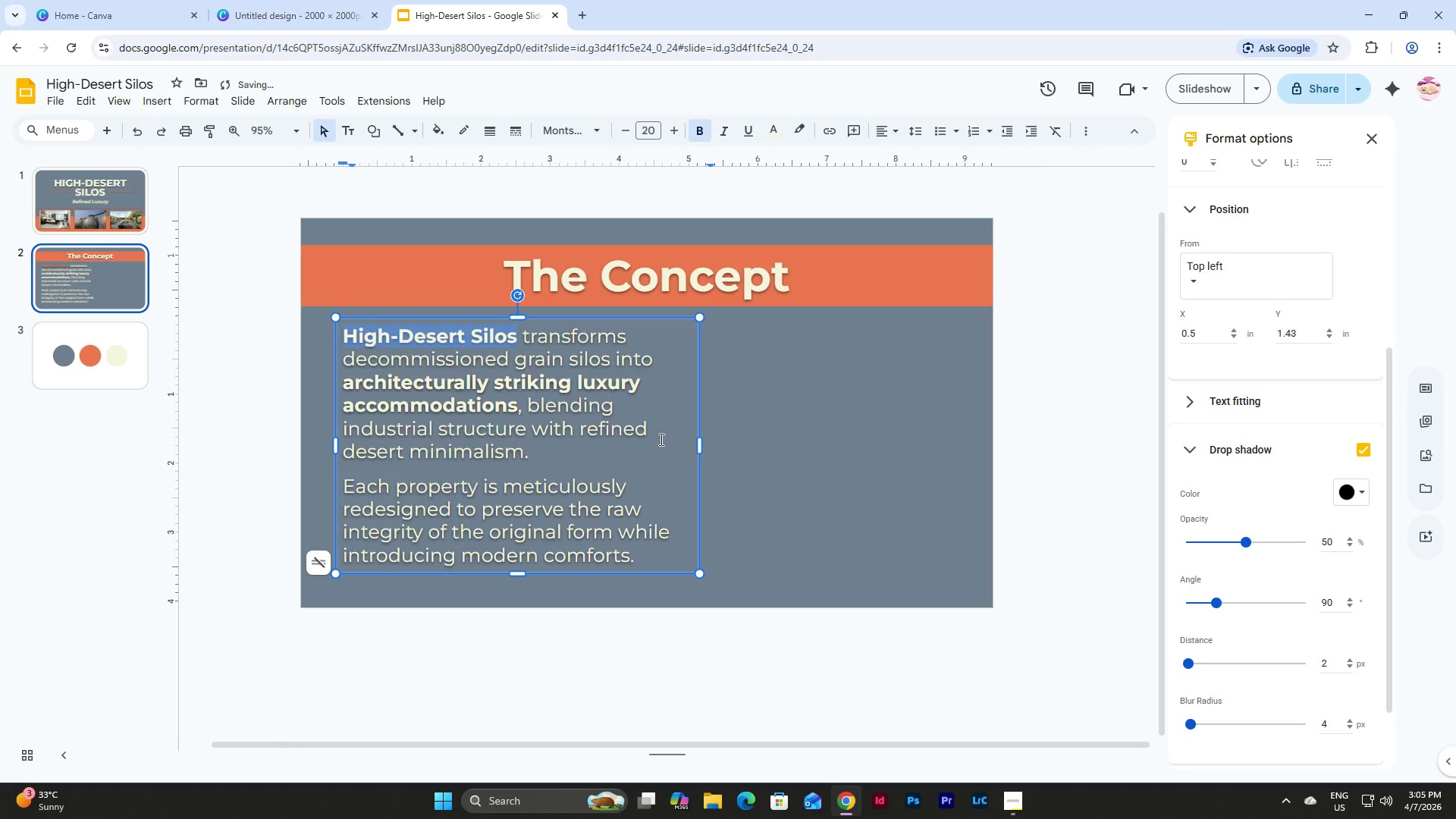 
left_click([660, 443])
 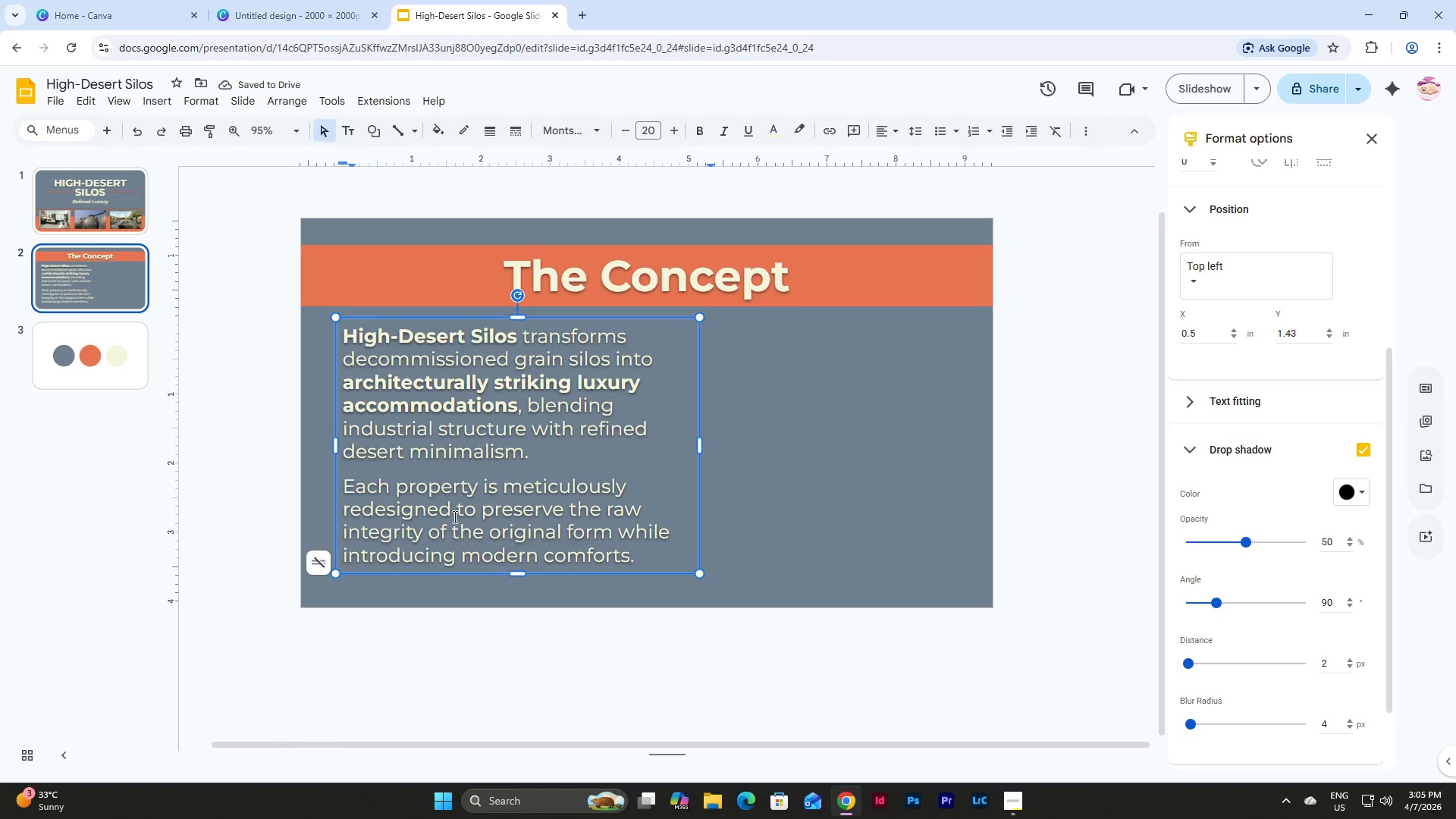 
left_click_drag(start_coordinate=[484, 514], to_coordinate=[423, 535])
 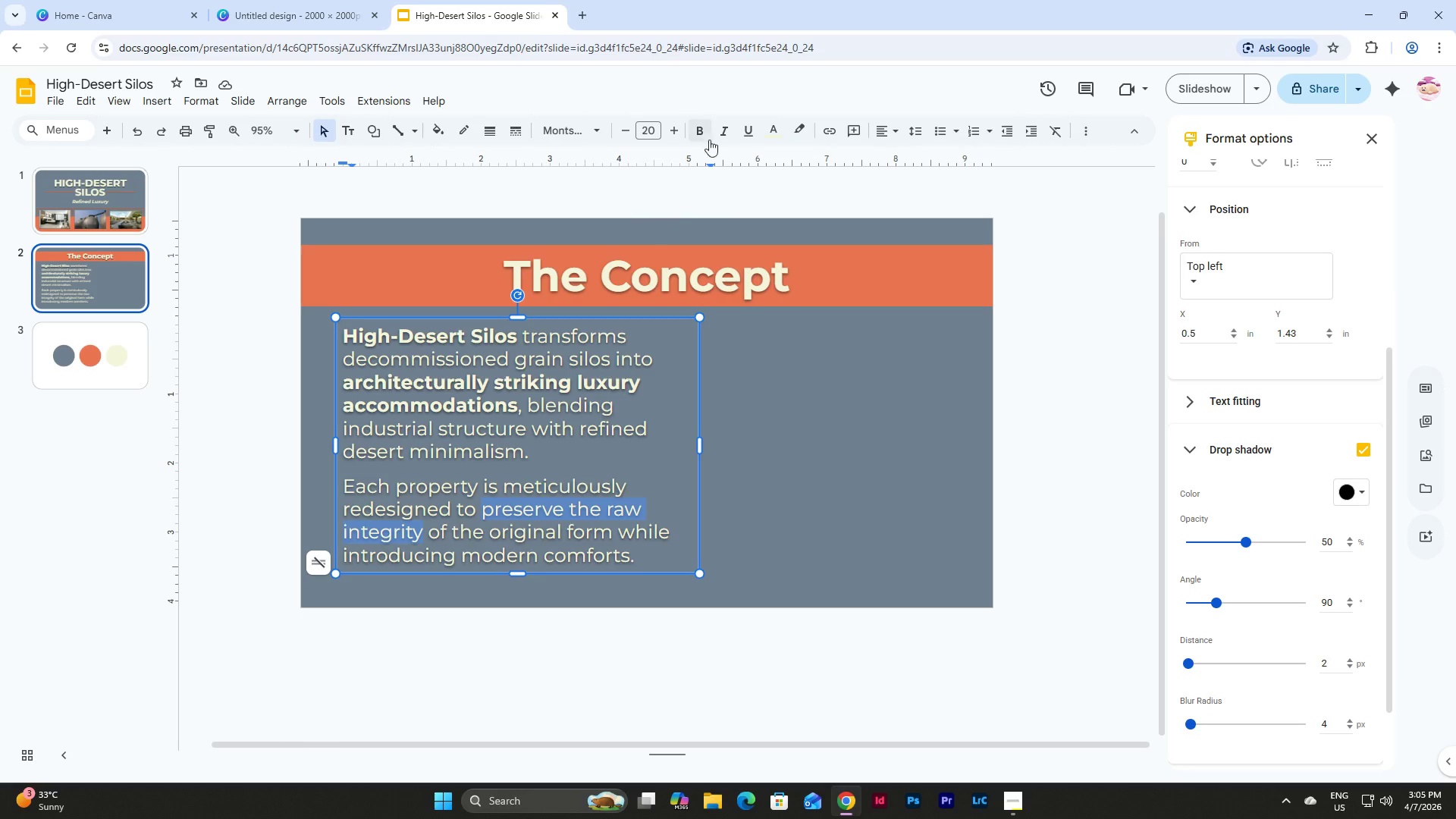 
left_click([697, 127])
 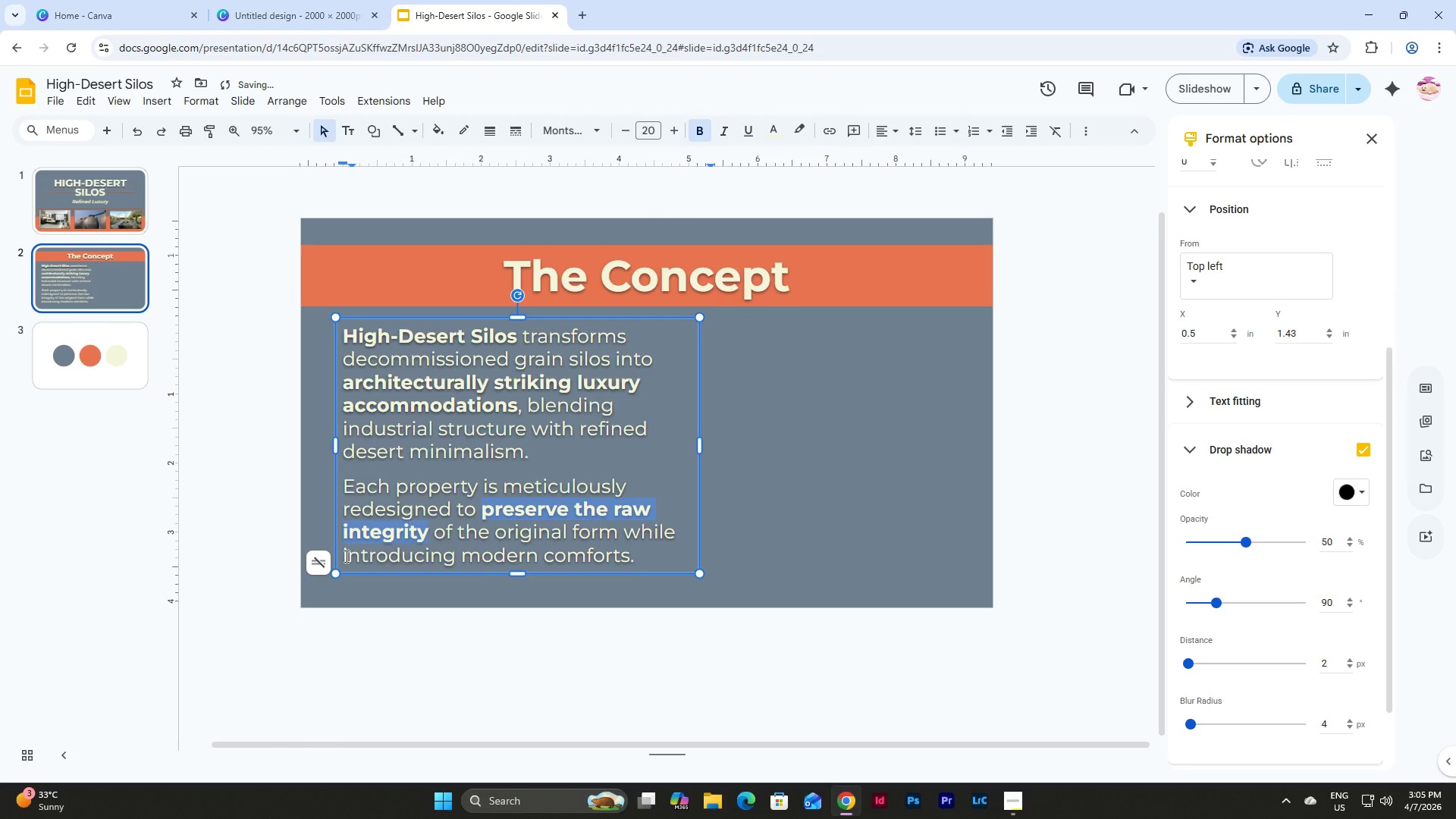 
left_click_drag(start_coordinate=[342, 555], to_coordinate=[631, 553])
 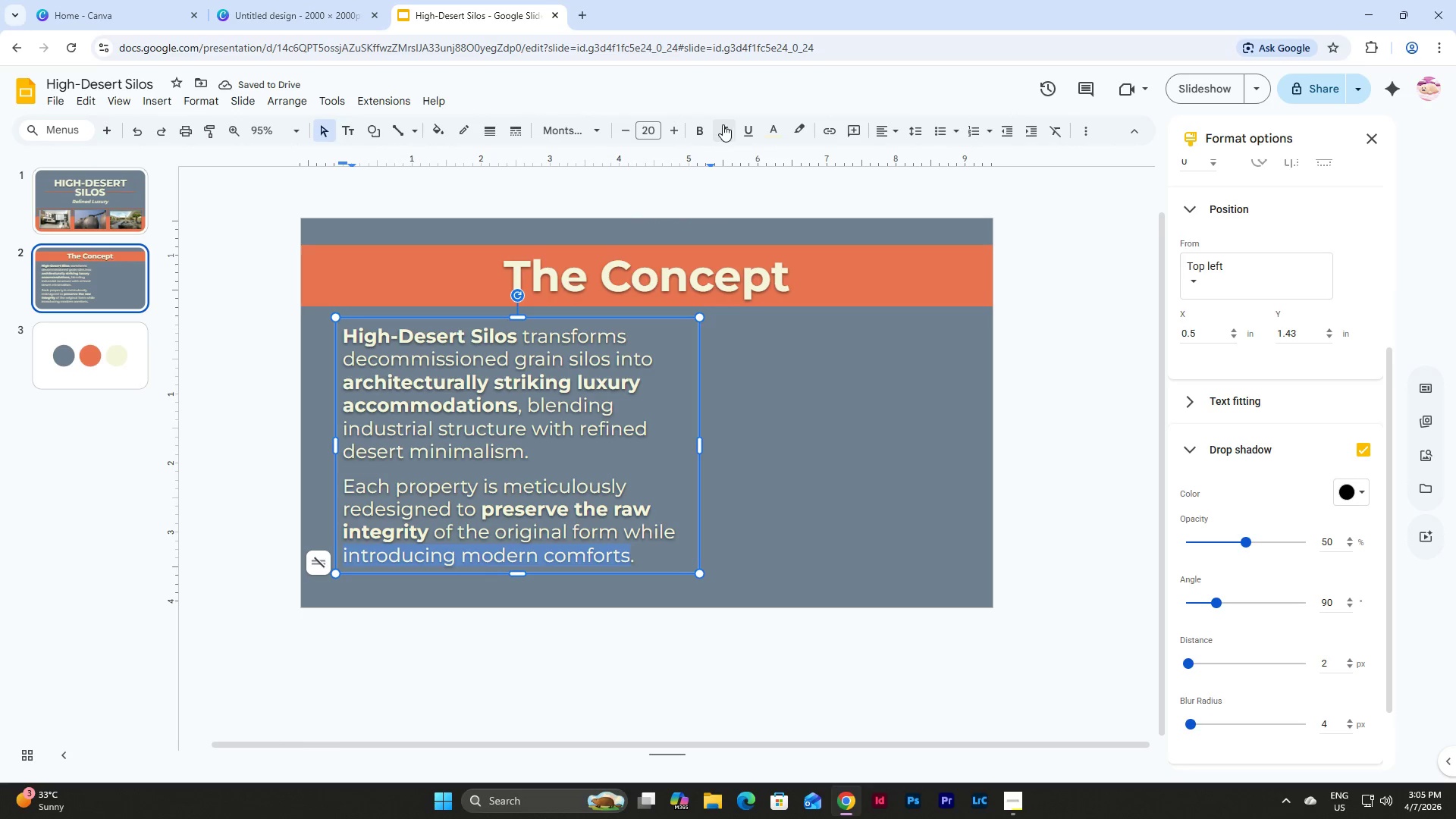 
left_click([700, 130])
 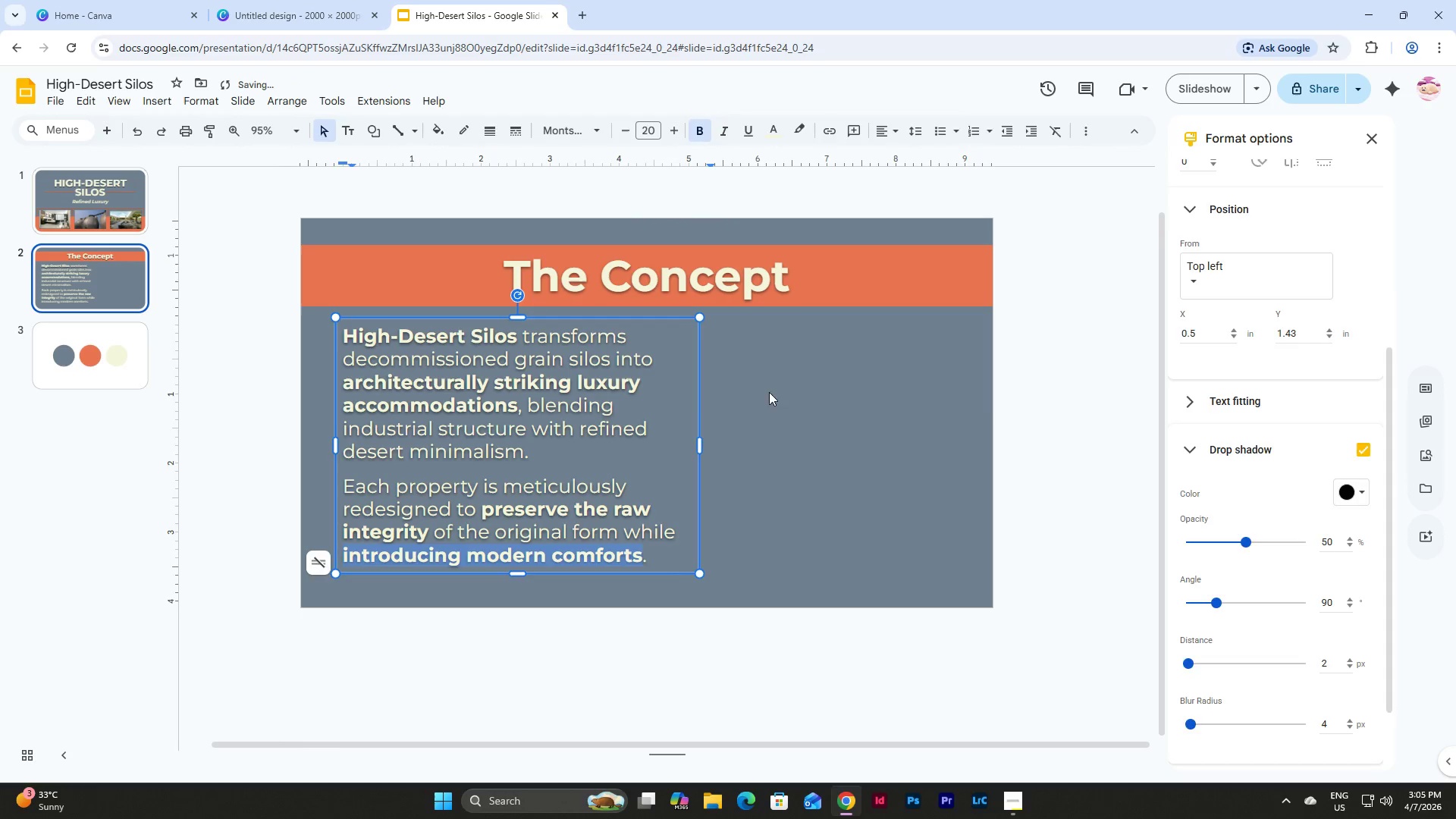 
left_click([769, 406])
 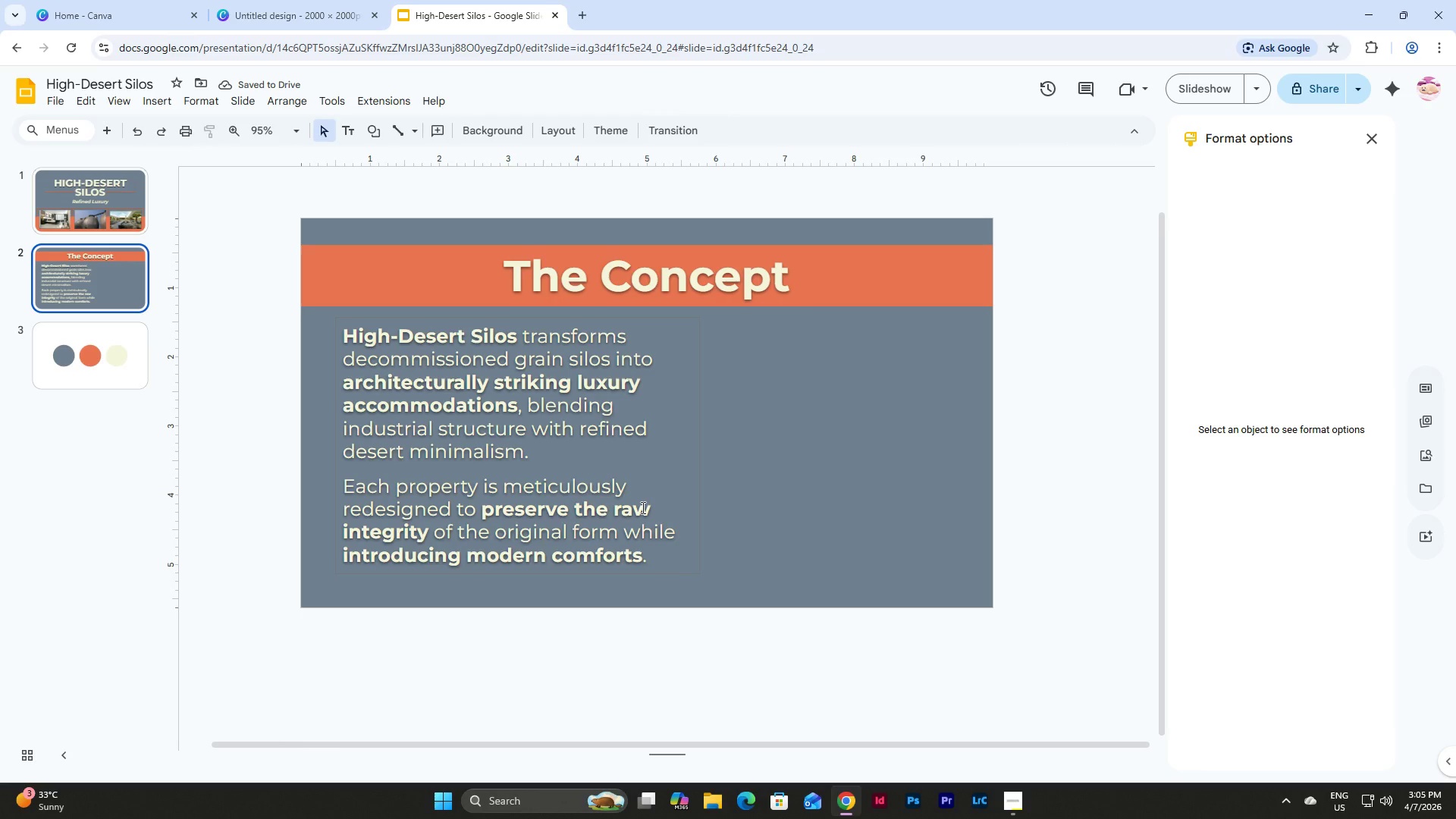 
left_click([802, 459])
 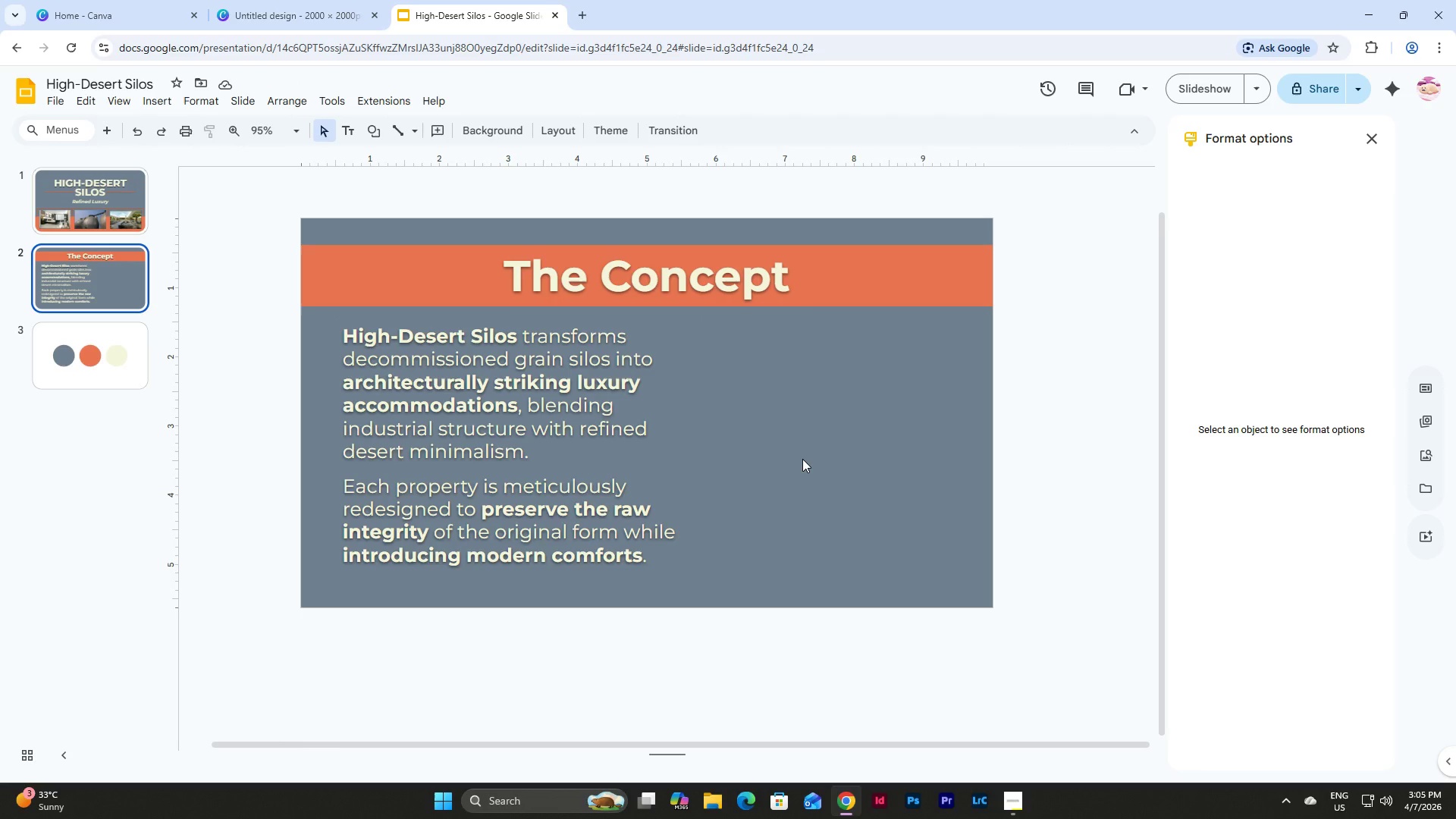 
wait(7.17)
 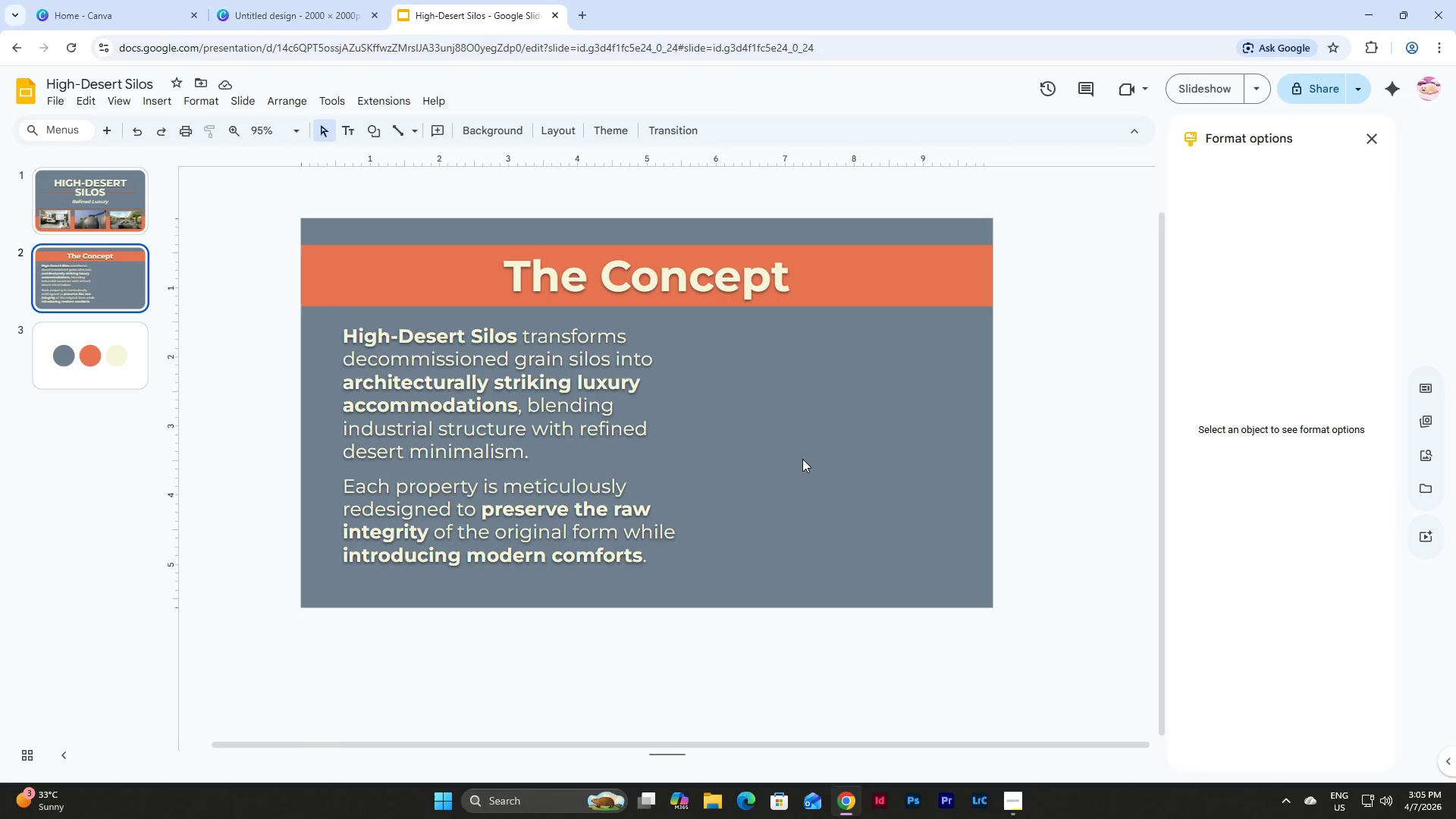 
left_click([481, 363])
 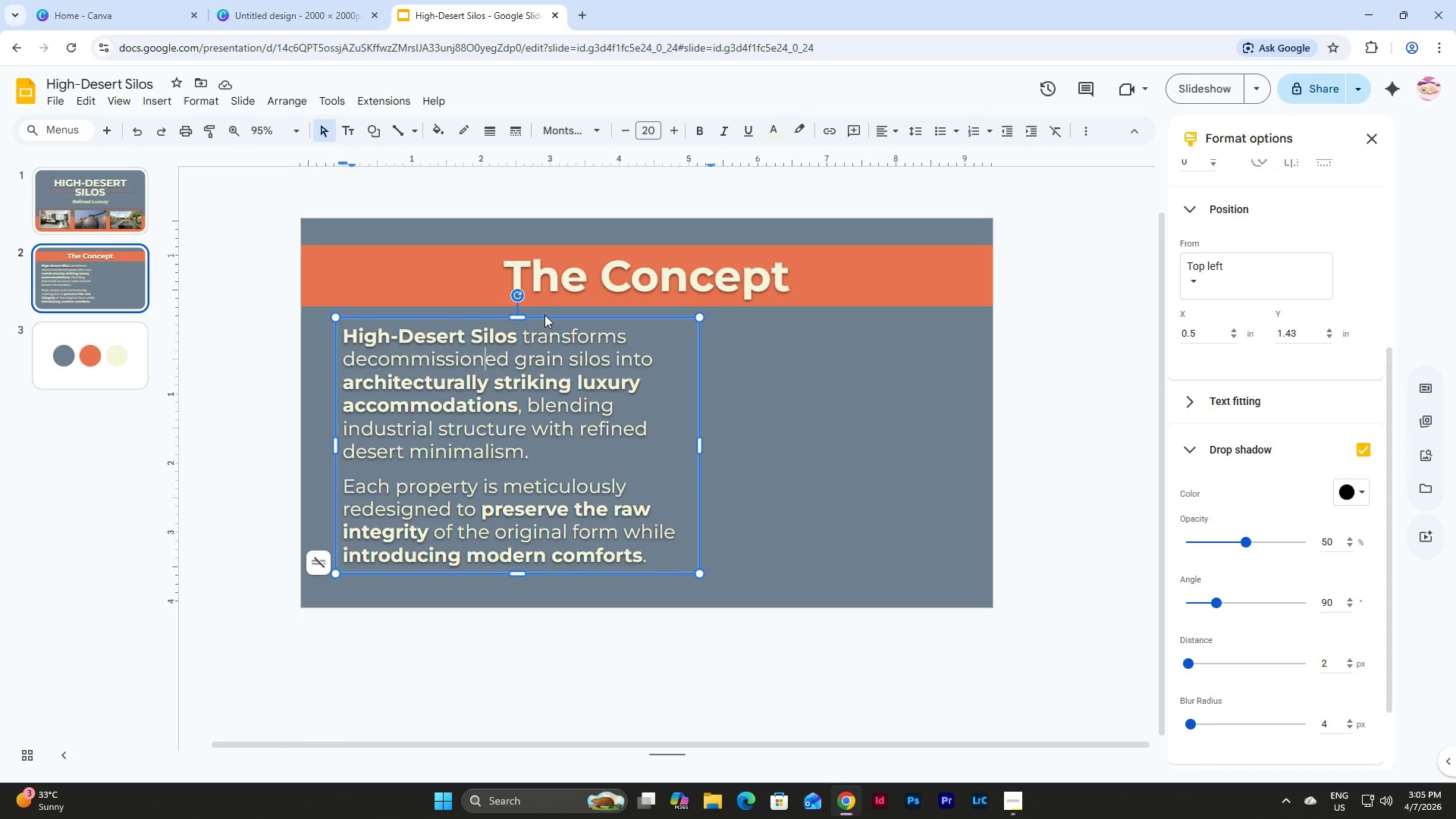 
left_click([546, 318])
 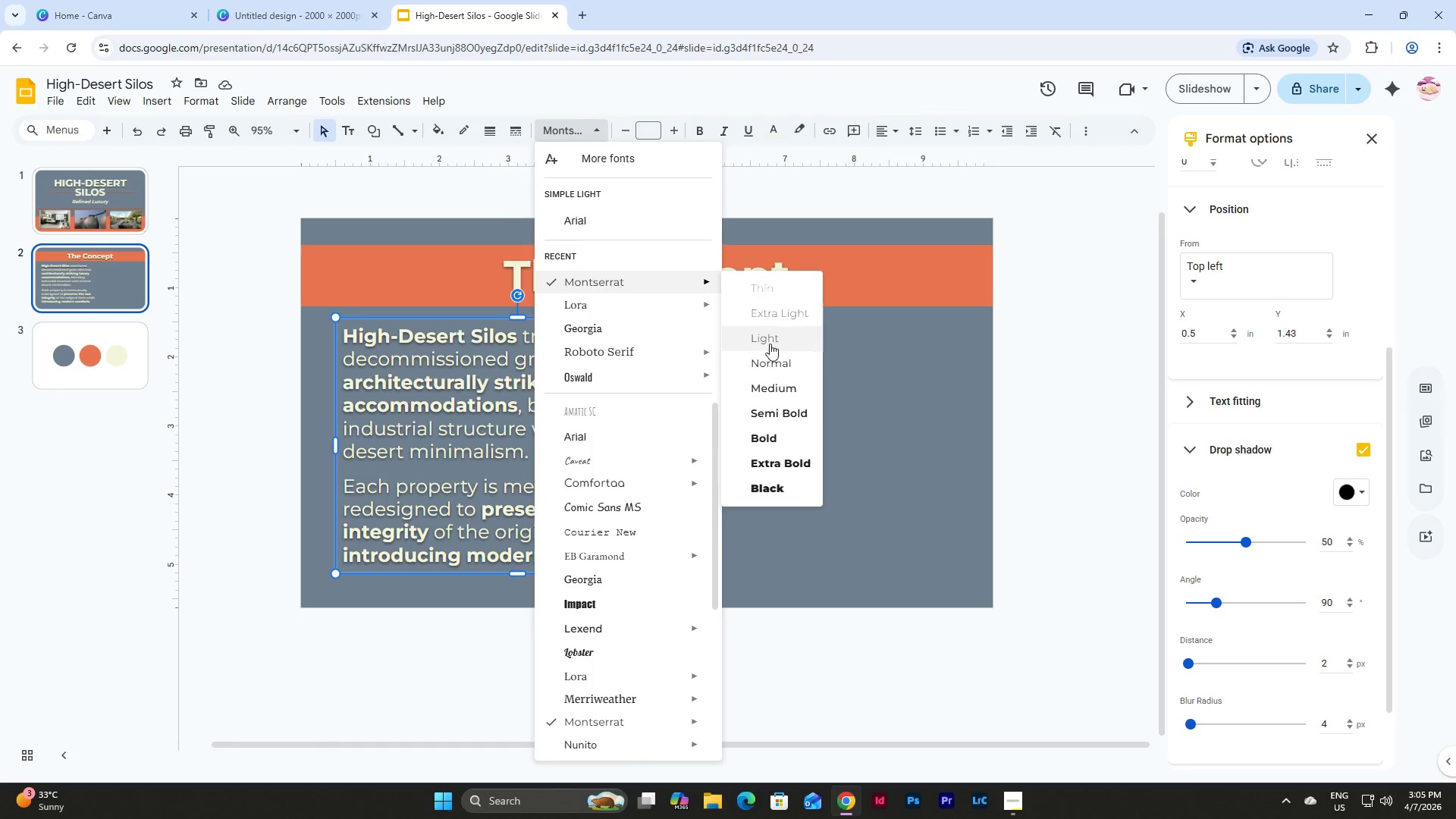 
left_click([774, 344])
 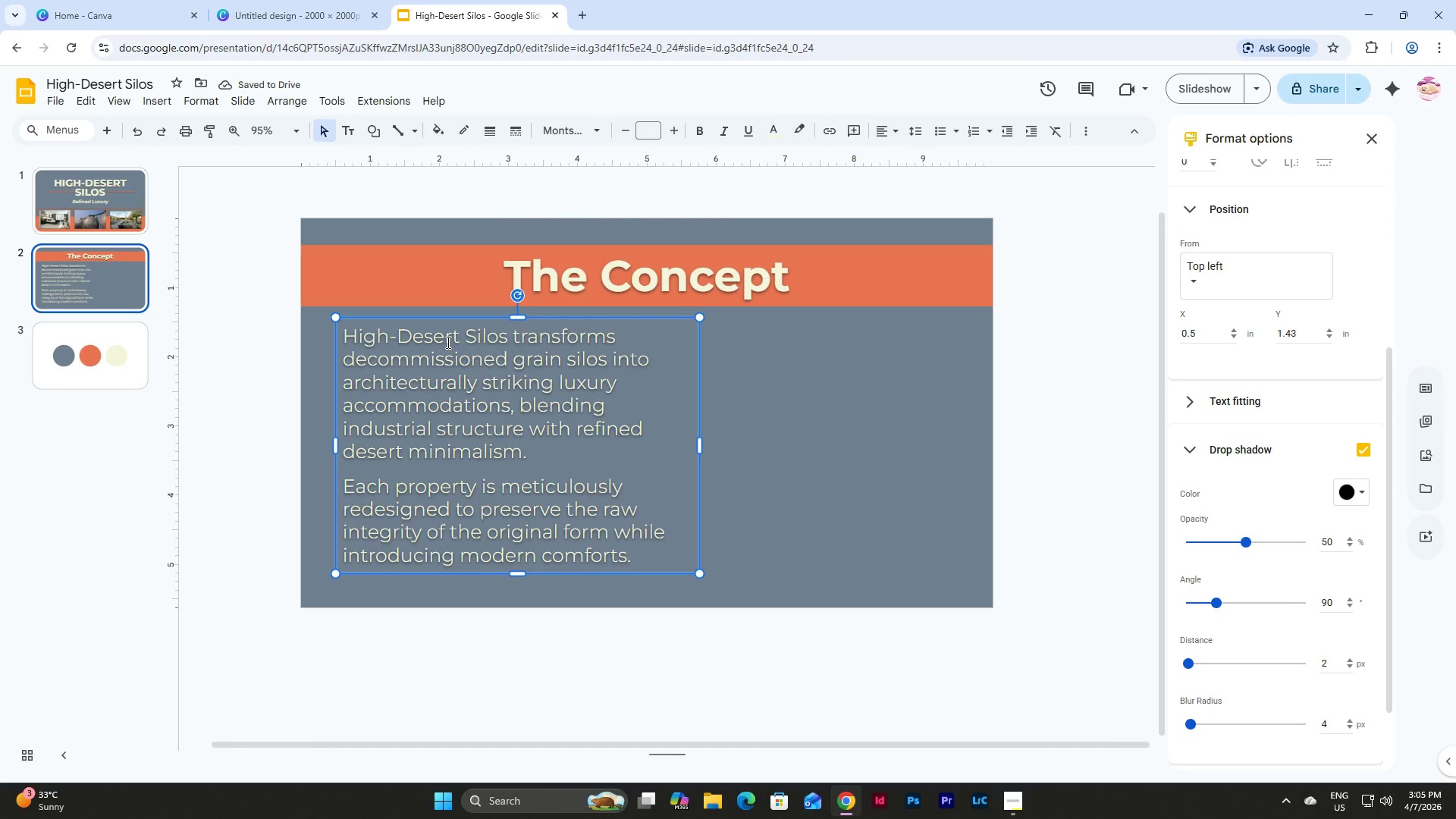 
key(Control+Z)
 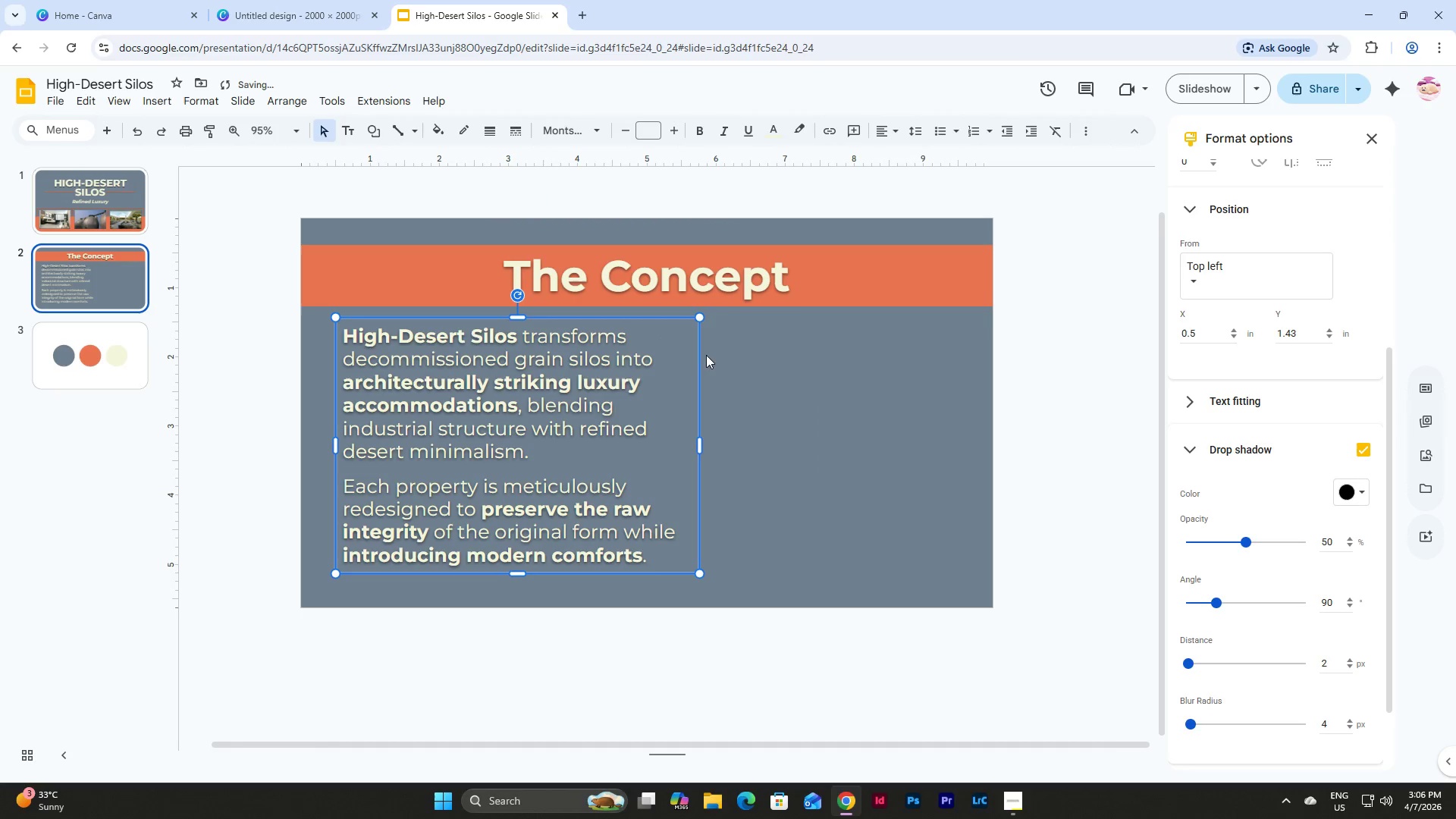 
left_click([701, 360])
 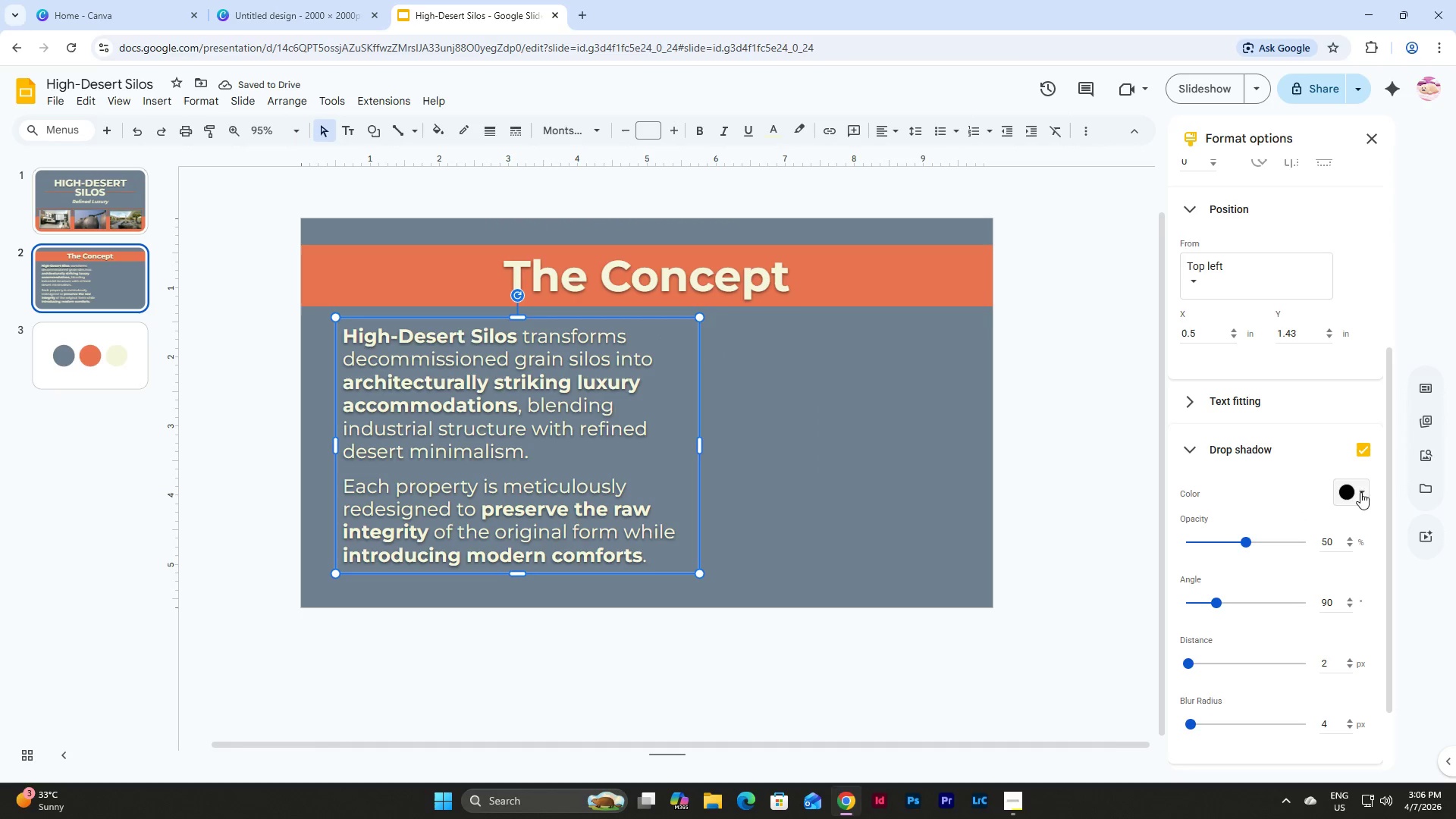 
left_click([1367, 446])
 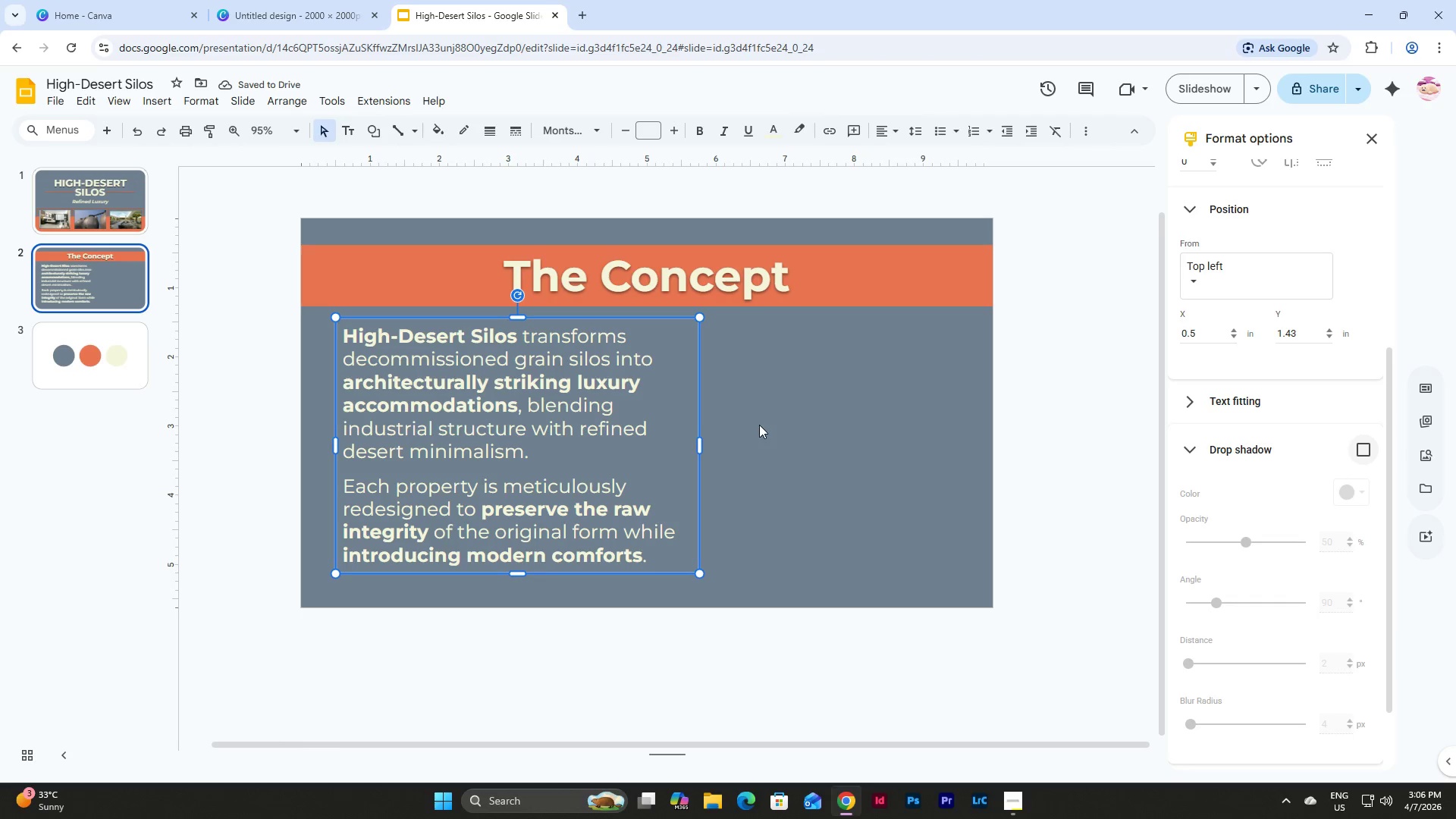 
left_click([542, 444])
 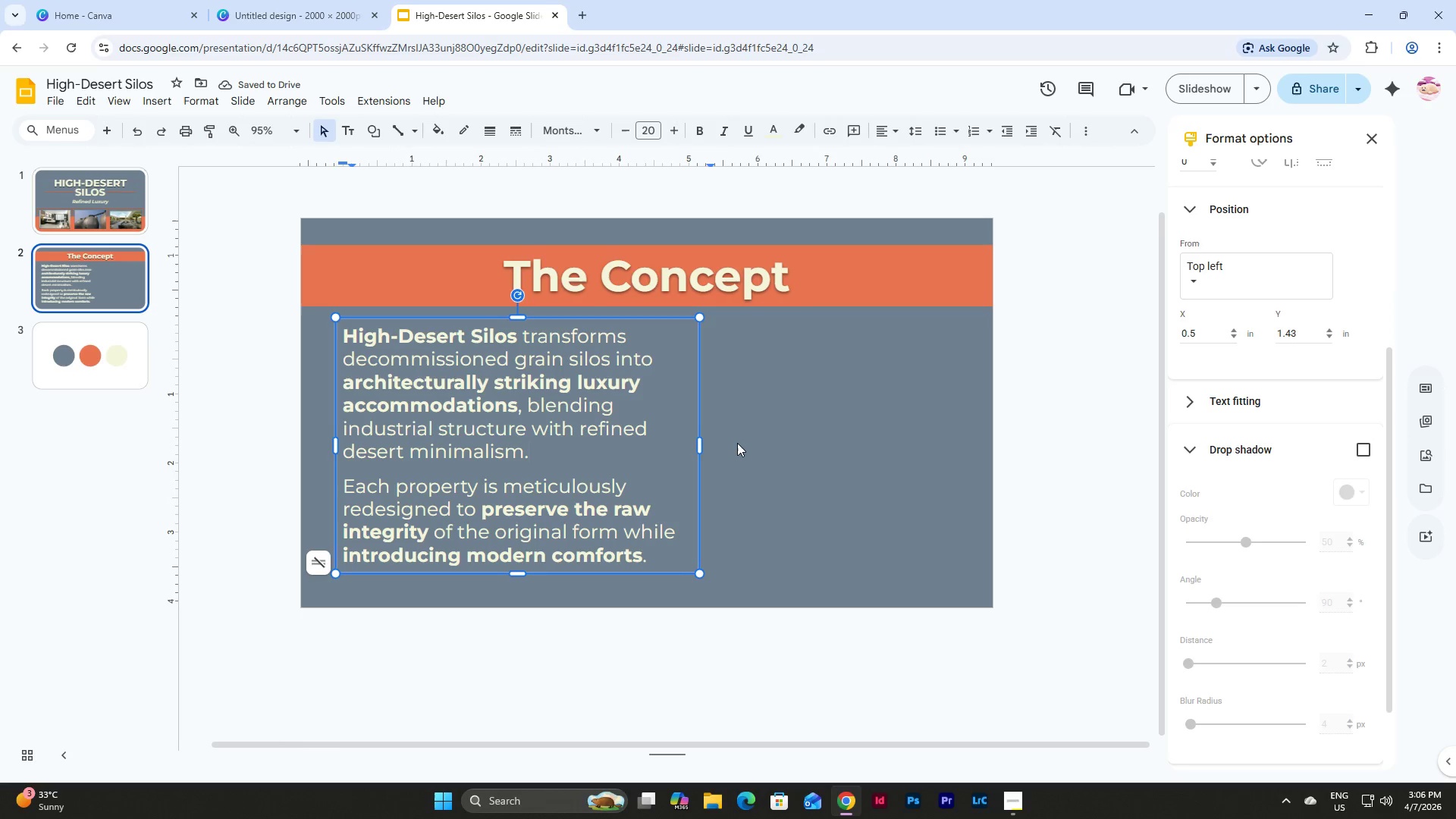 
left_click([737, 443])
 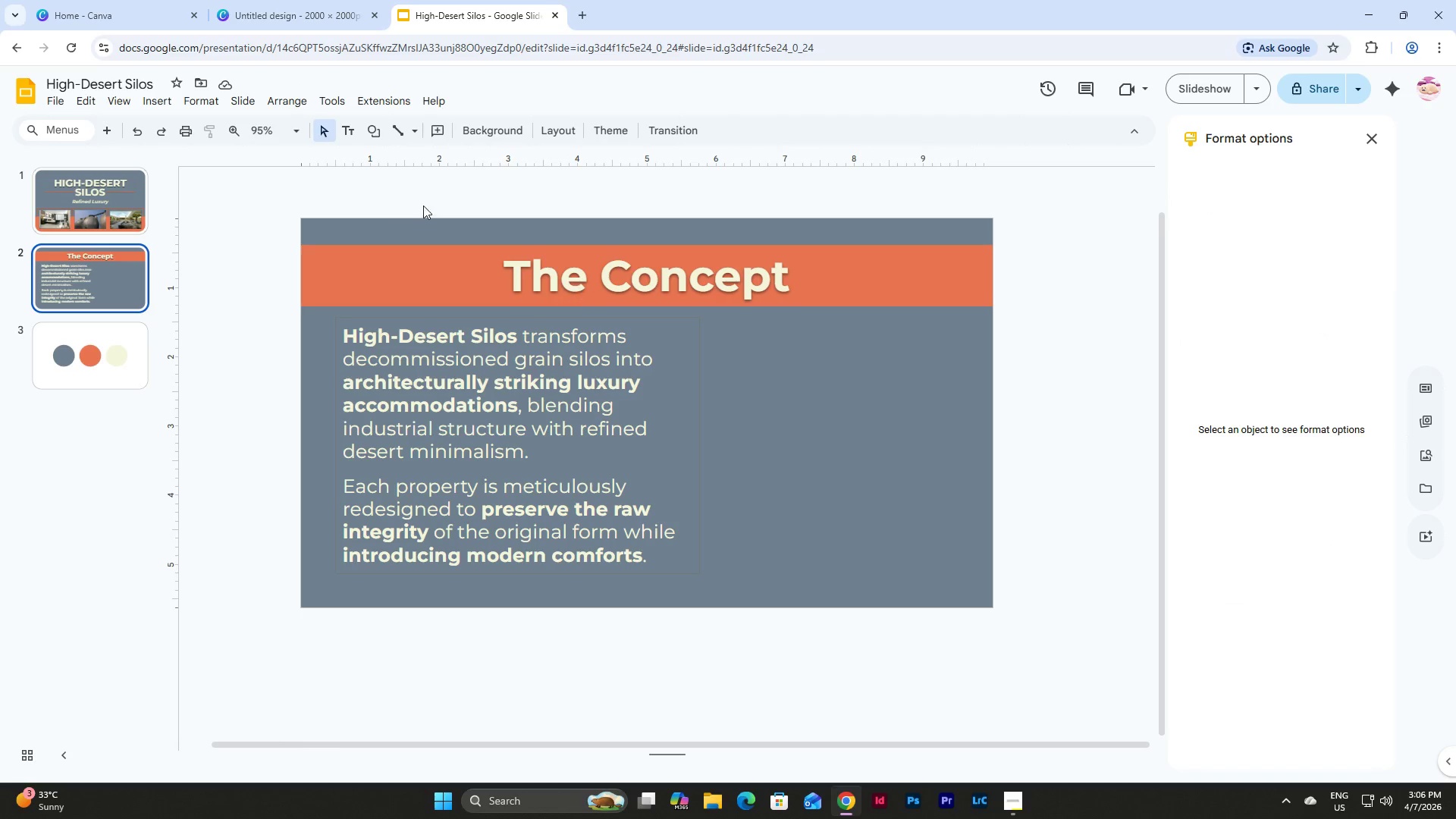 
double_click([246, 97])
 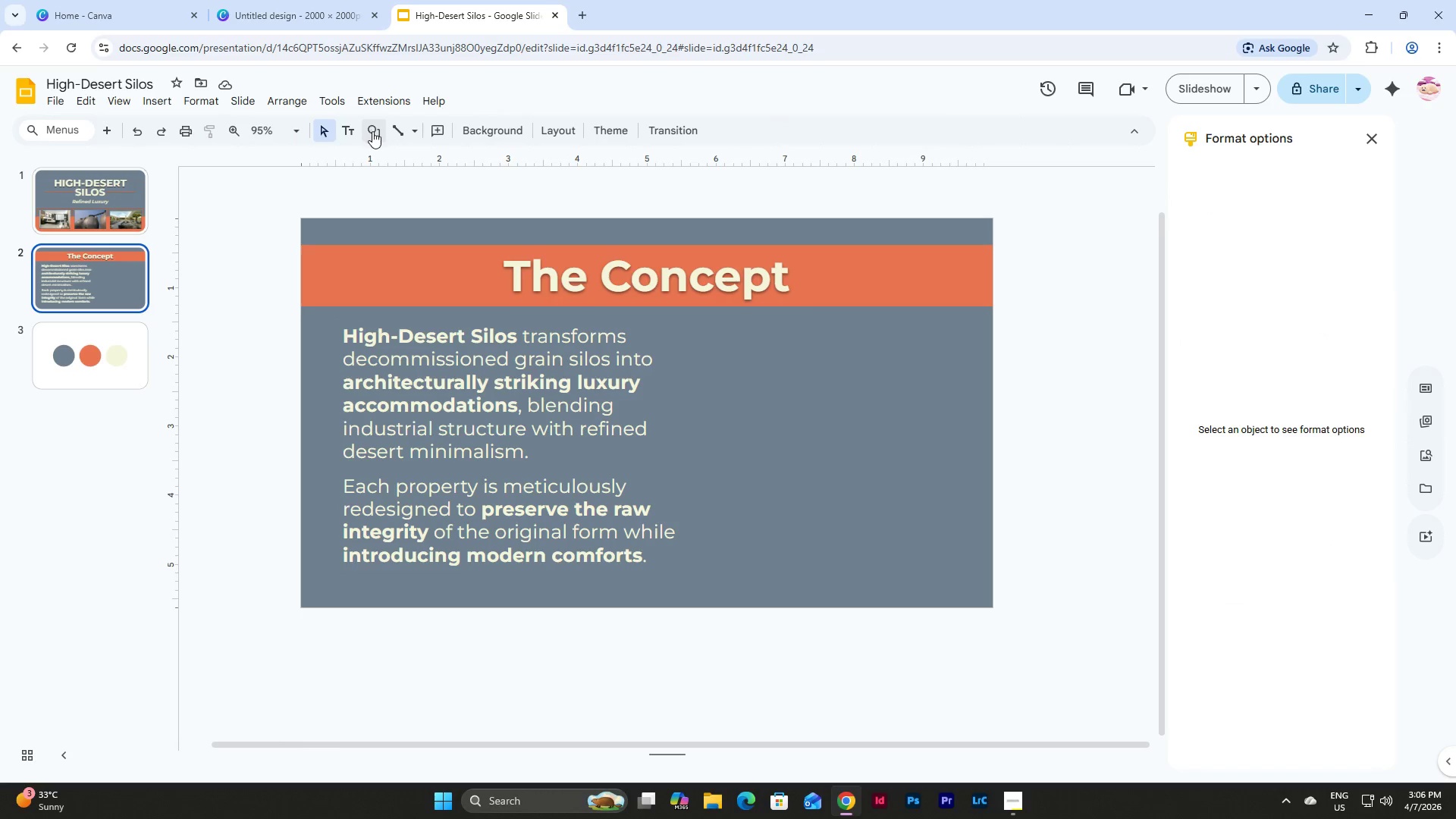 
left_click([373, 131])
 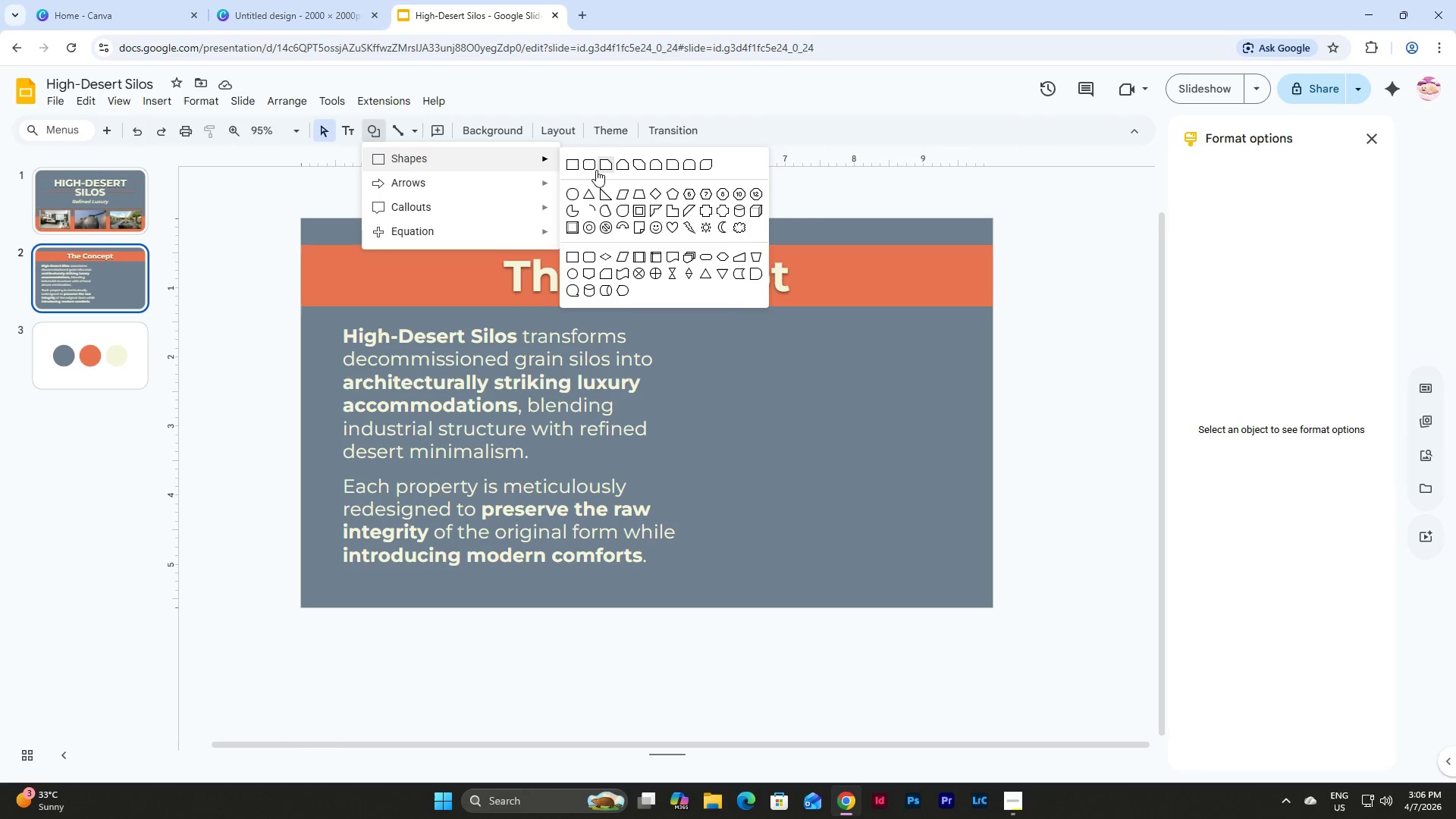 
wait(5.41)
 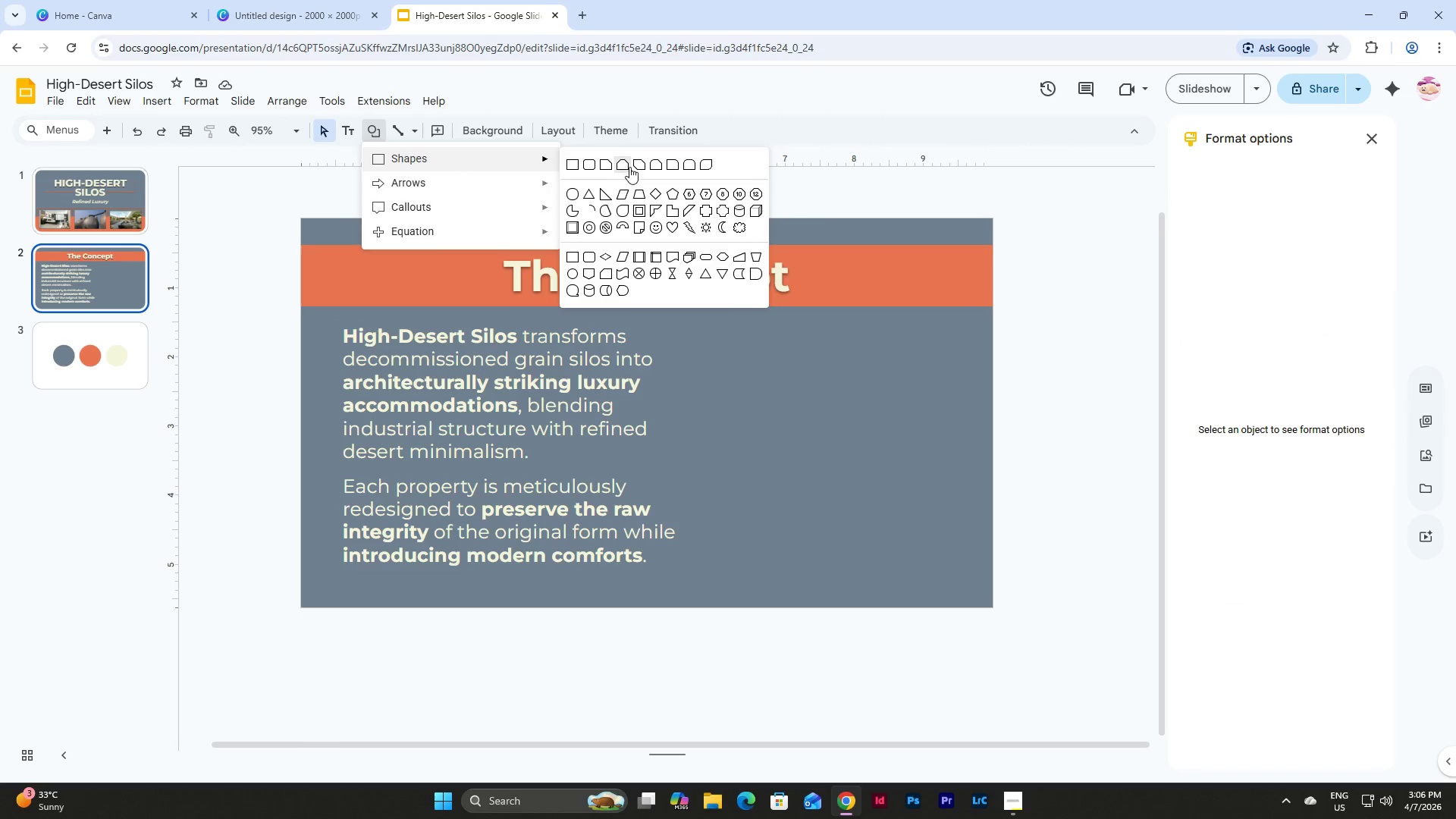 
left_click([587, 168])
 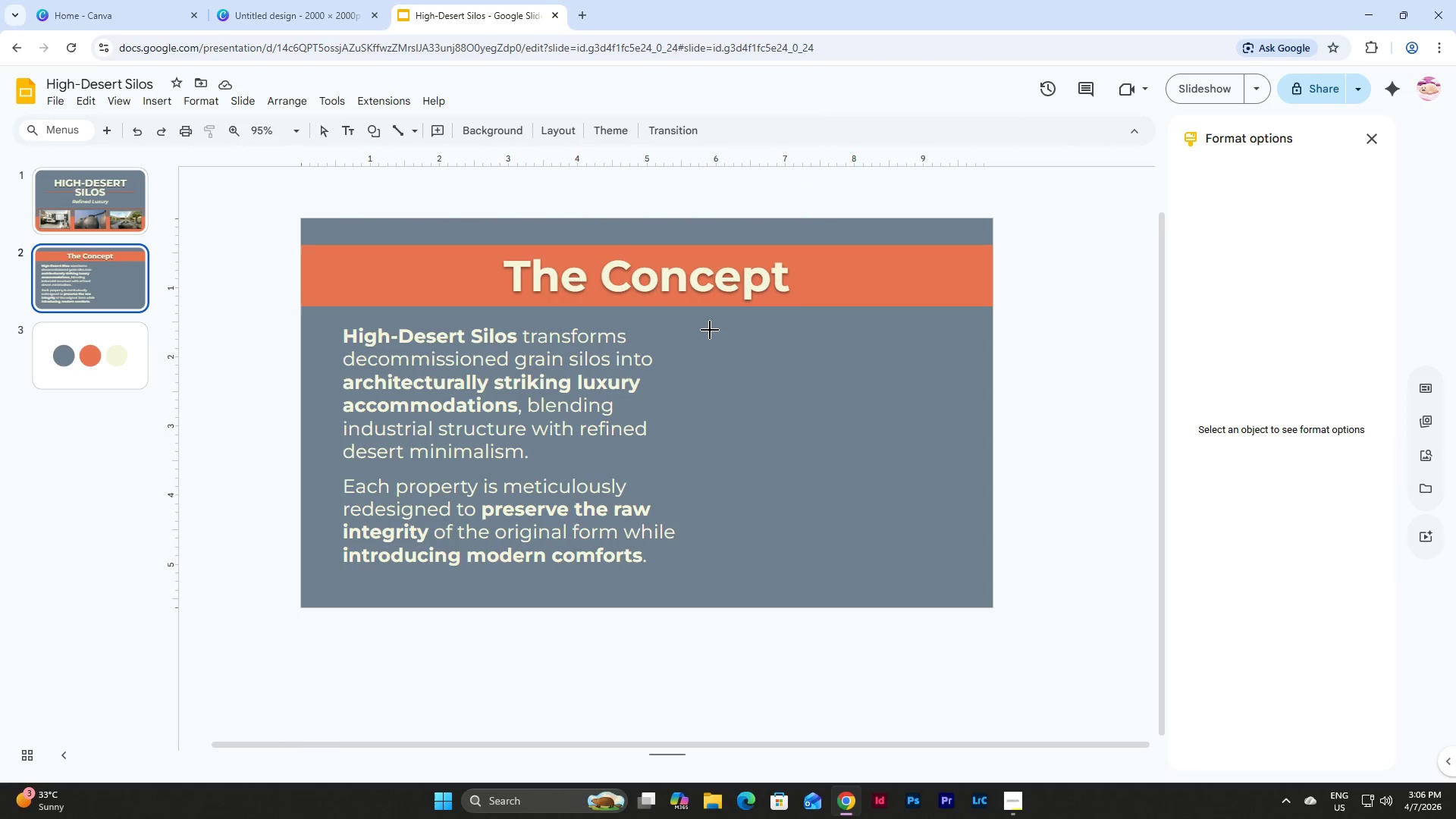 
left_click_drag(start_coordinate=[711, 330], to_coordinate=[955, 573])
 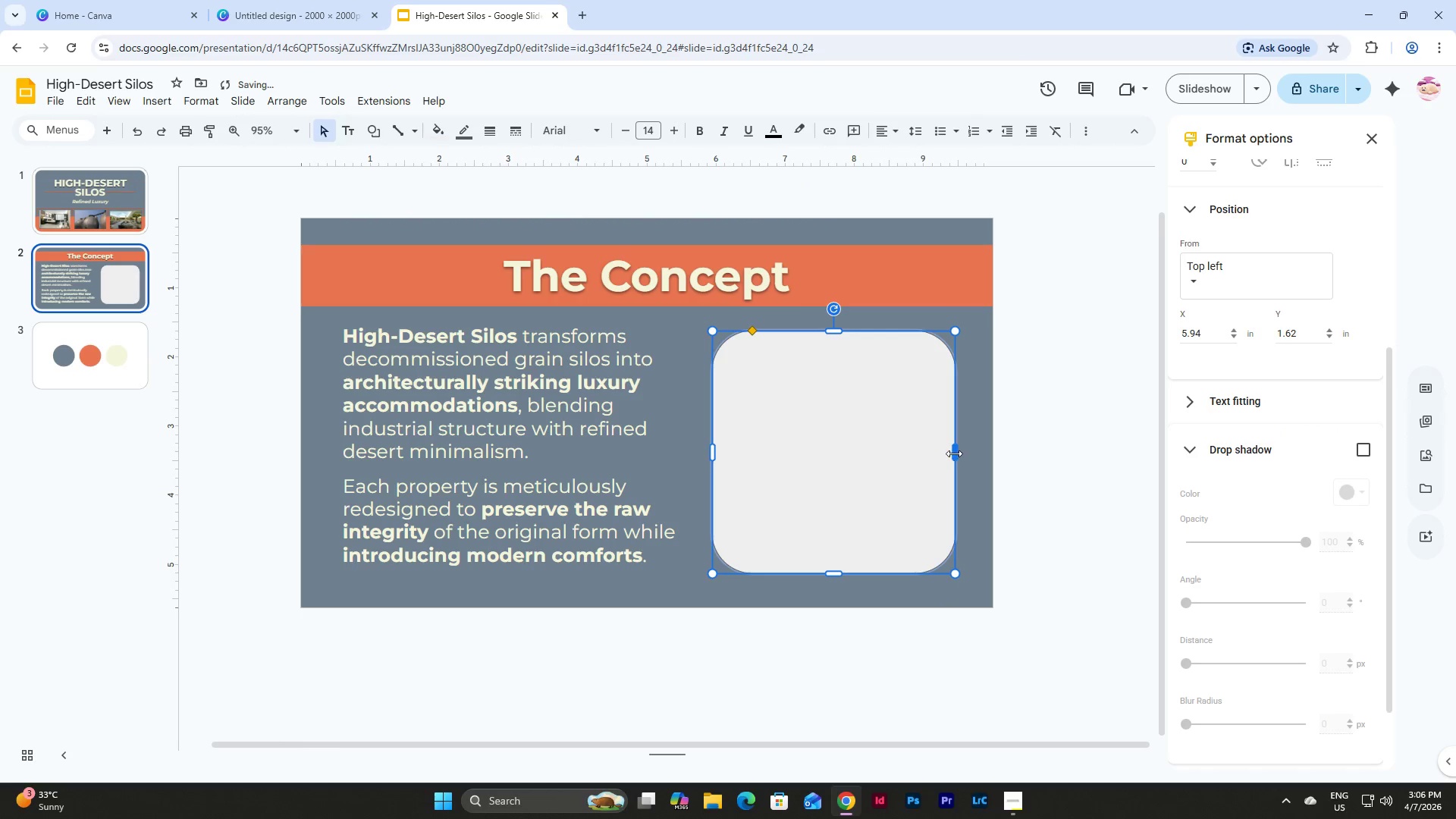 
left_click_drag(start_coordinate=[954, 453], to_coordinate=[950, 456])
 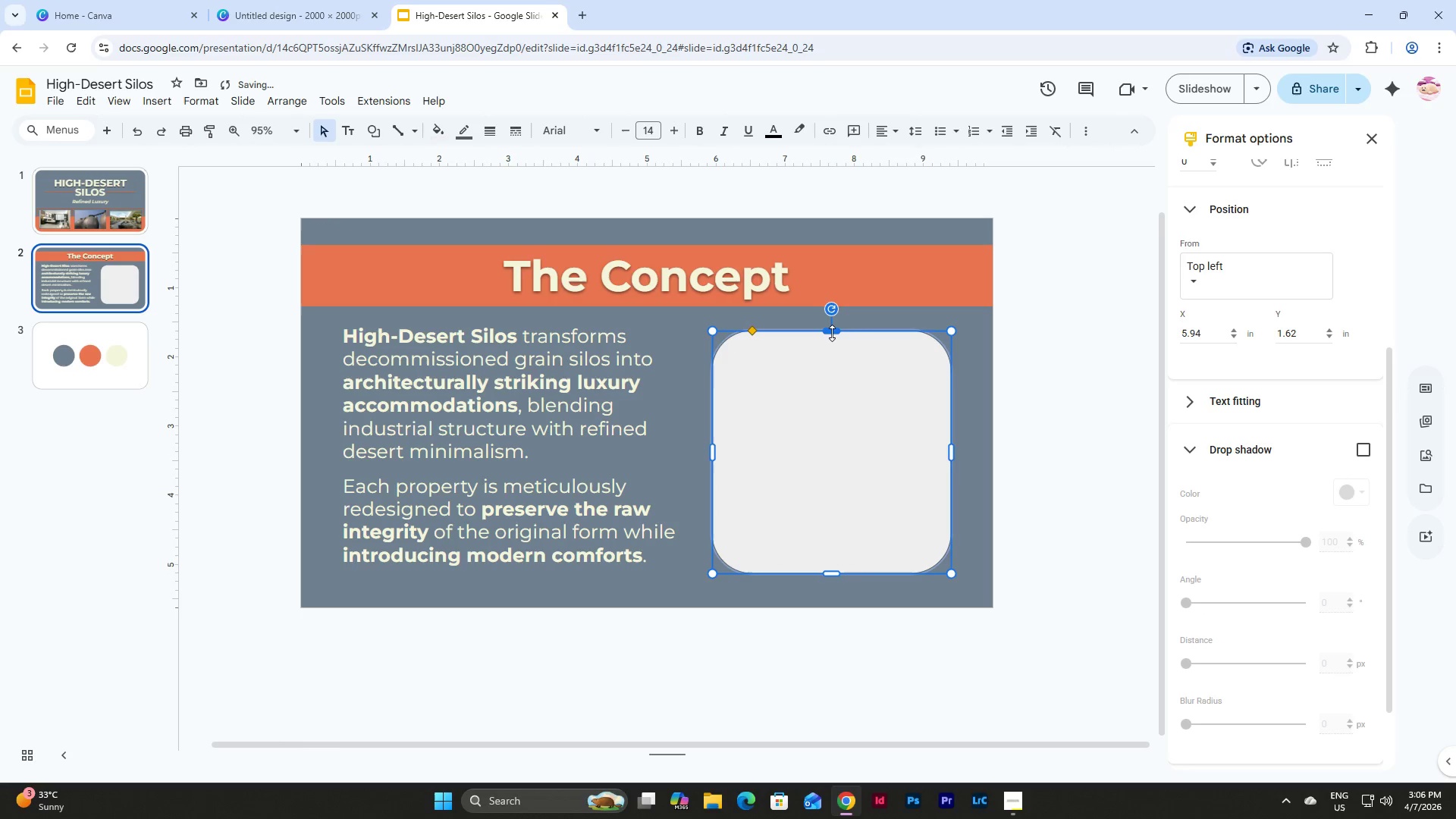 
left_click_drag(start_coordinate=[832, 331], to_coordinate=[836, 315])
 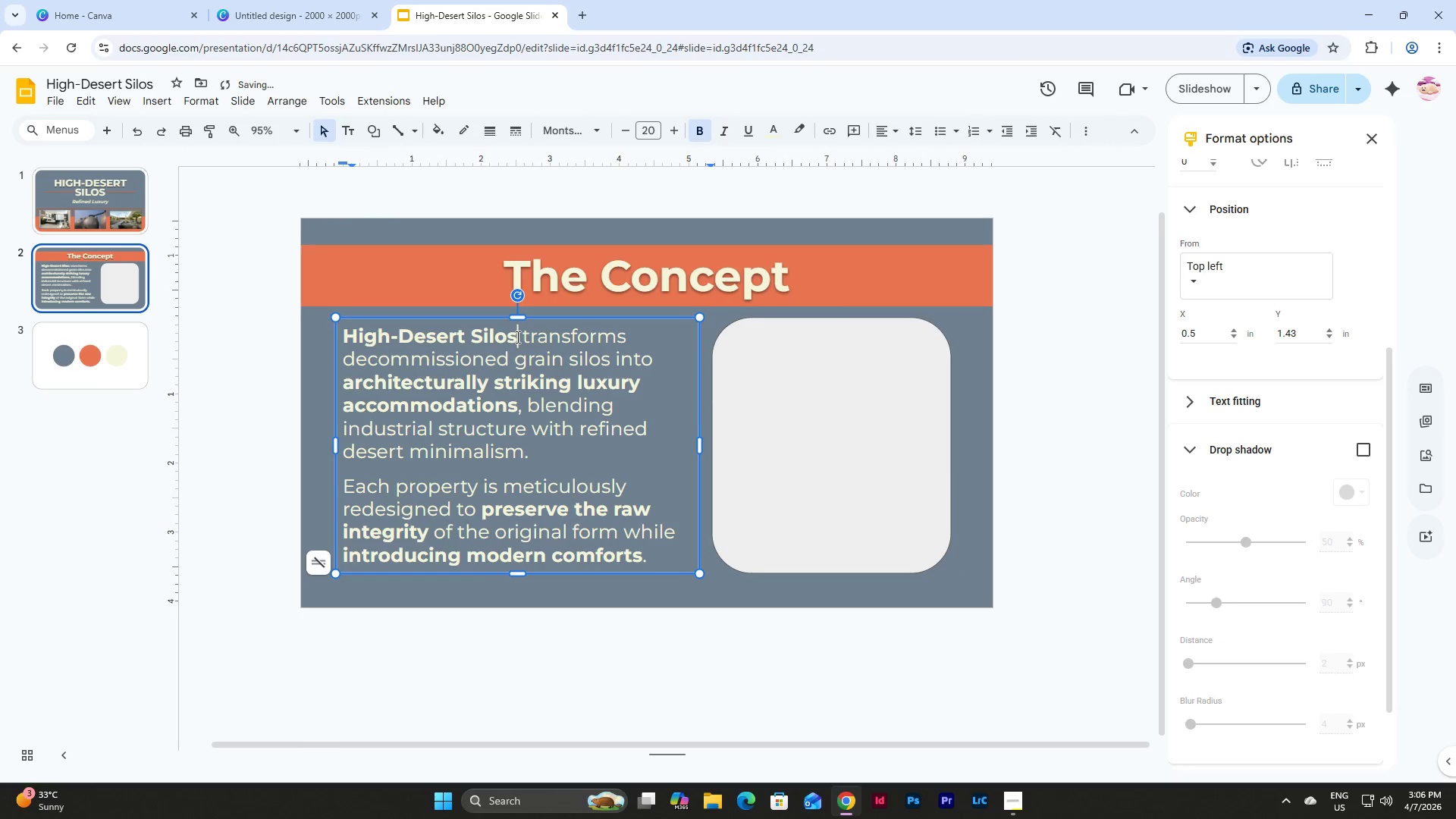 
double_click([801, 362])
 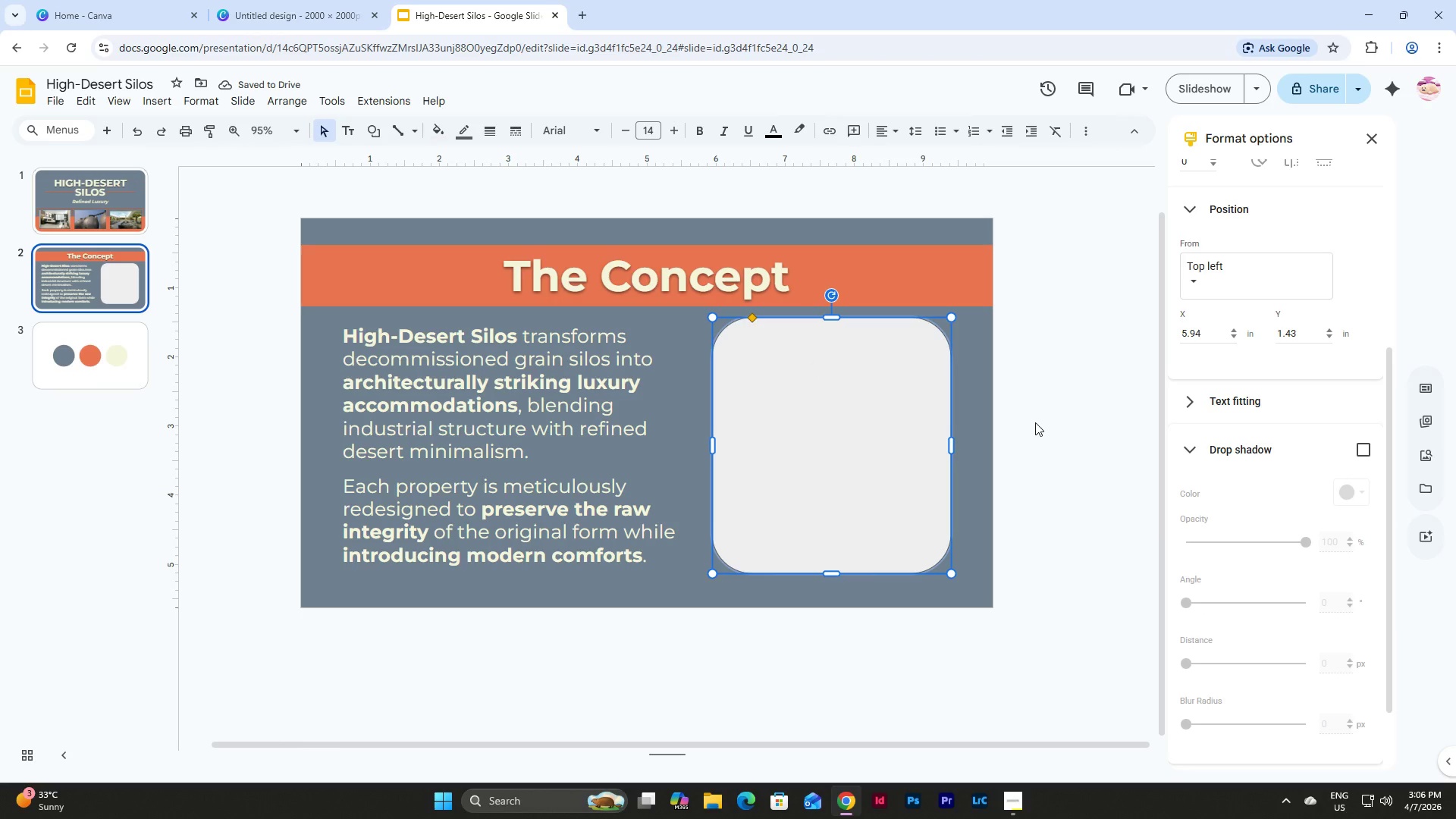 
left_click([1035, 422])
 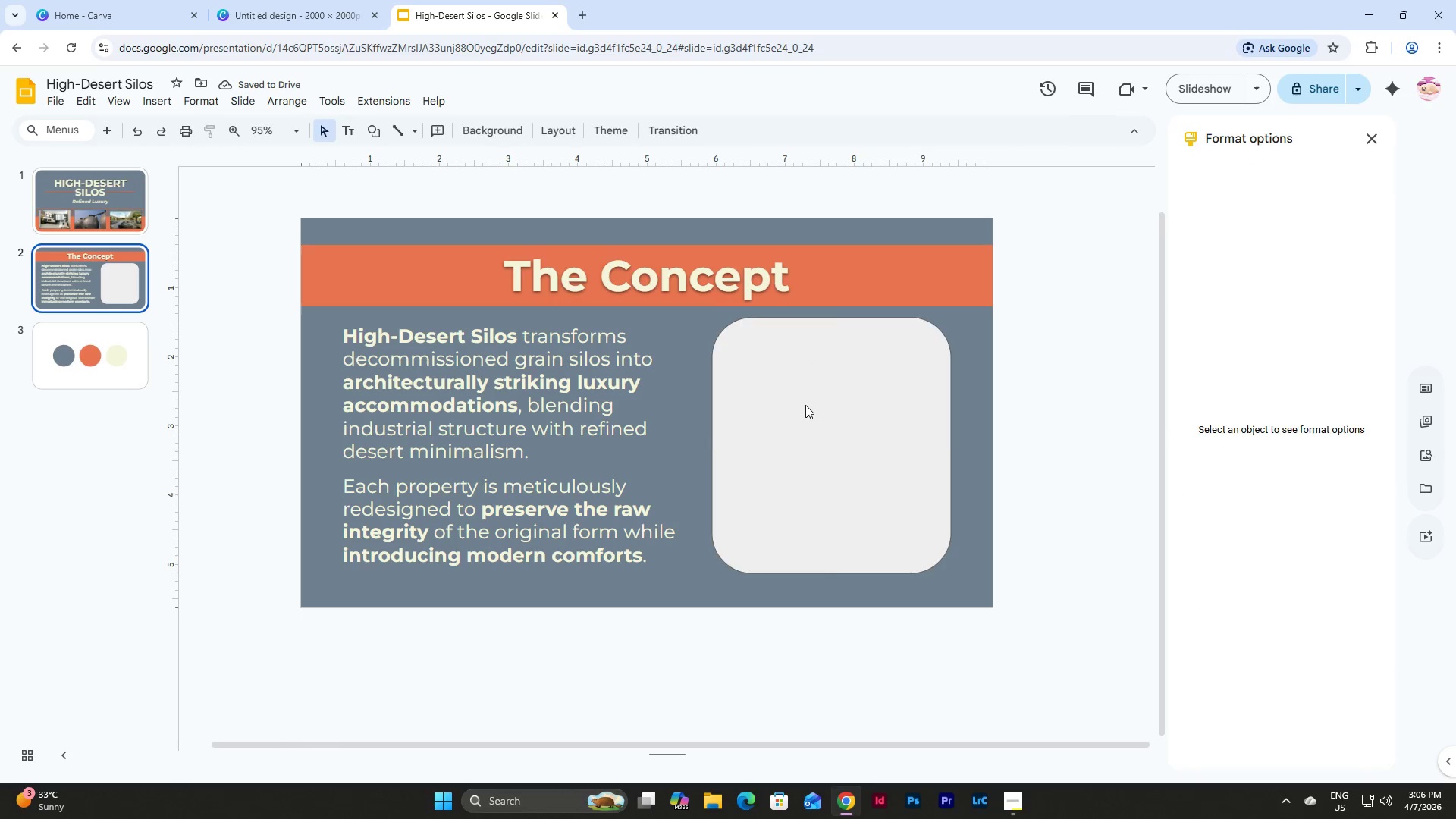 
left_click([805, 405])
 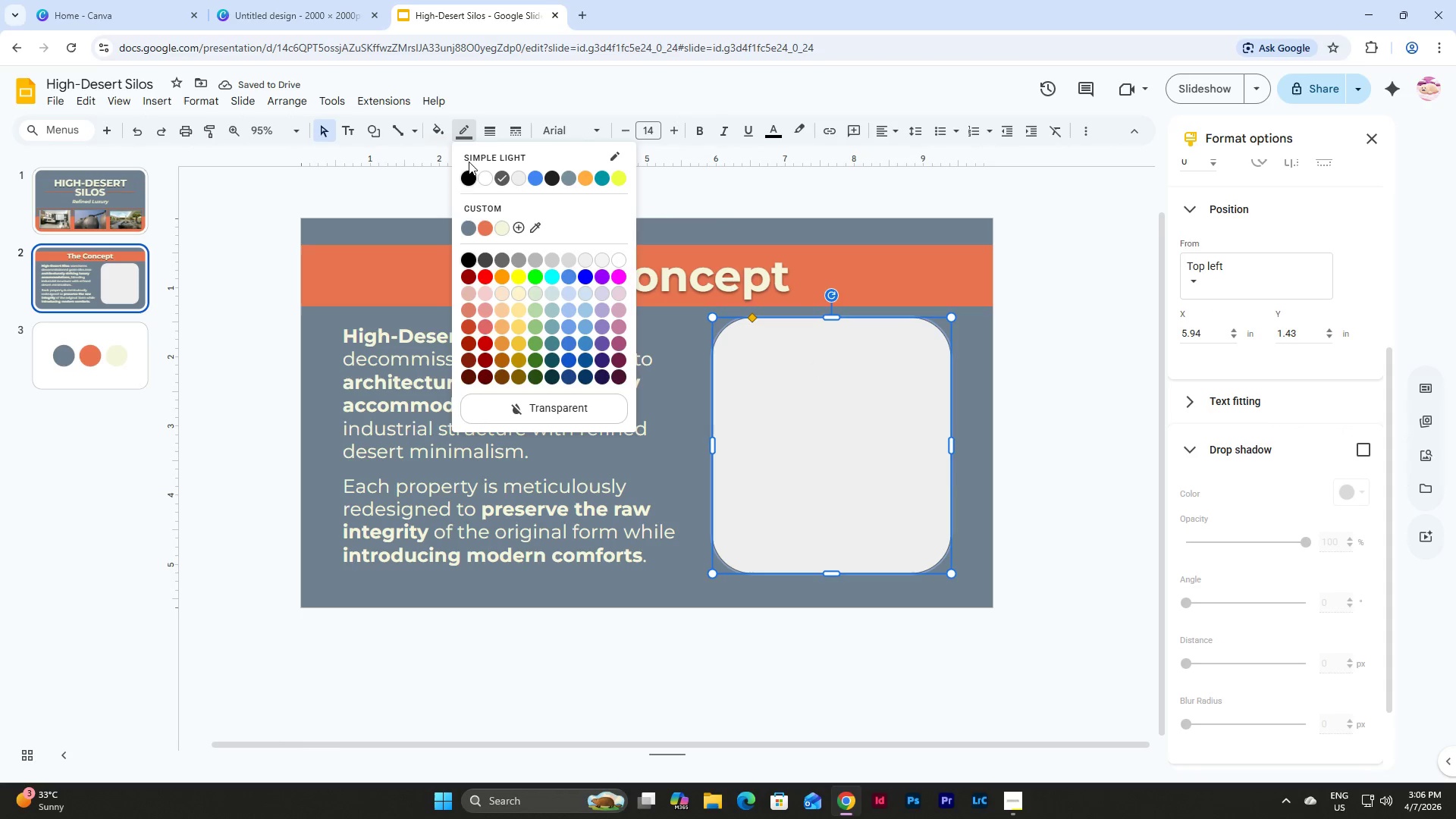 
left_click([528, 413])
 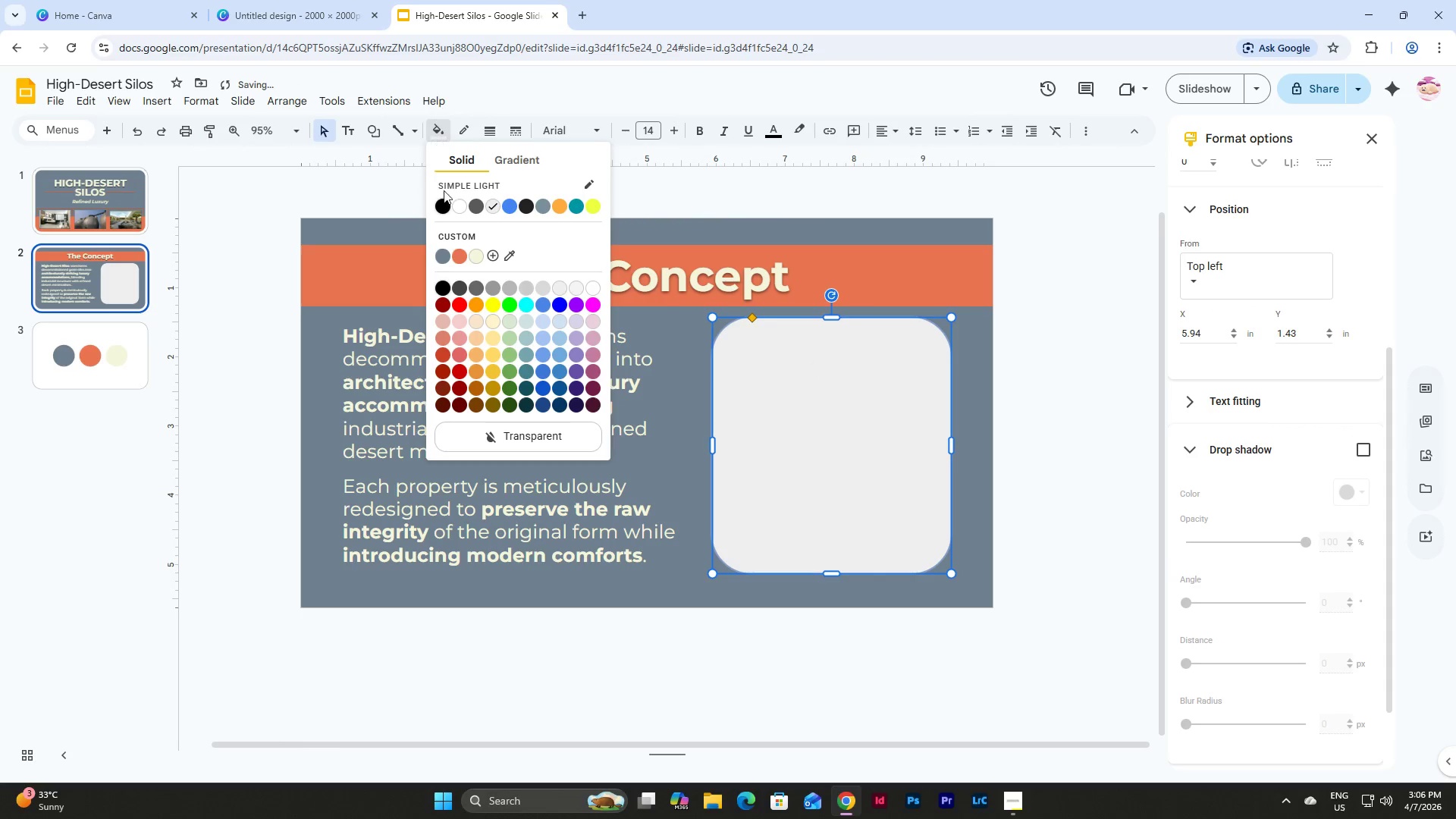 
left_click([455, 260])
 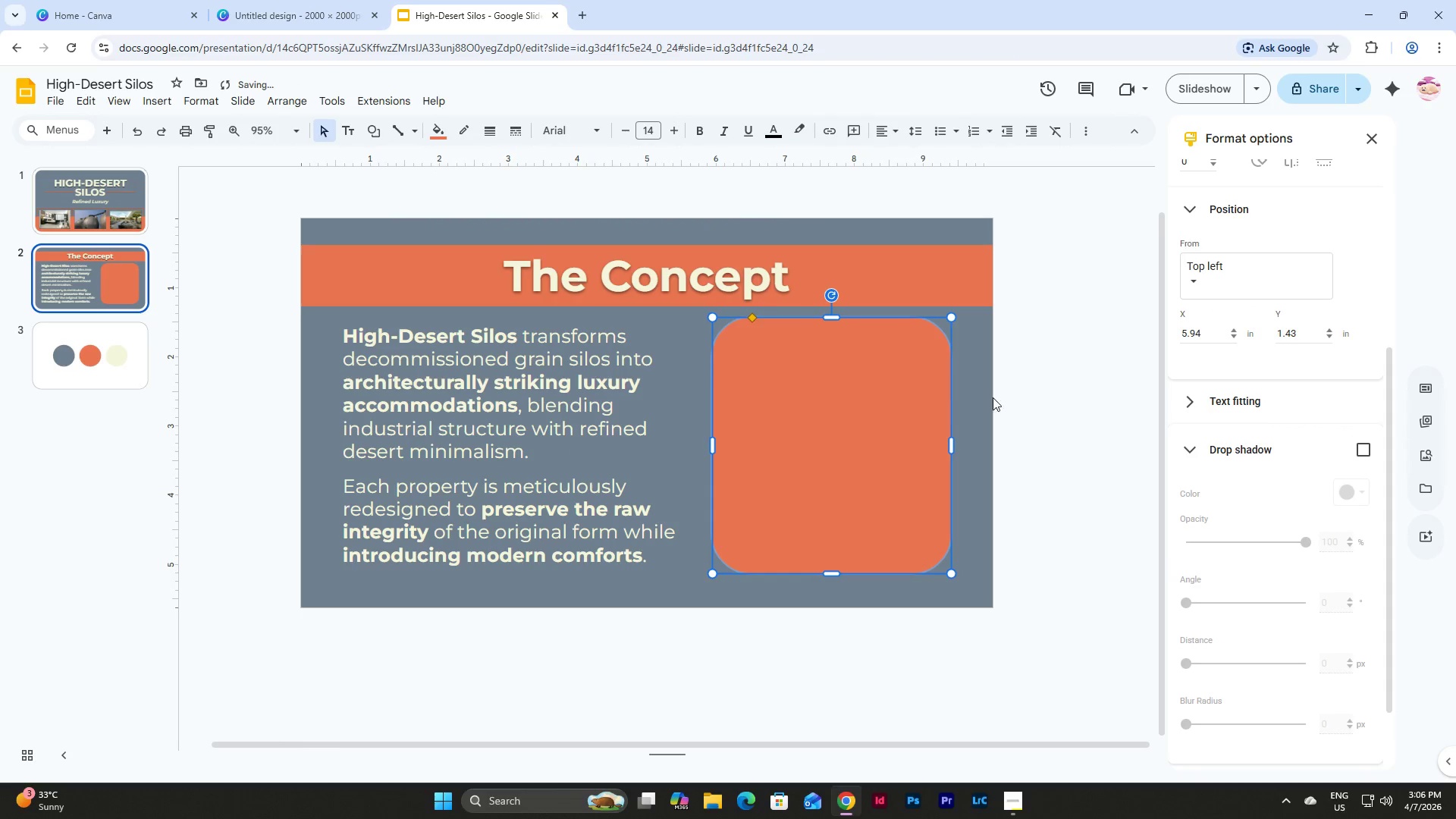 
left_click([1058, 402])
 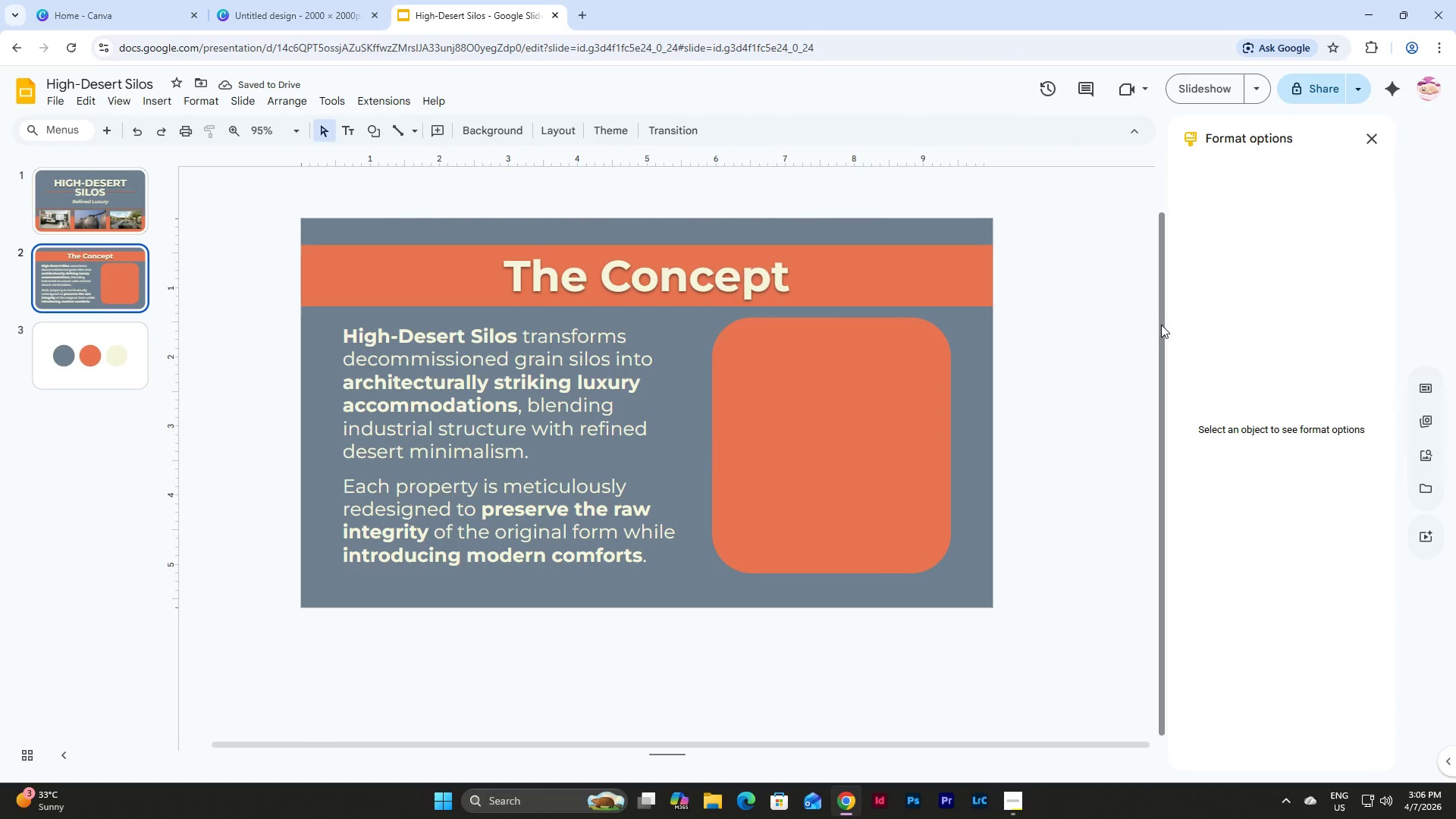 
left_click([1436, 453])
 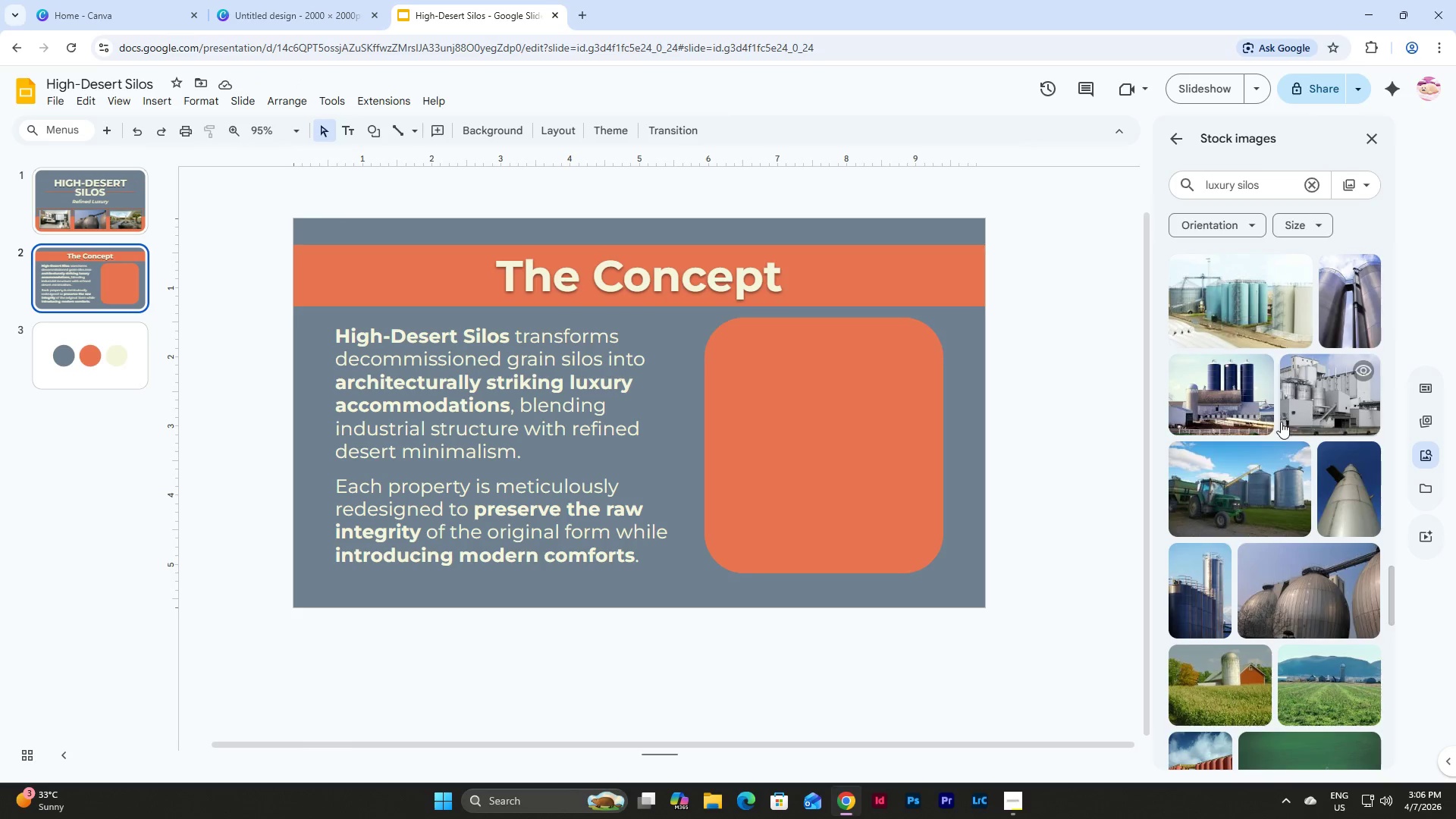 
scroll: coordinate [1294, 448], scroll_direction: down, amount: 9.0
 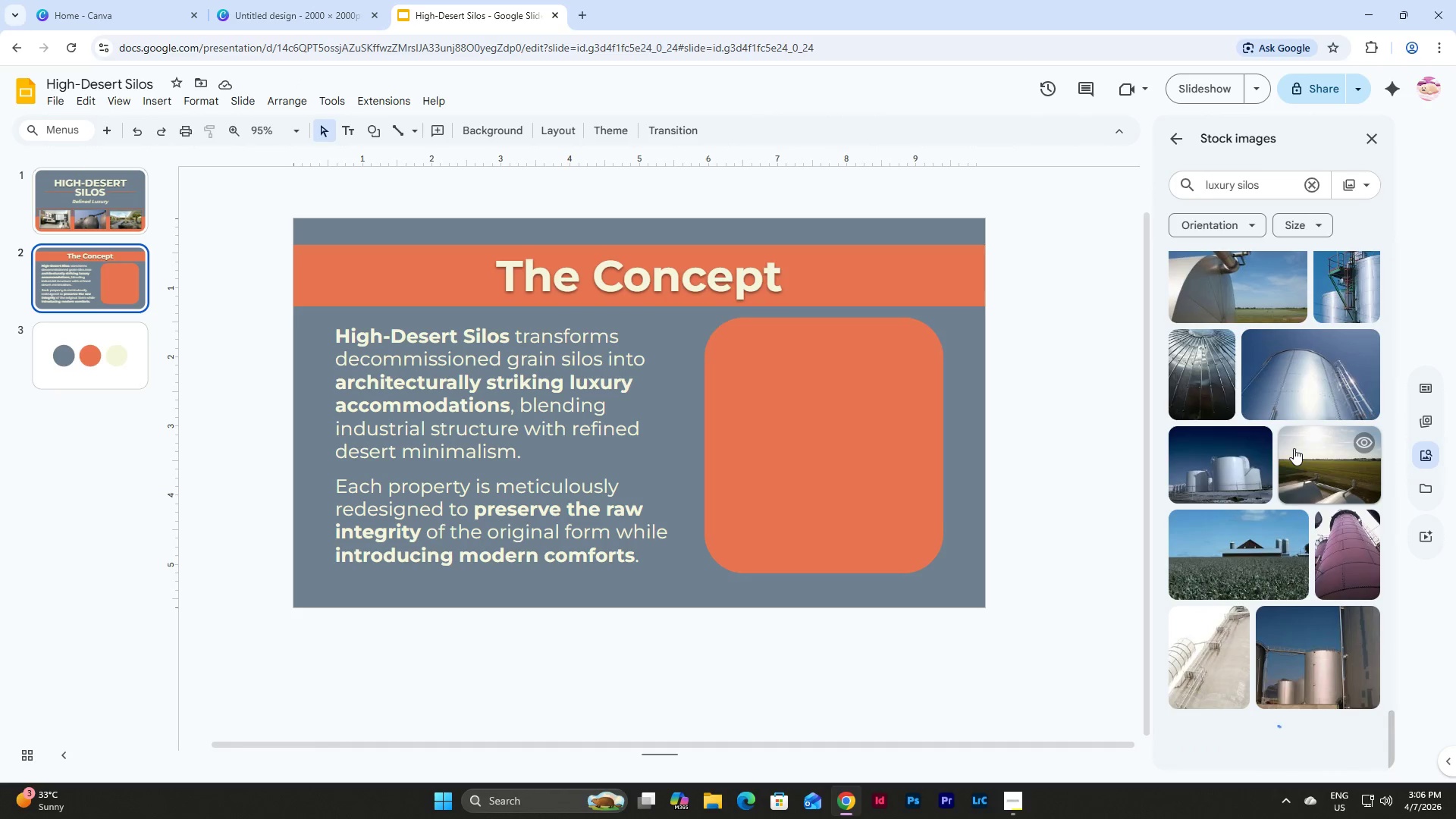 
scroll: coordinate [1294, 448], scroll_direction: up, amount: 1.0
 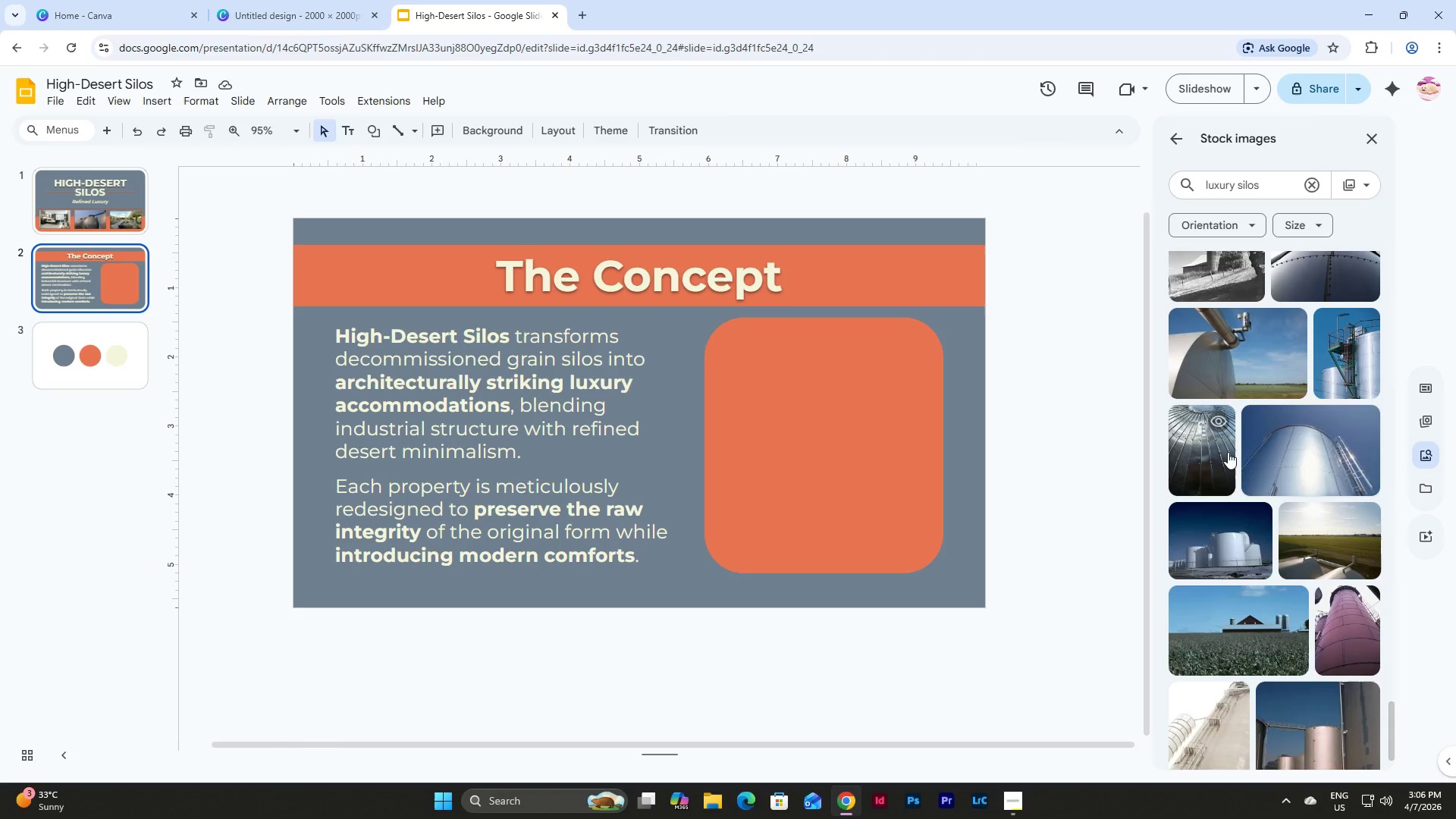 
left_click([1228, 452])
 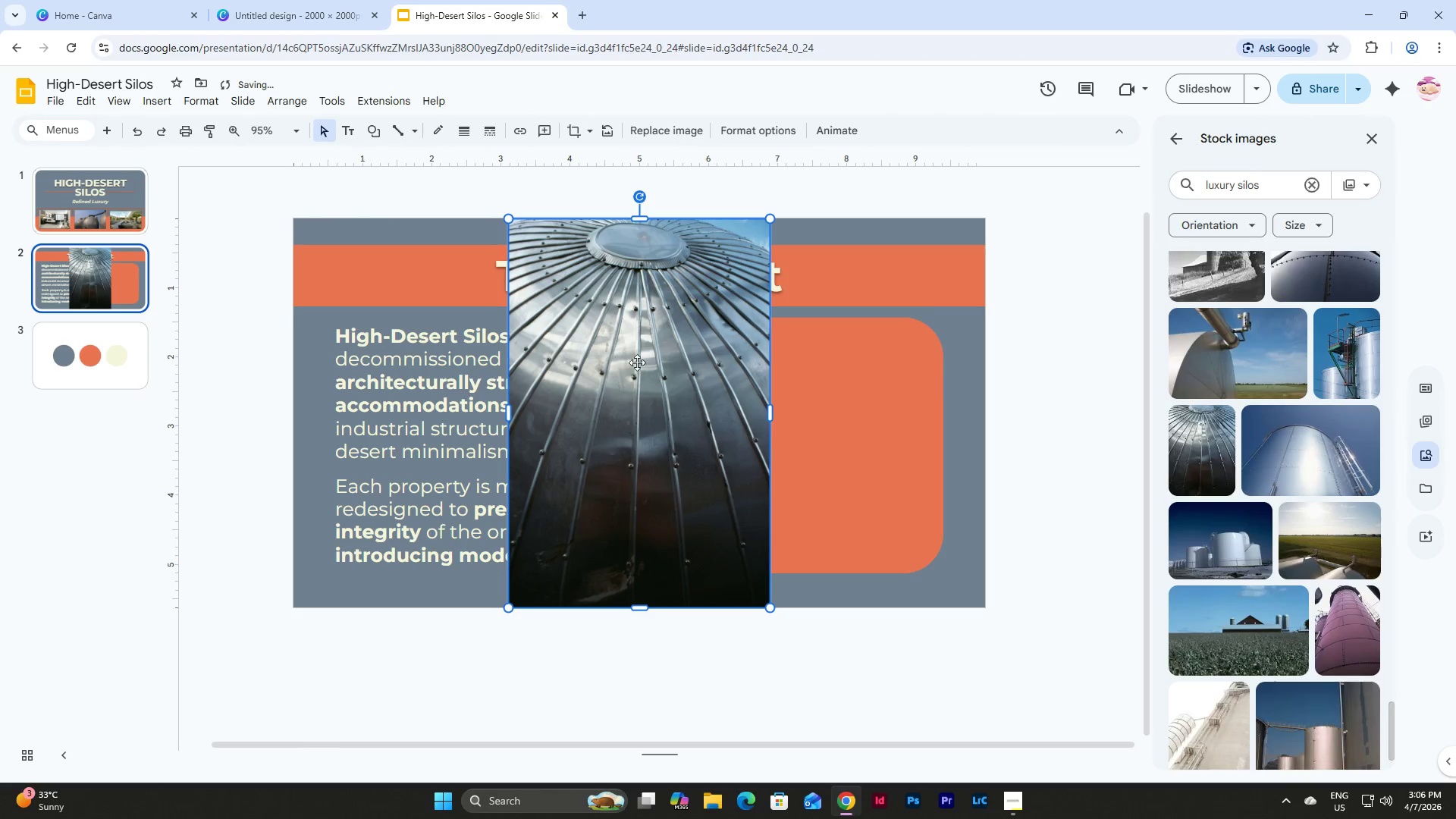 
left_click_drag(start_coordinate=[633, 325], to_coordinate=[834, 445])
 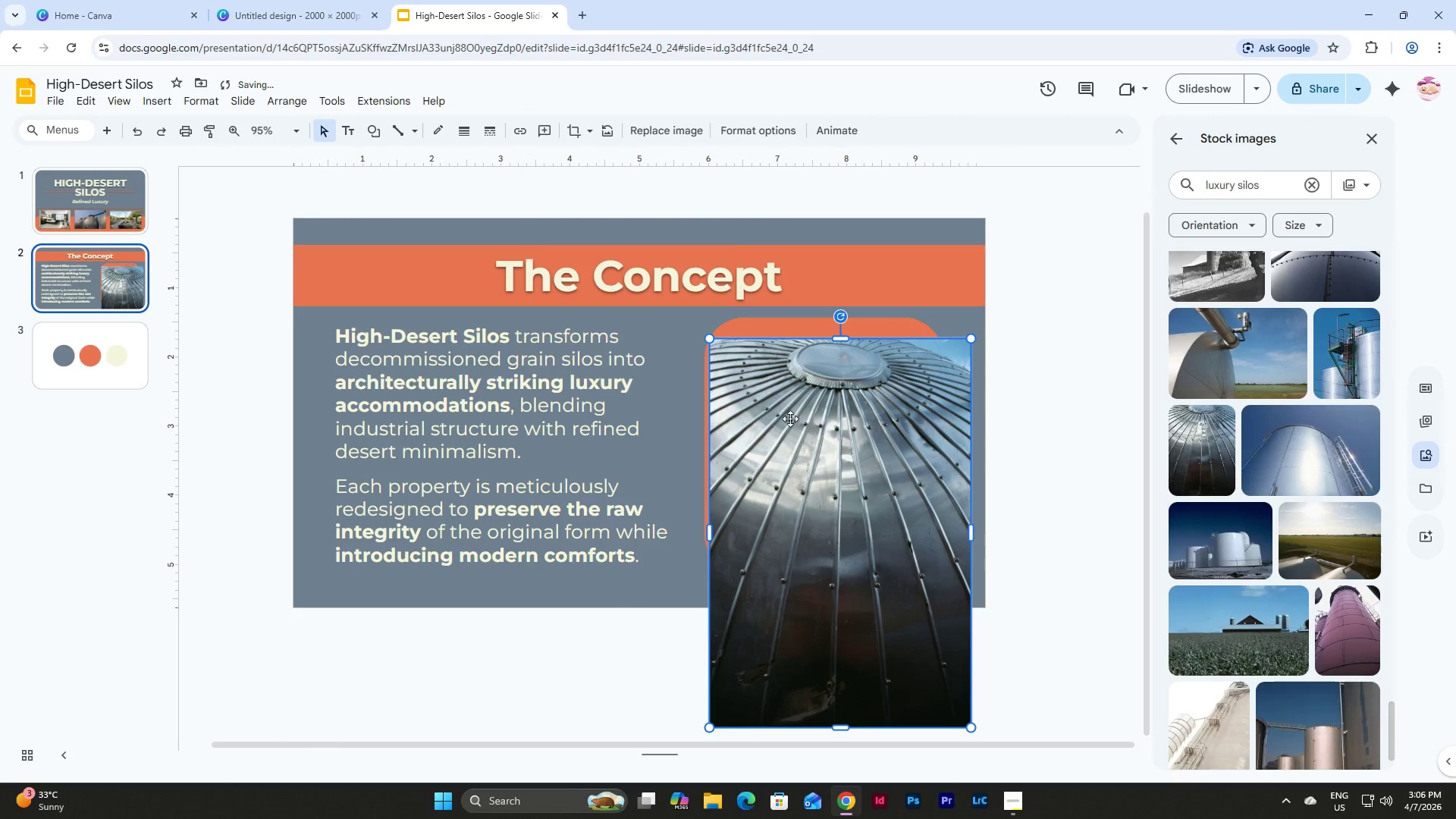 
left_click_drag(start_coordinate=[790, 419], to_coordinate=[805, 438])
 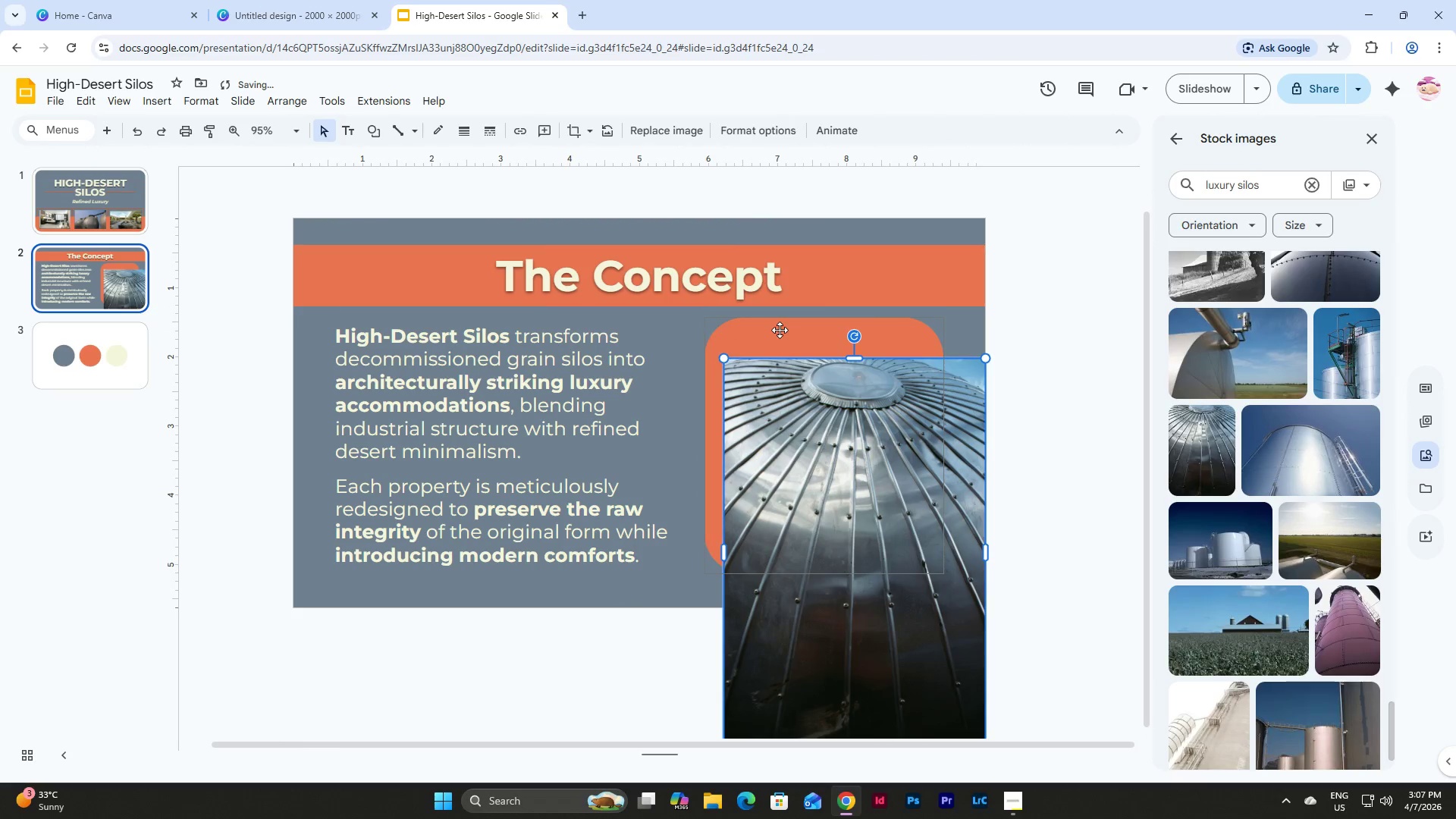 
left_click([780, 330])
 